 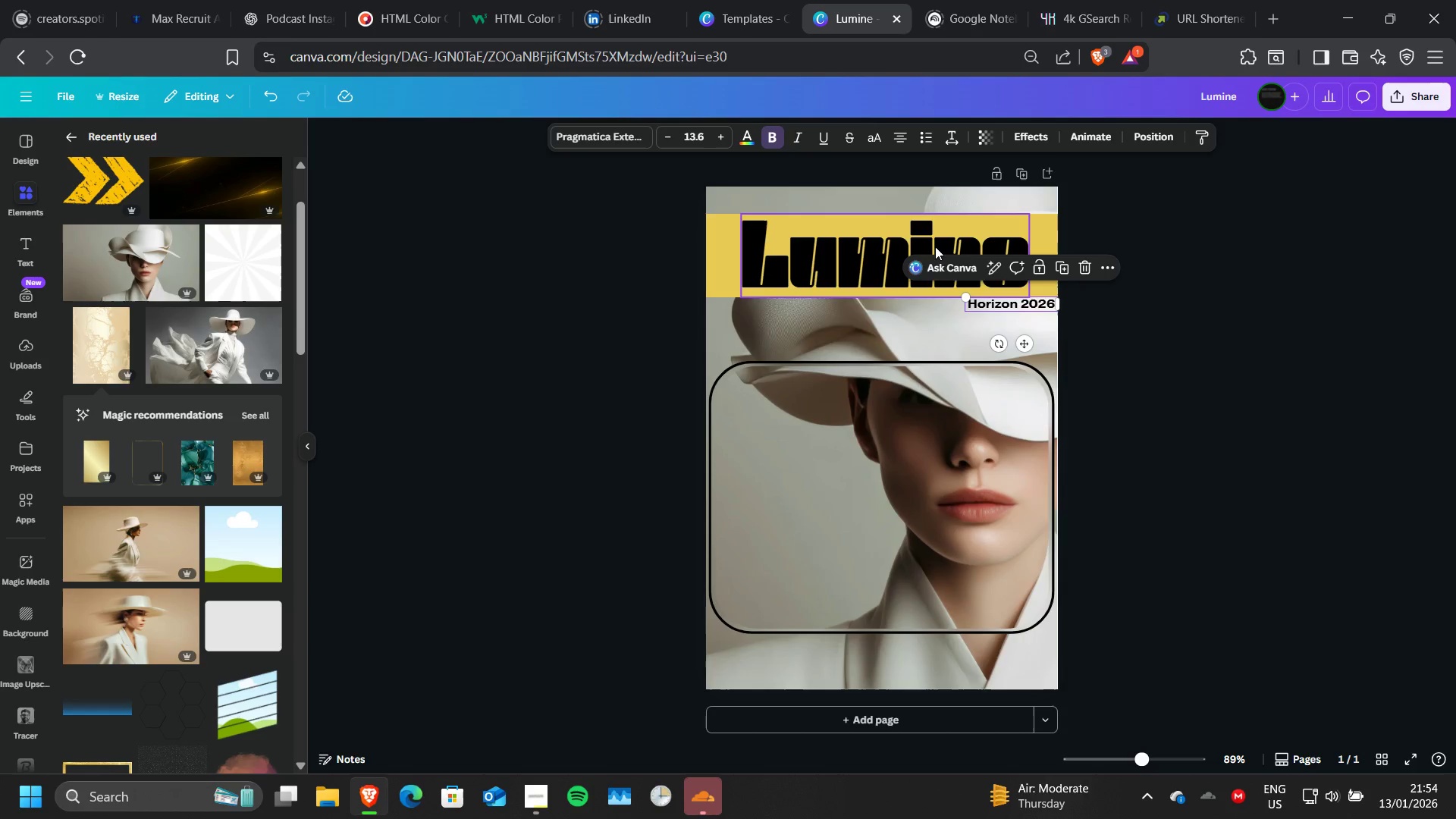 
left_click([1053, 229])
 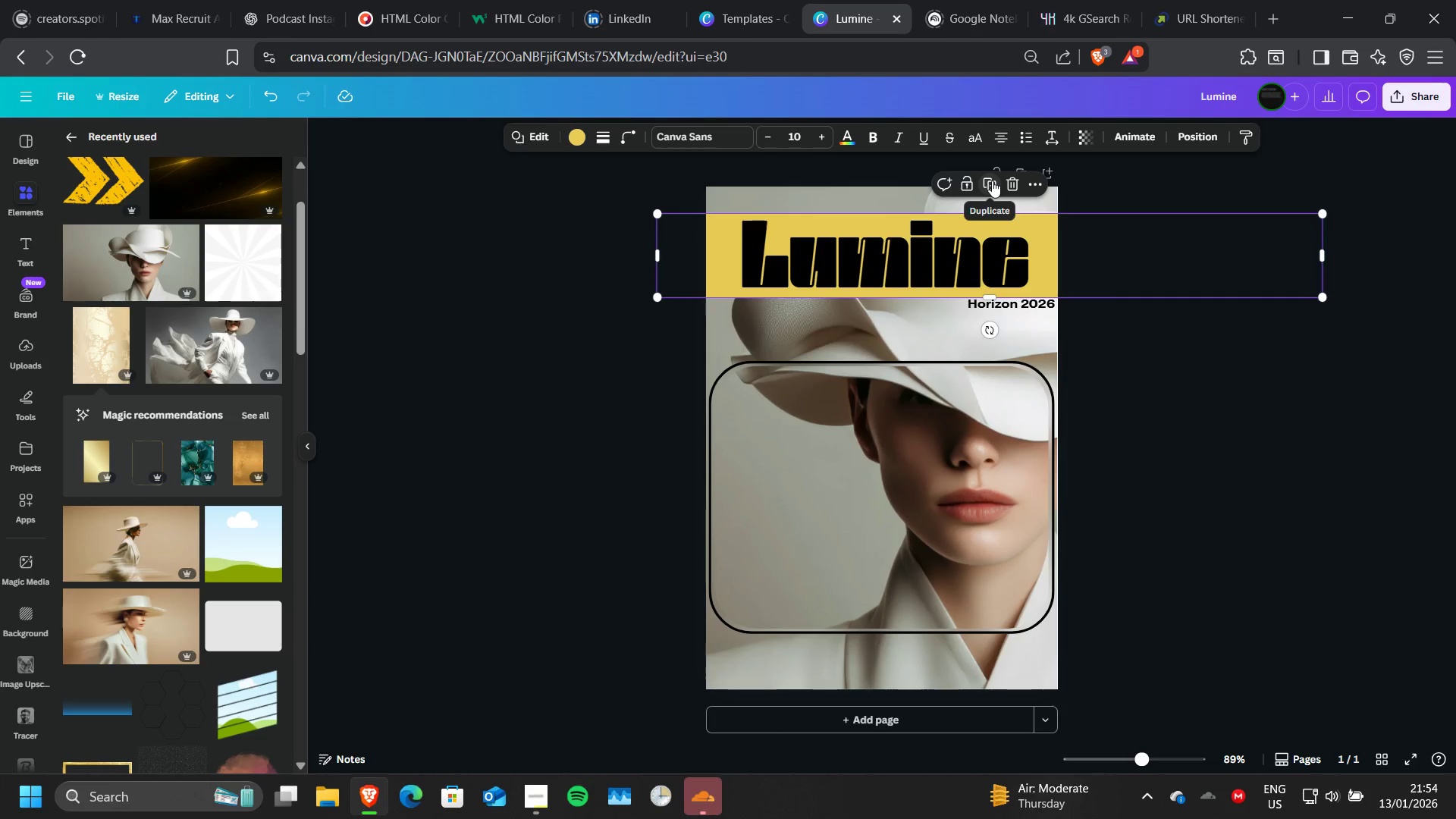 
left_click([992, 180])
 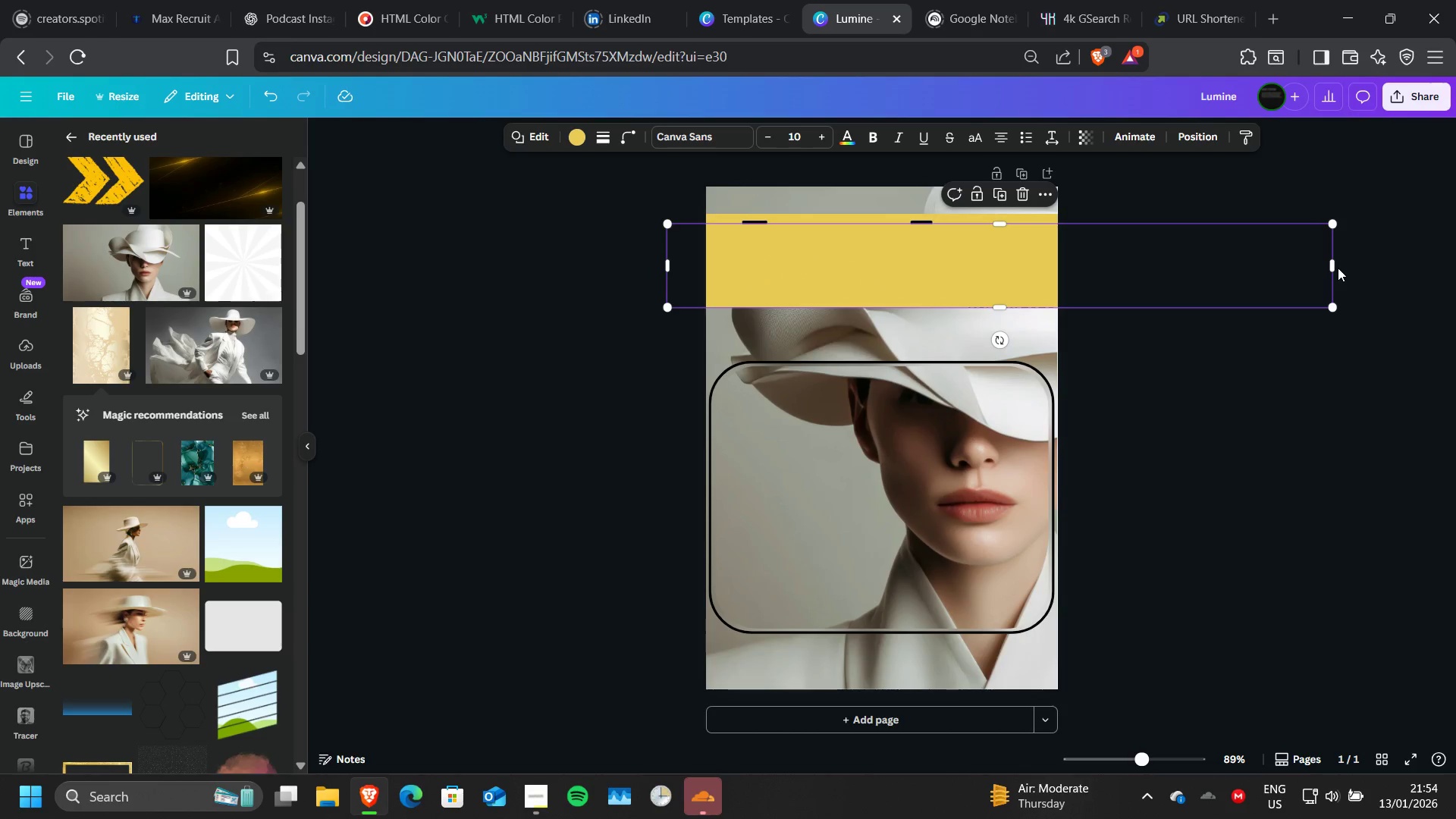 
left_click_drag(start_coordinate=[1336, 266], to_coordinate=[741, 320])
 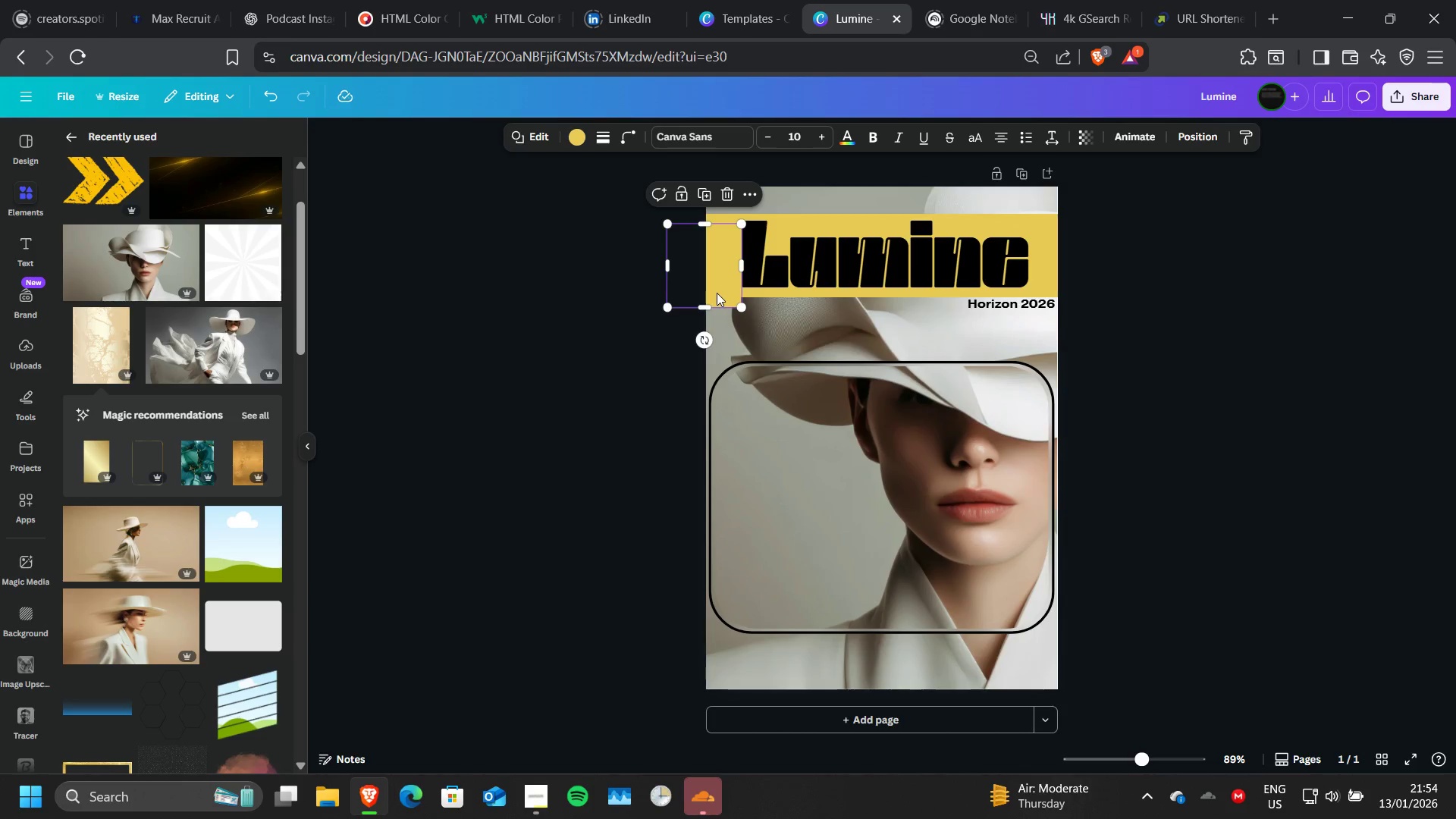 
left_click_drag(start_coordinate=[717, 293], to_coordinate=[1009, 350])
 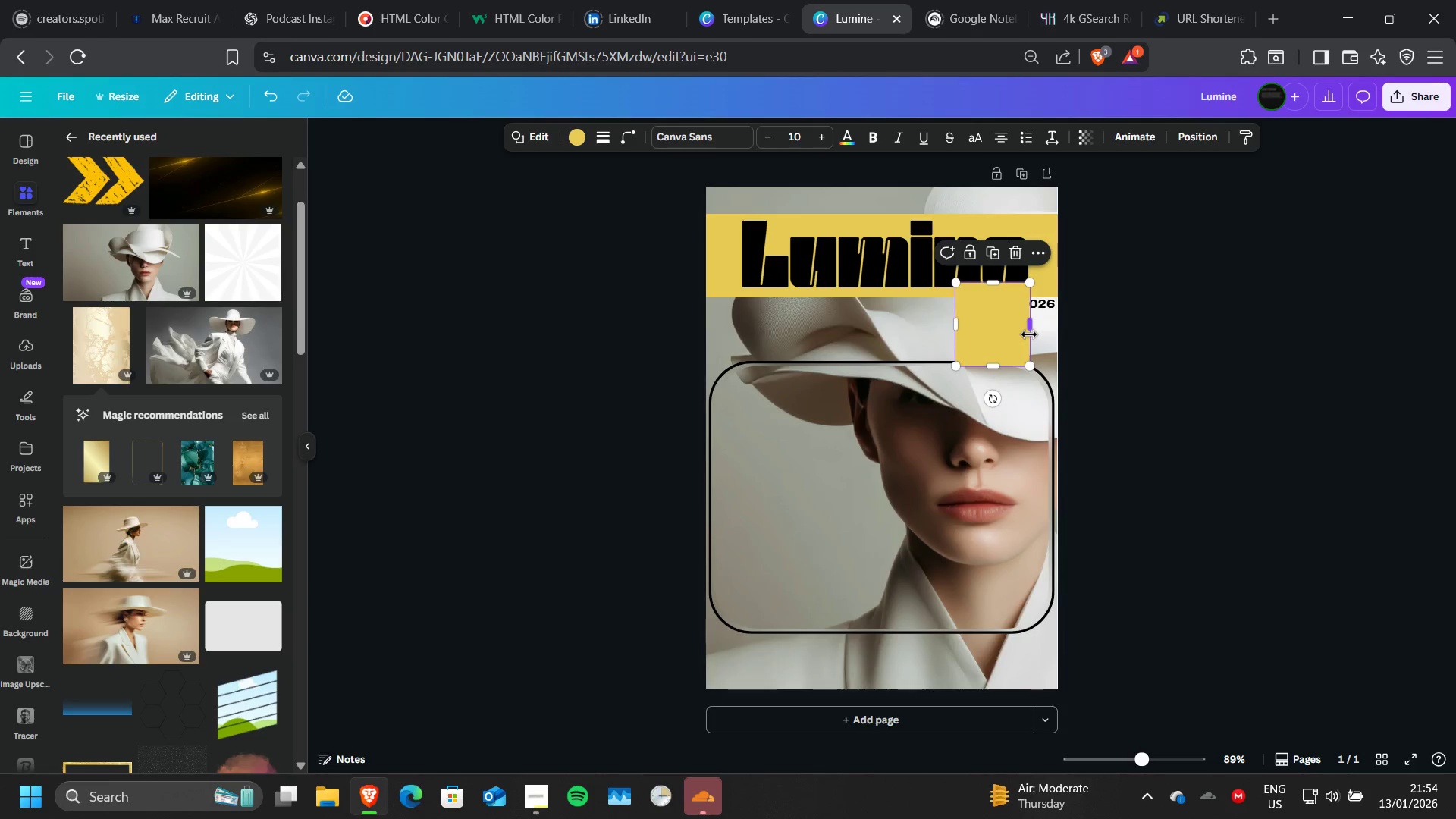 
left_click_drag(start_coordinate=[1029, 334], to_coordinate=[1116, 331])
 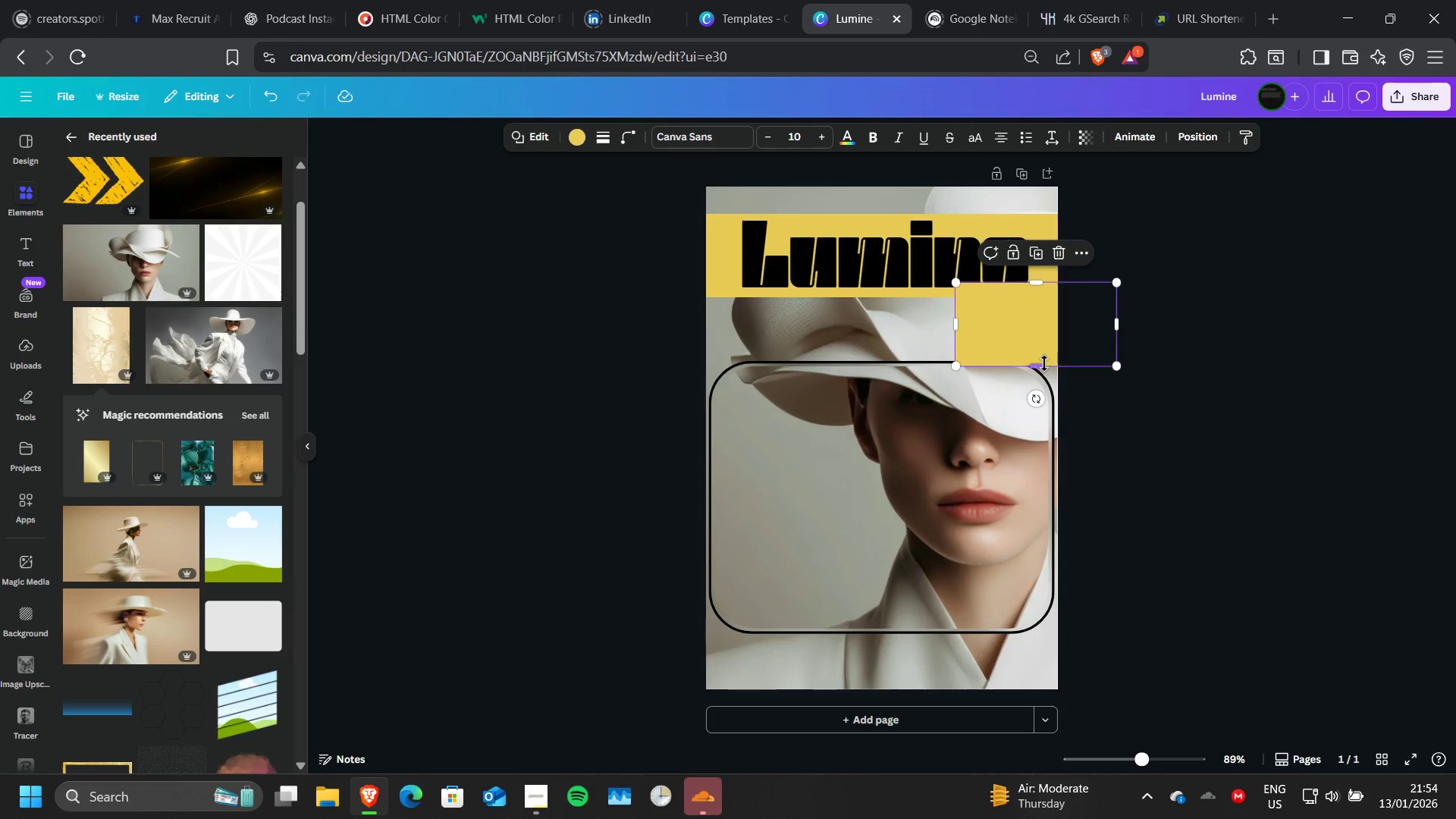 
left_click_drag(start_coordinate=[1043, 364], to_coordinate=[1054, 307])
 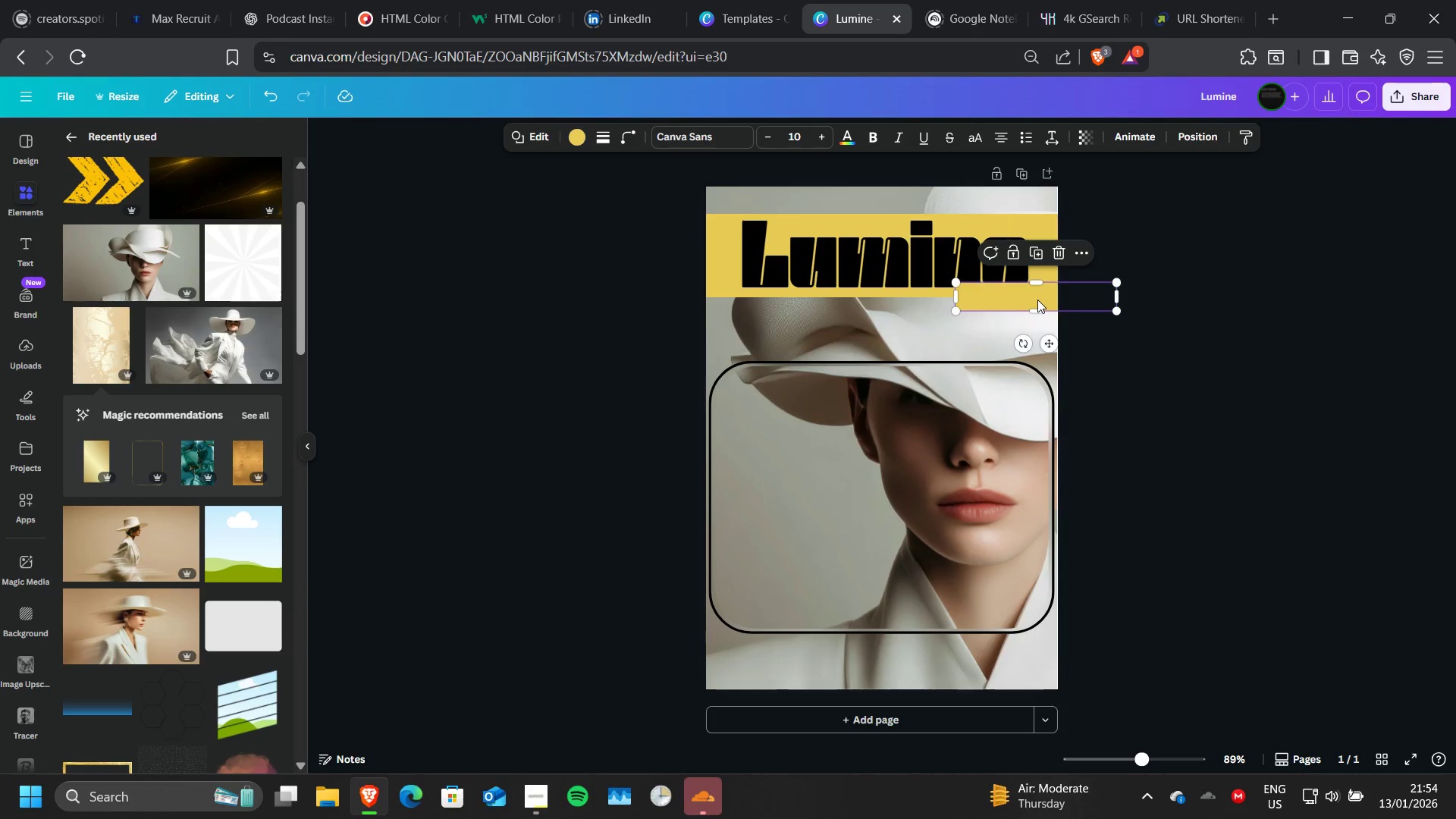 
left_click_drag(start_coordinate=[1037, 300], to_coordinate=[1052, 315])
 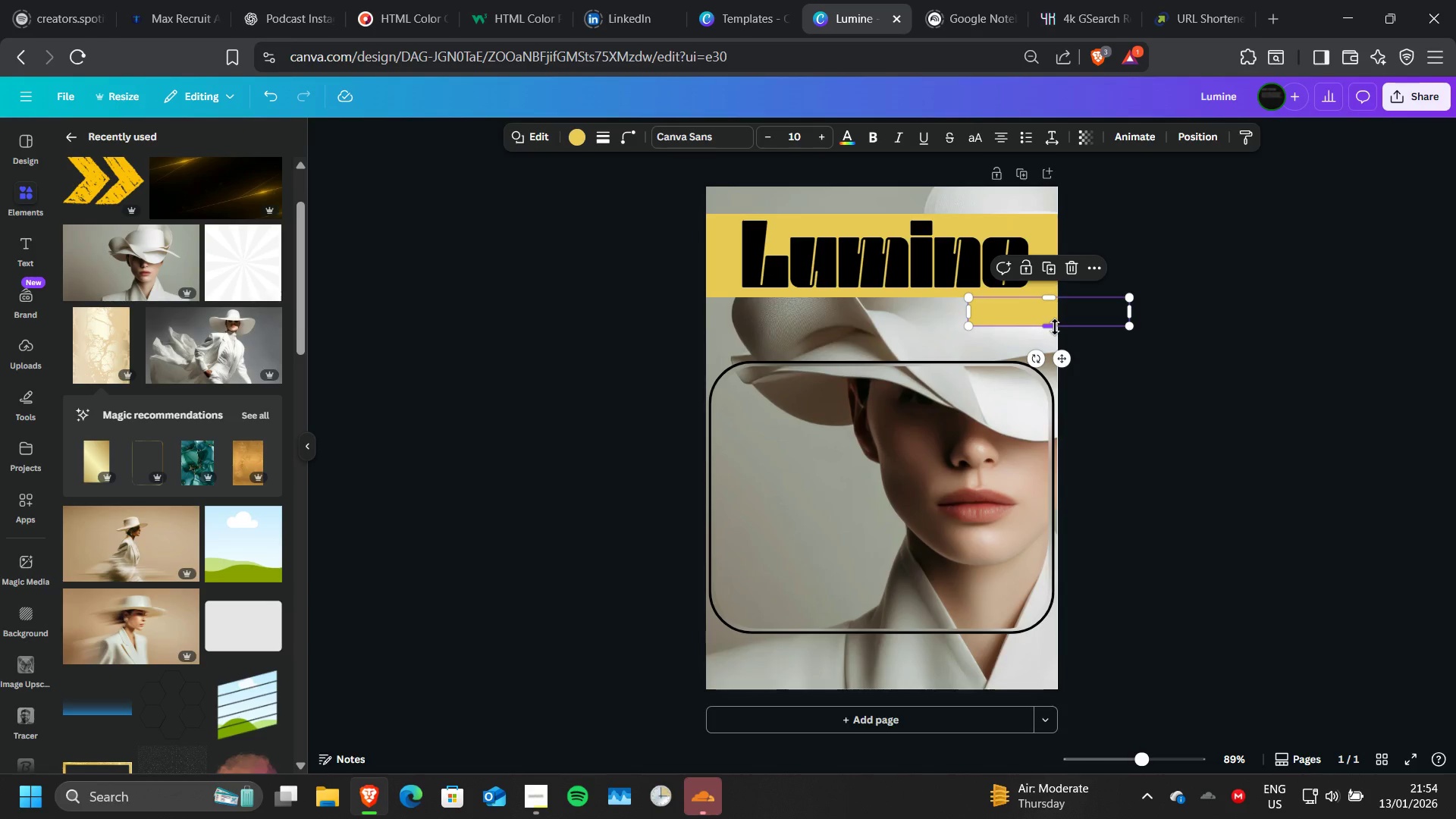 
left_click_drag(start_coordinate=[1055, 327], to_coordinate=[1053, 315])
 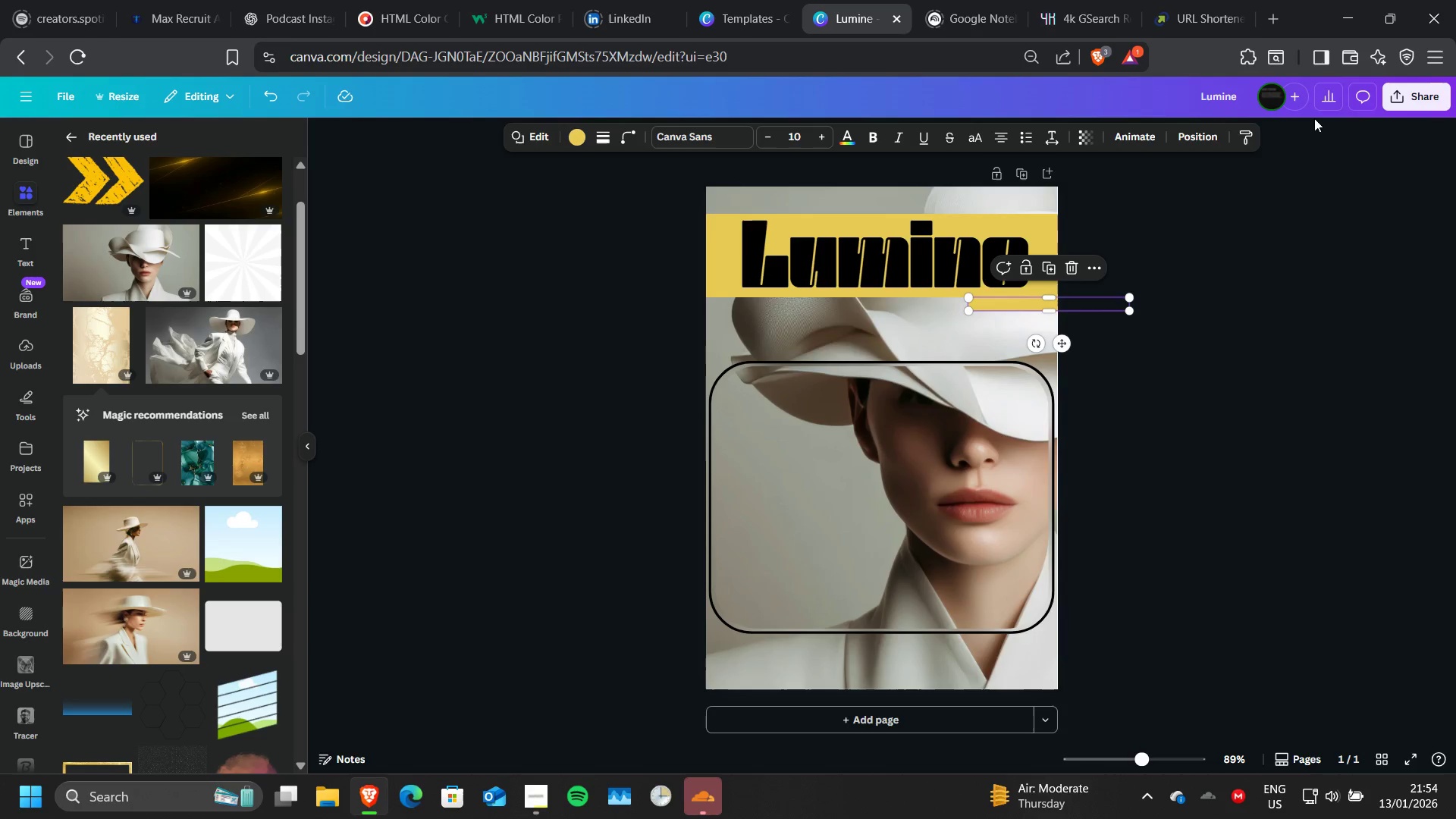 
left_click([1193, 132])
 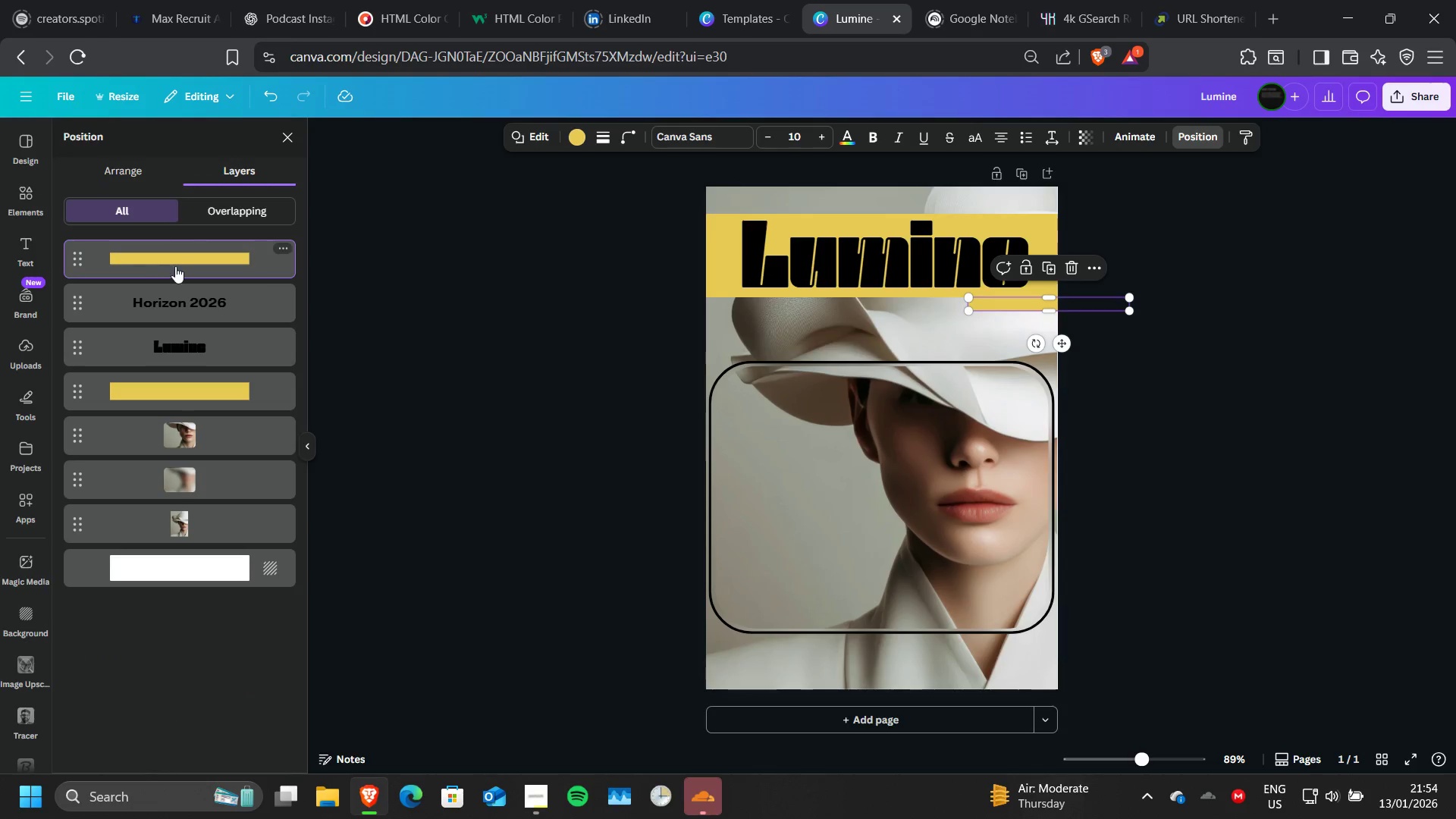 
left_click_drag(start_coordinate=[180, 261], to_coordinate=[189, 402])
 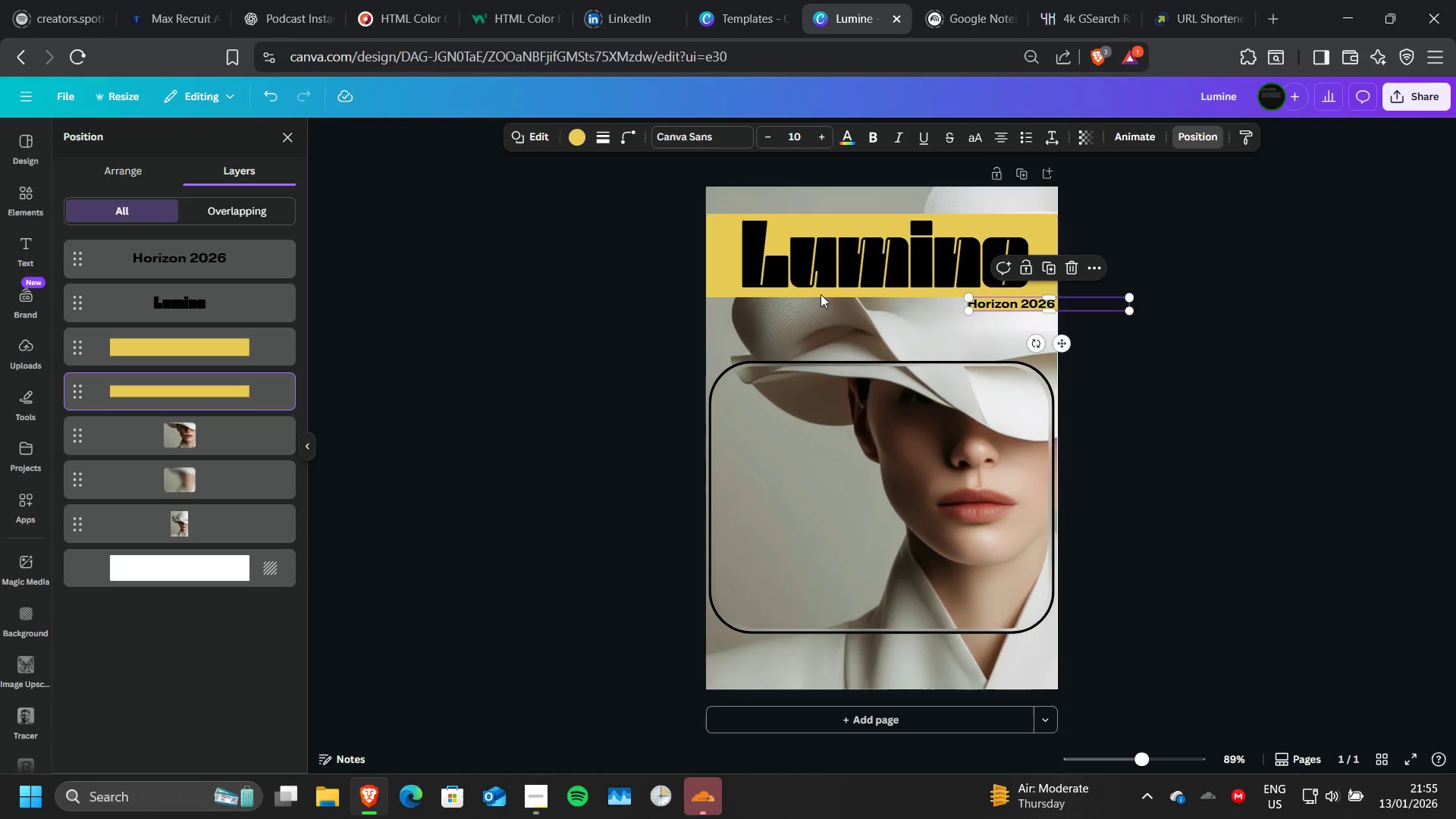 
left_click([1361, 340])
 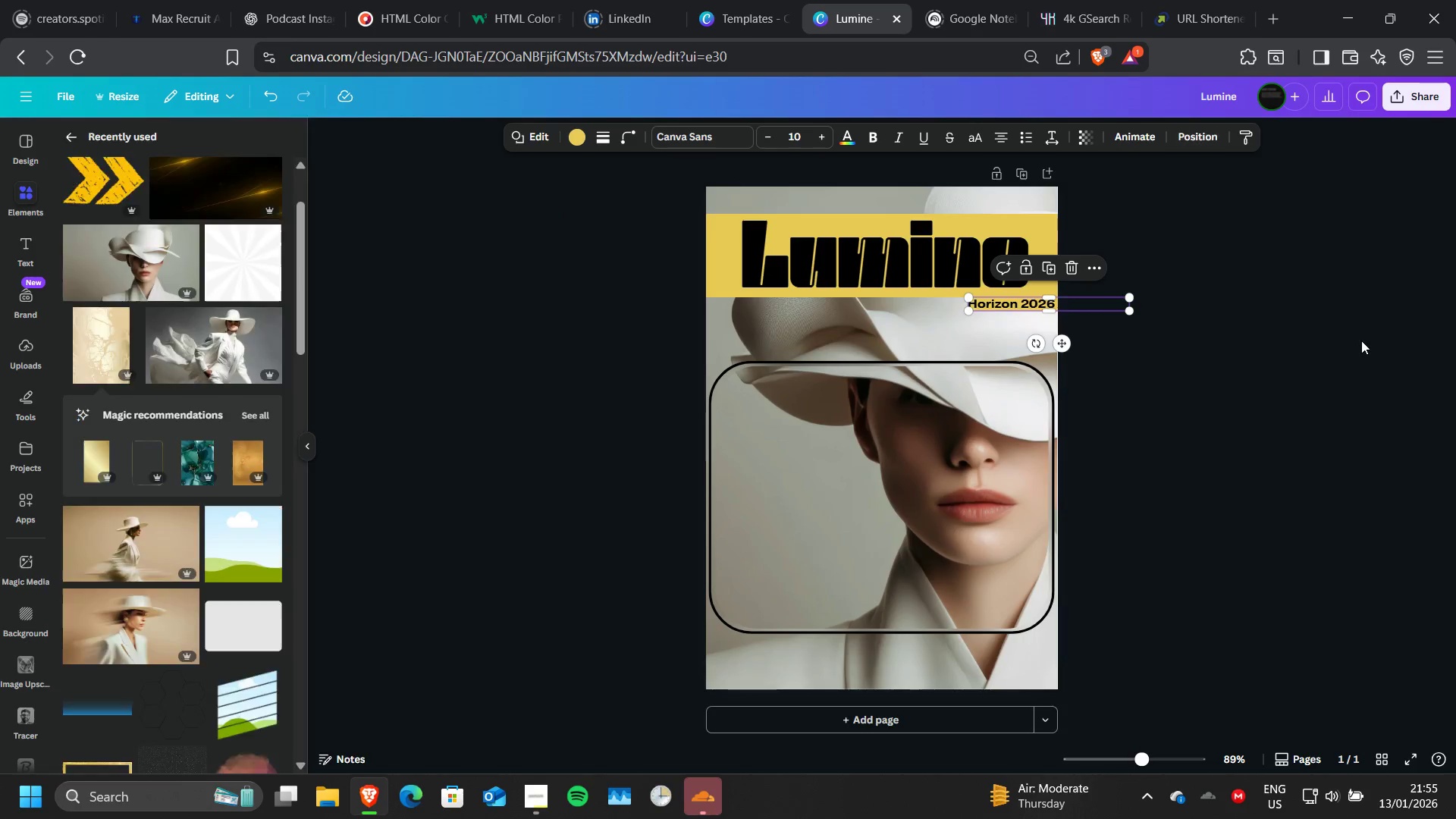 
double_click([1361, 340])
 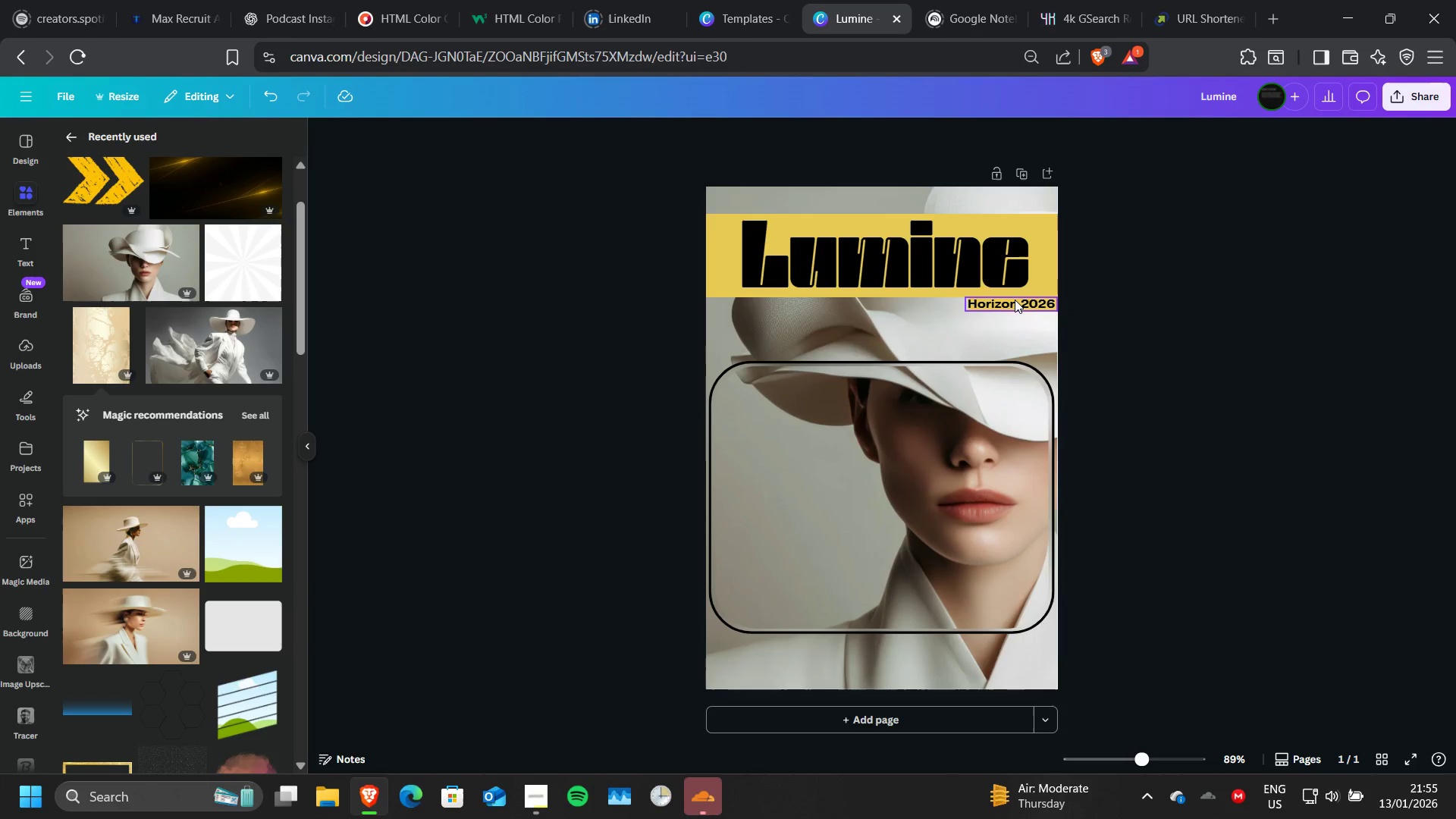 
left_click([1015, 301])
 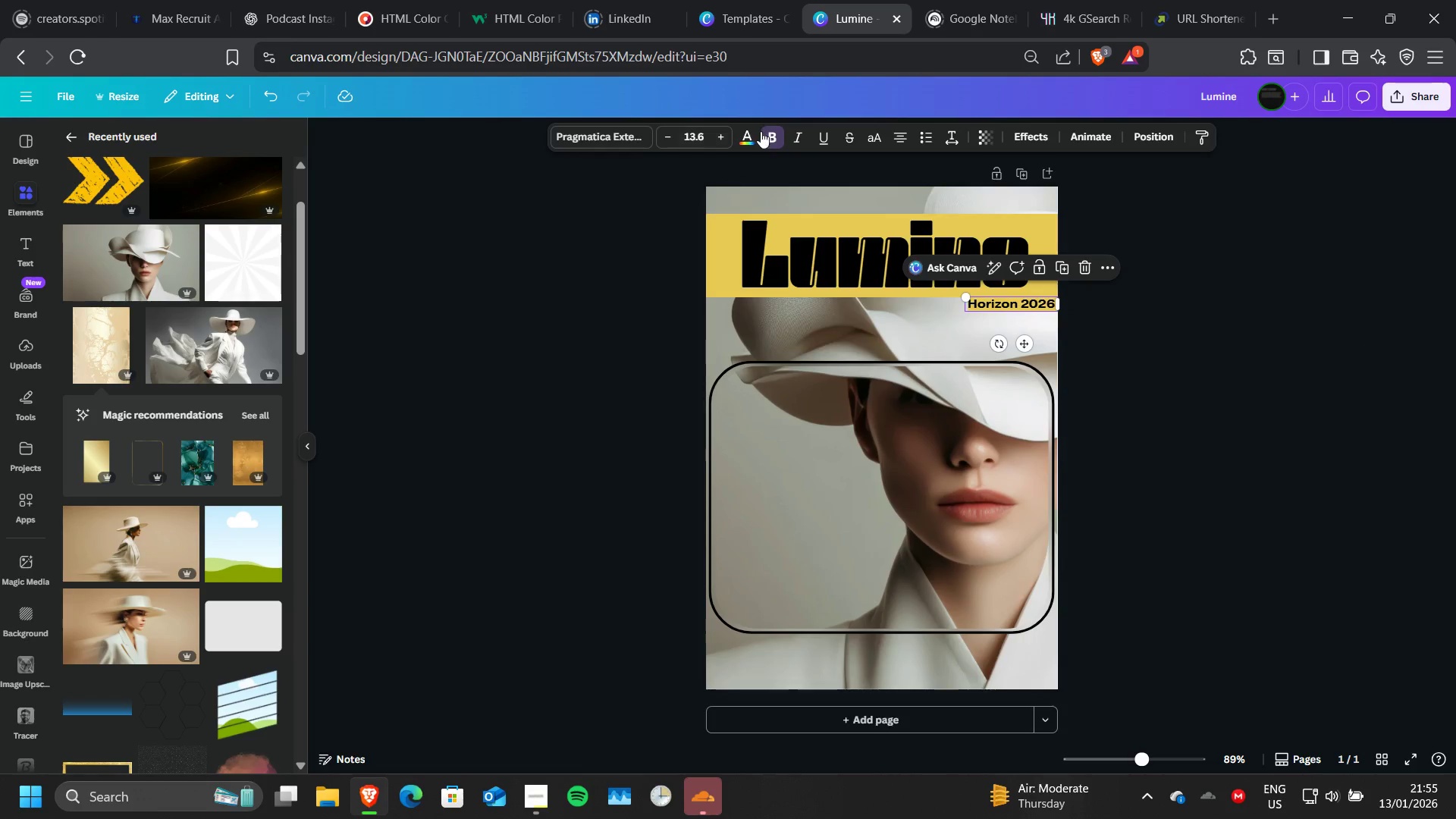 
left_click([750, 135])
 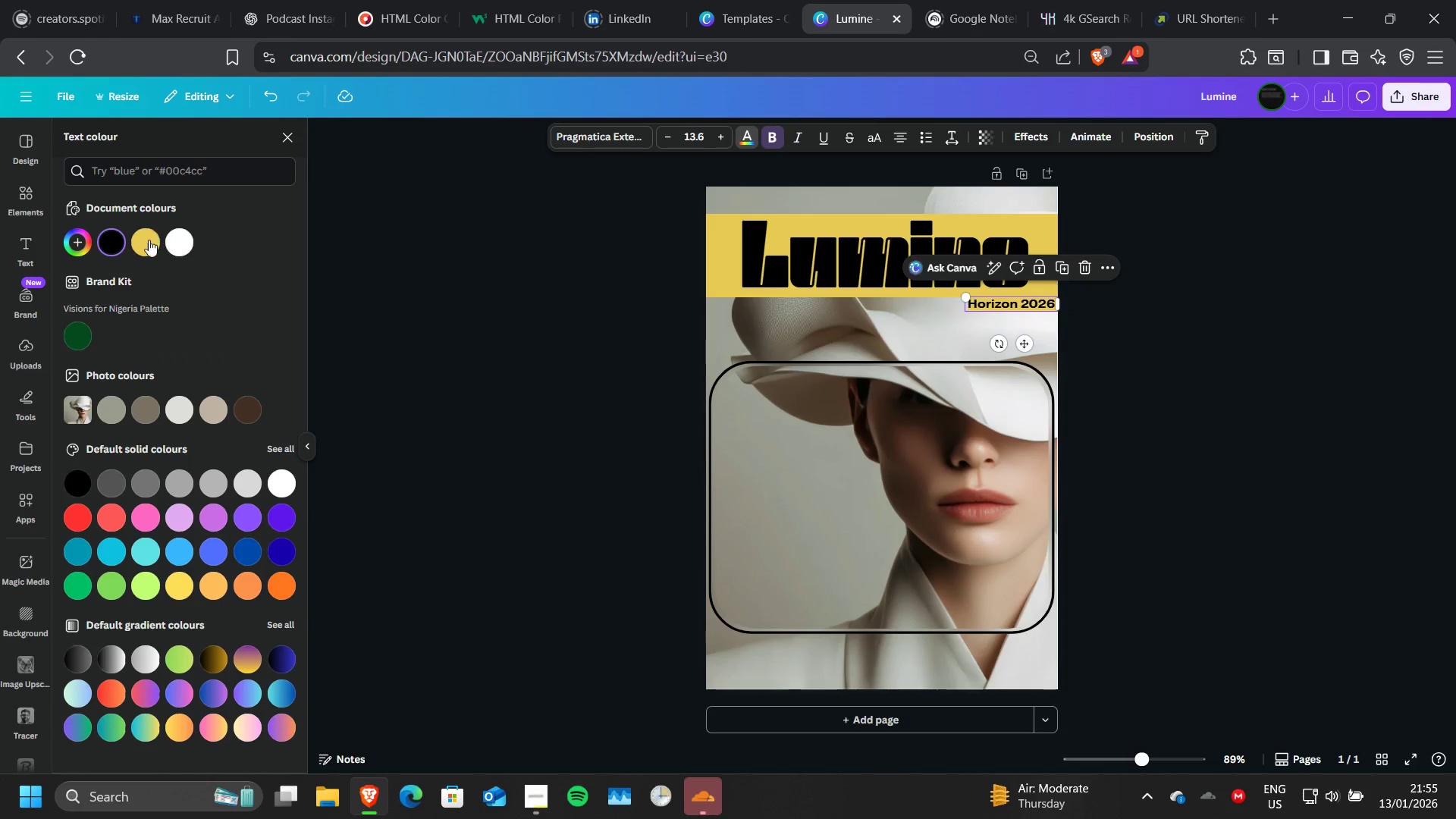 
left_click([147, 241])
 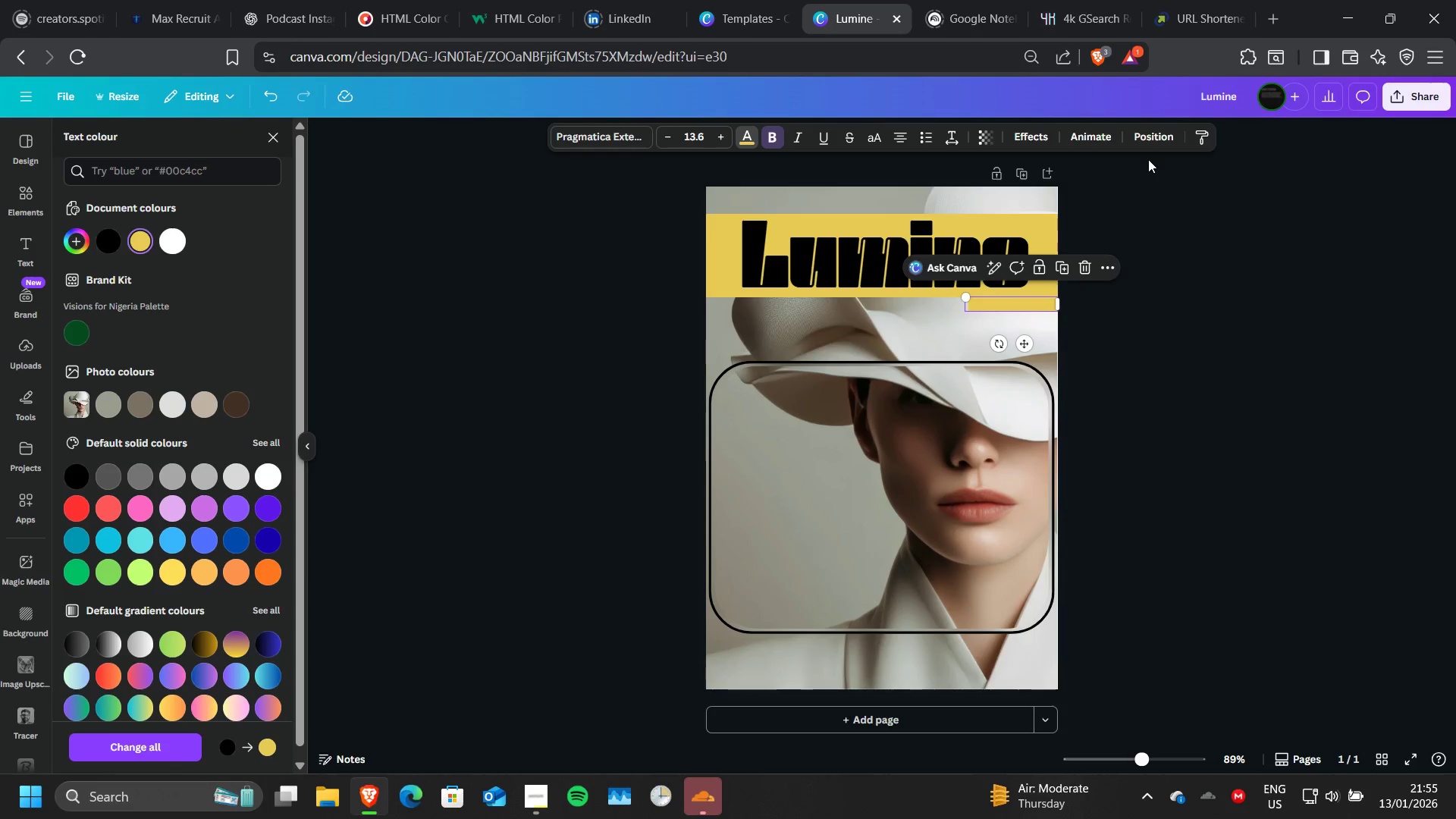 
left_click([1149, 144])
 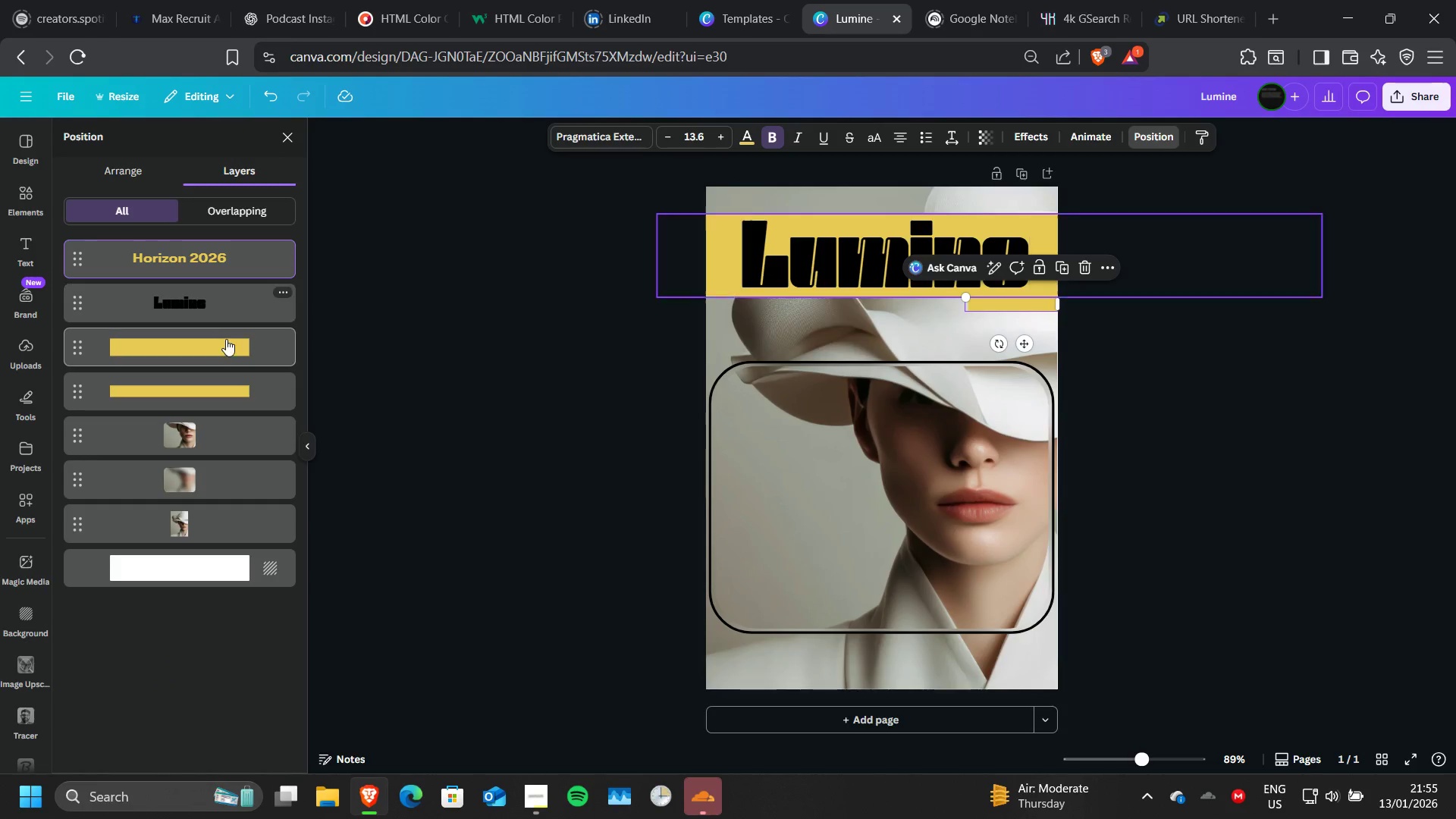 
left_click([226, 339])
 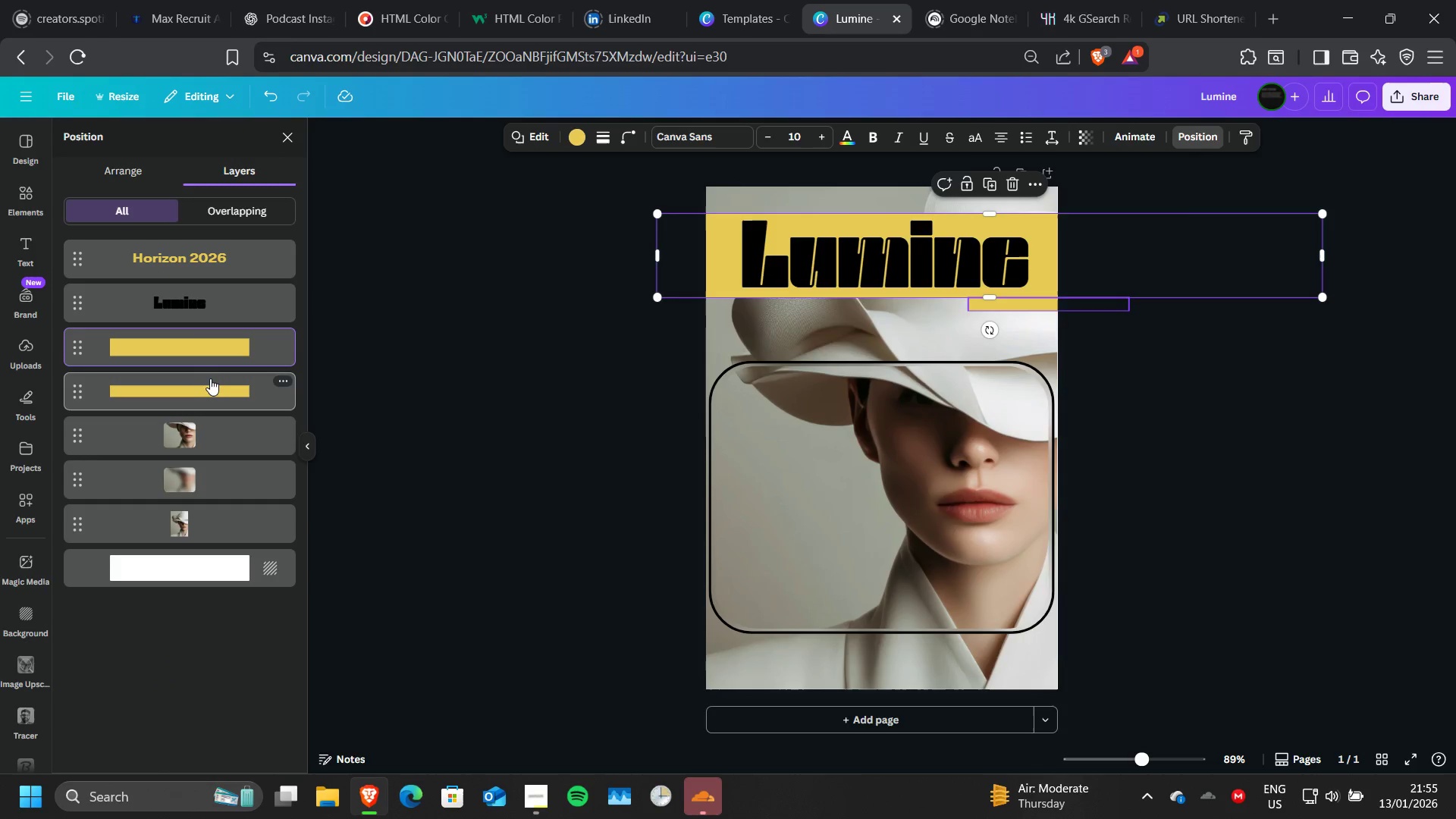 
left_click([210, 378])
 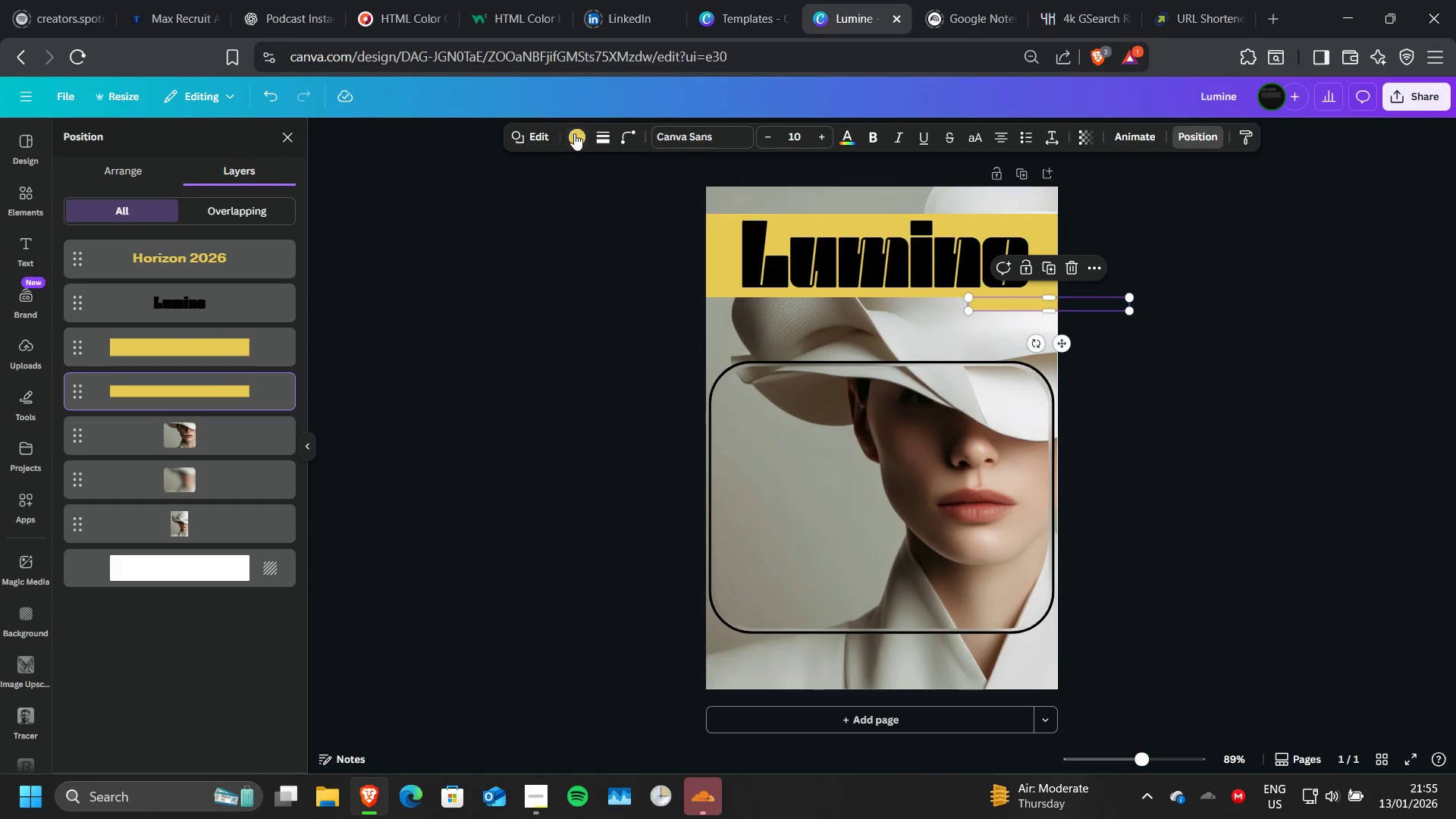 
left_click([574, 133])
 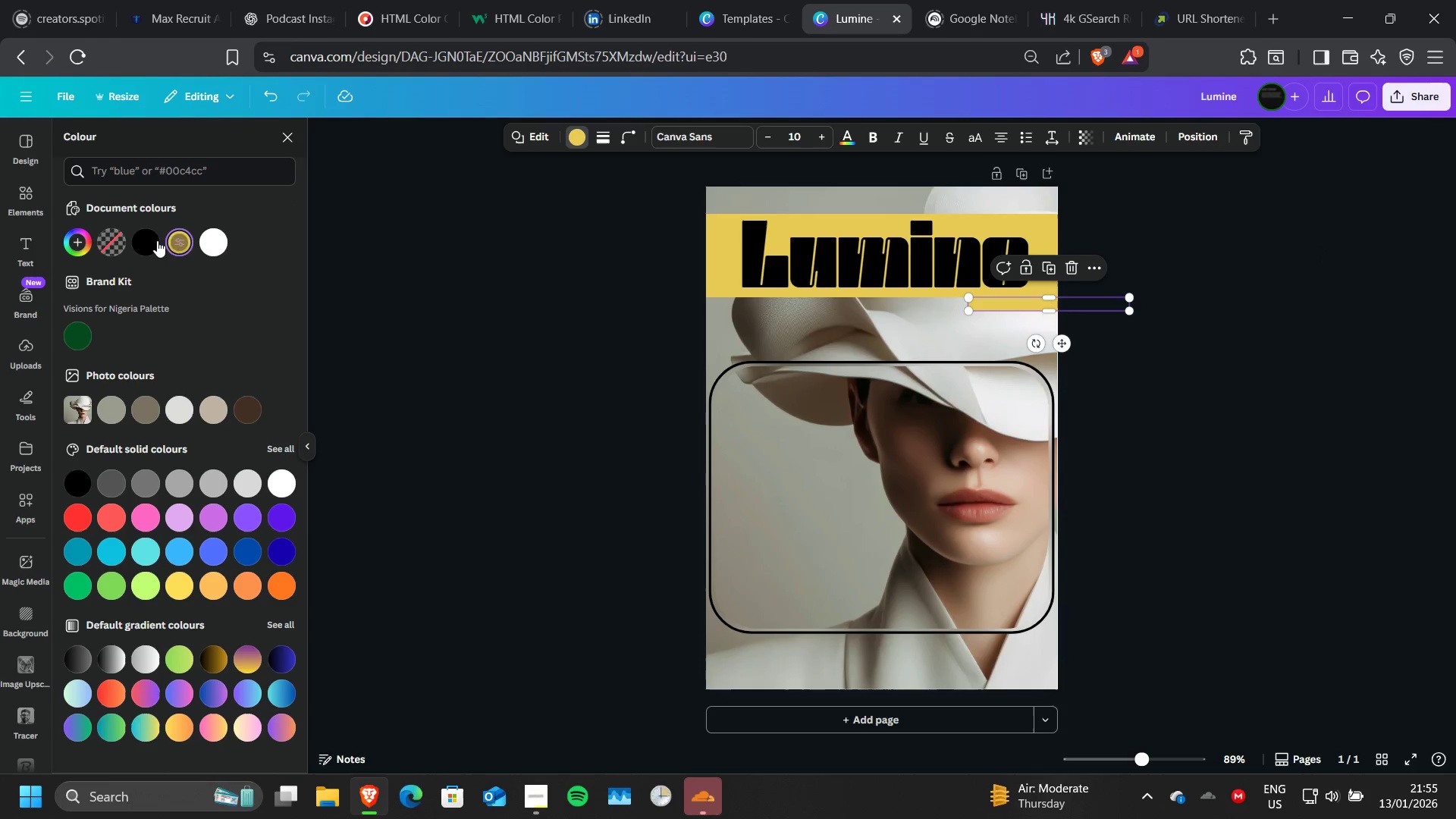 
left_click([157, 240])
 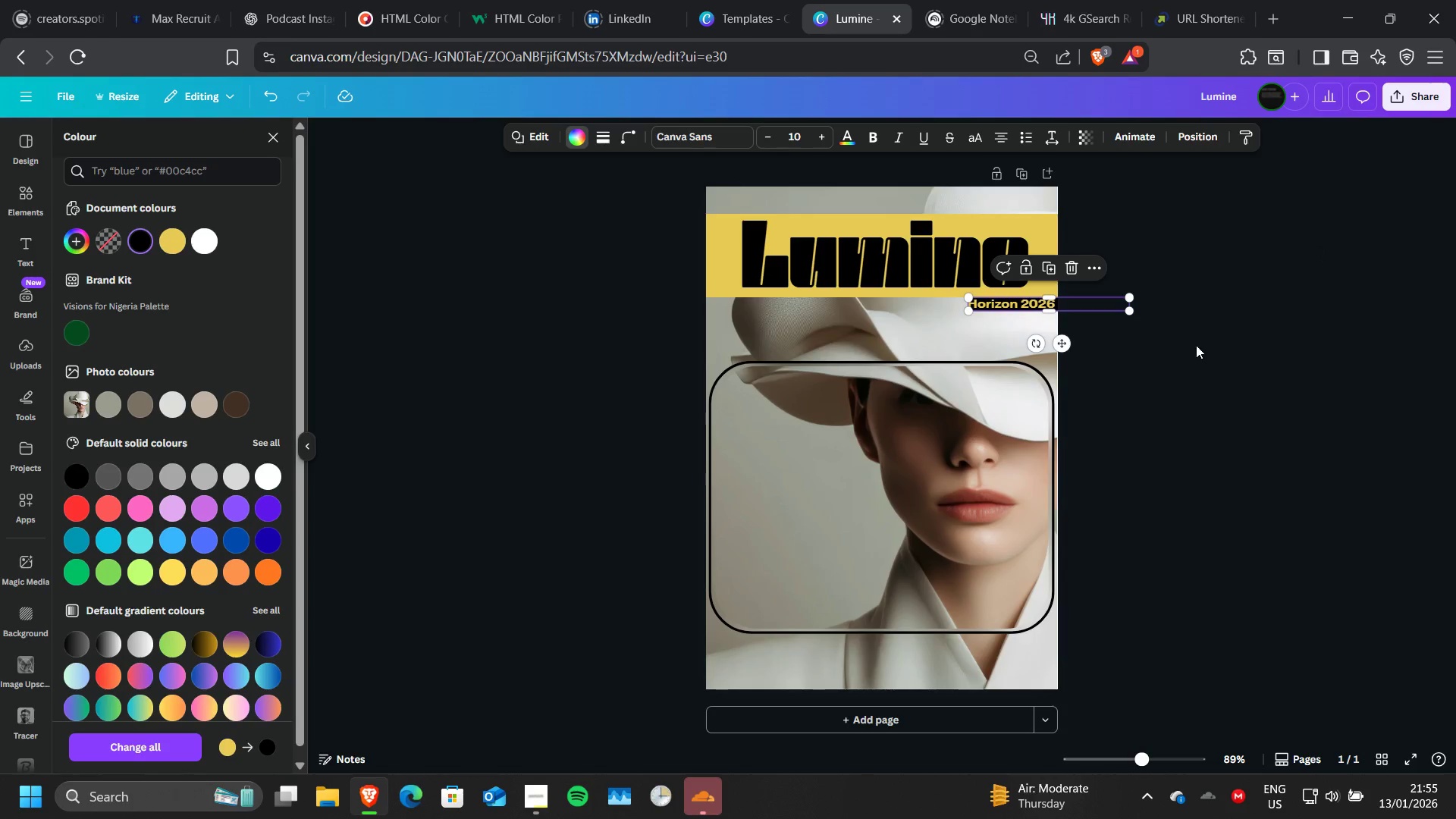 
left_click([1226, 351])
 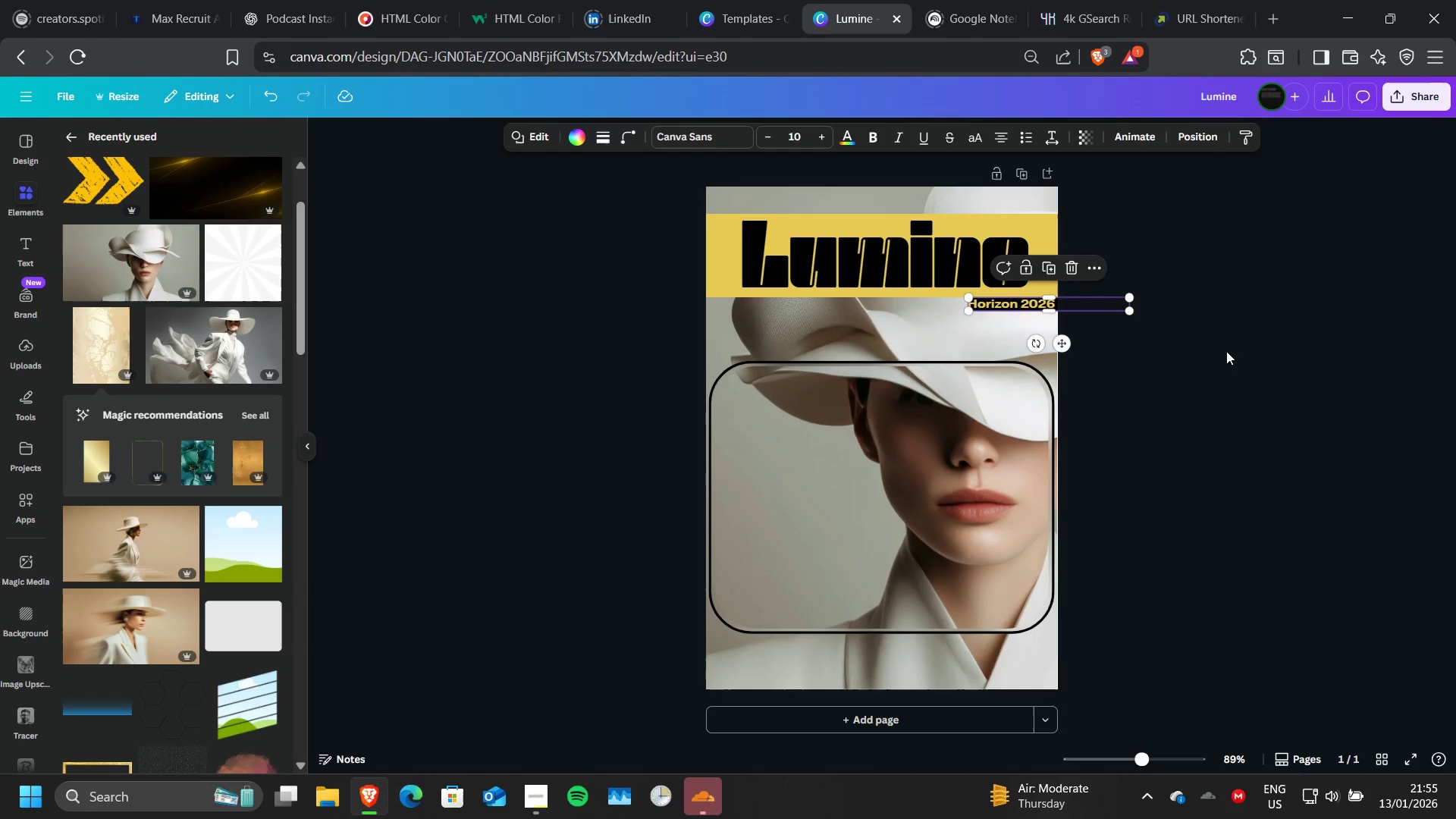 
left_click([1226, 351])
 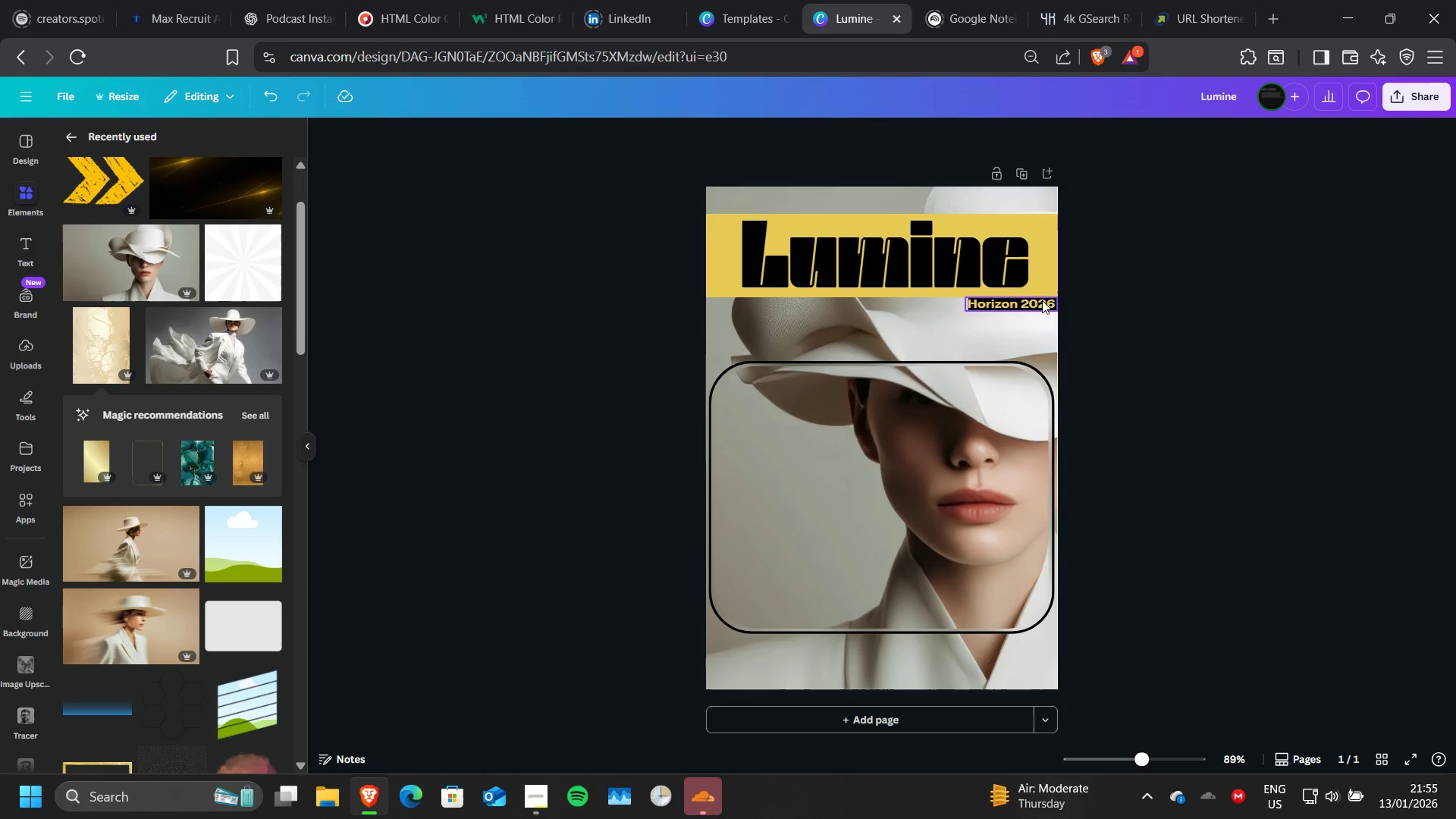 
left_click([1042, 300])
 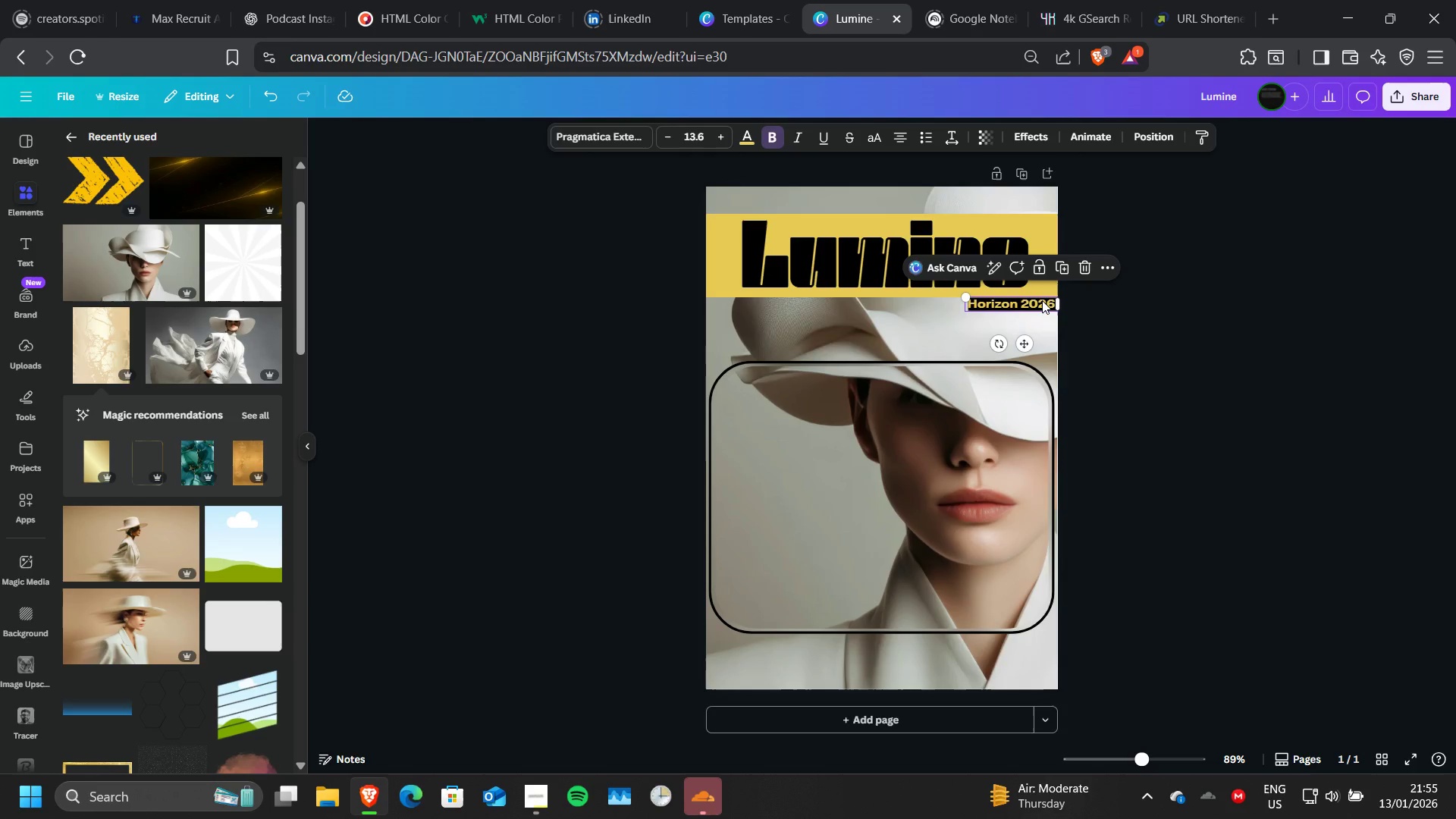 
key(ArrowLeft)
 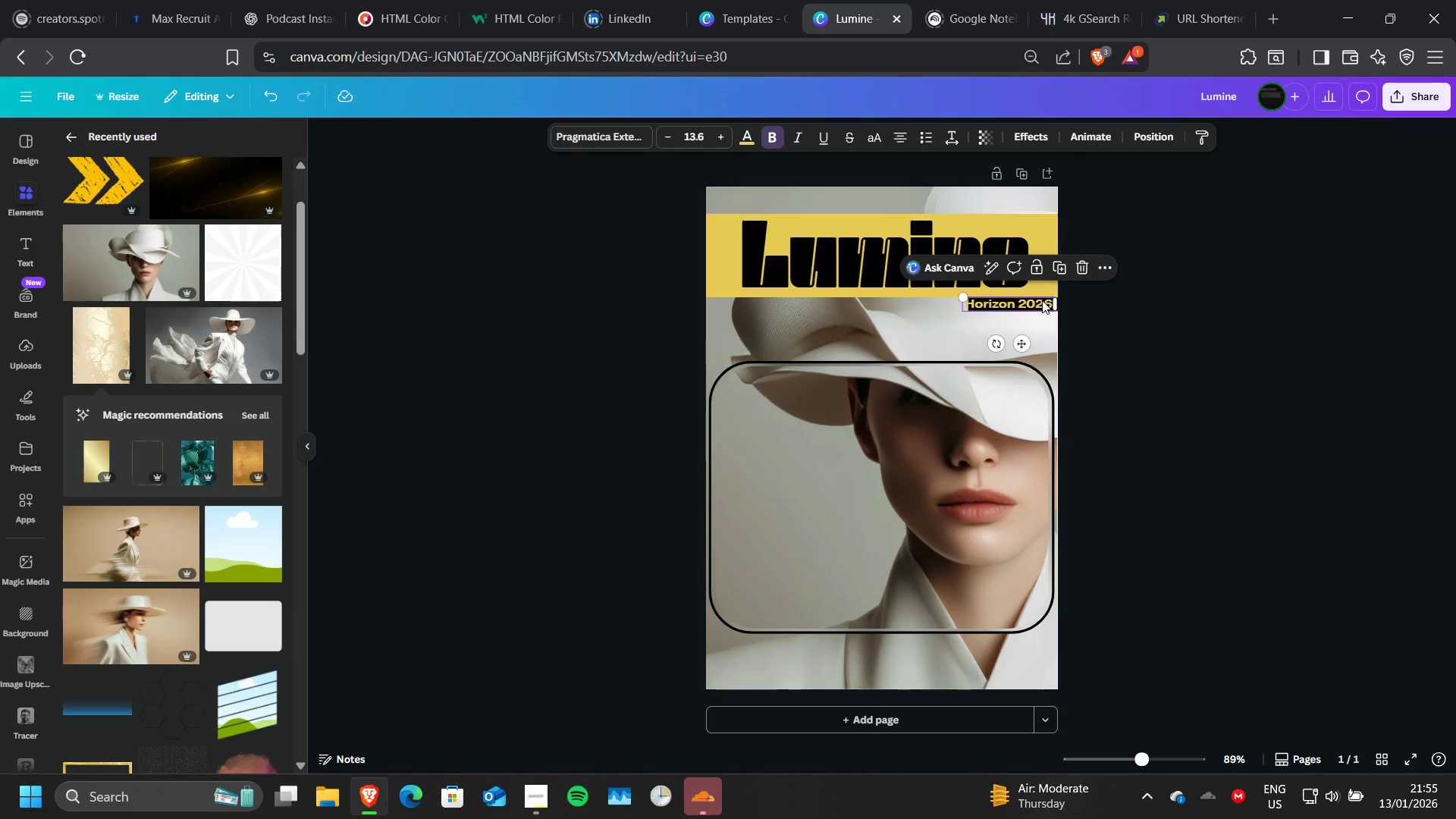 
key(ArrowRight)
 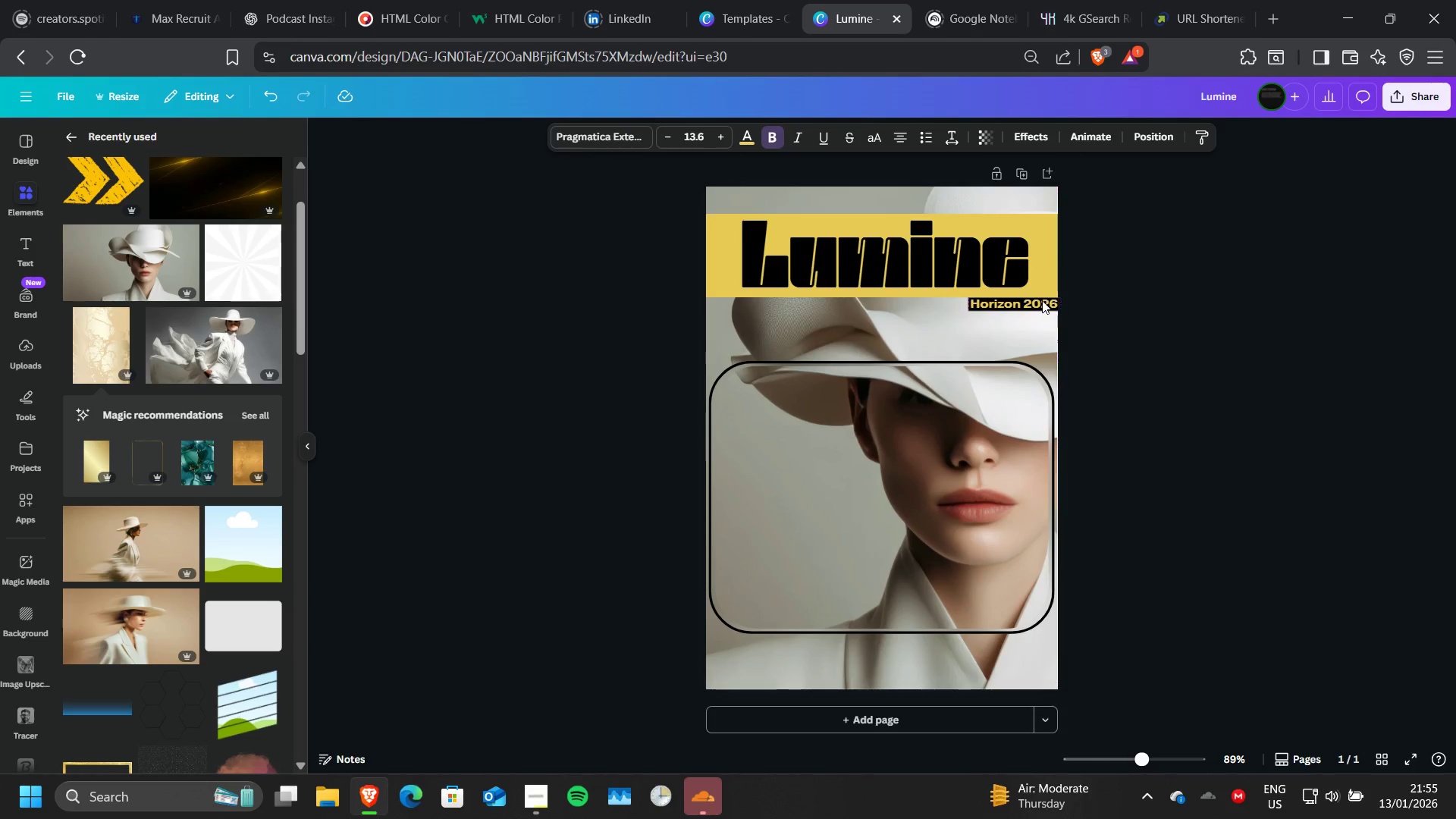 
key(ArrowRight)
 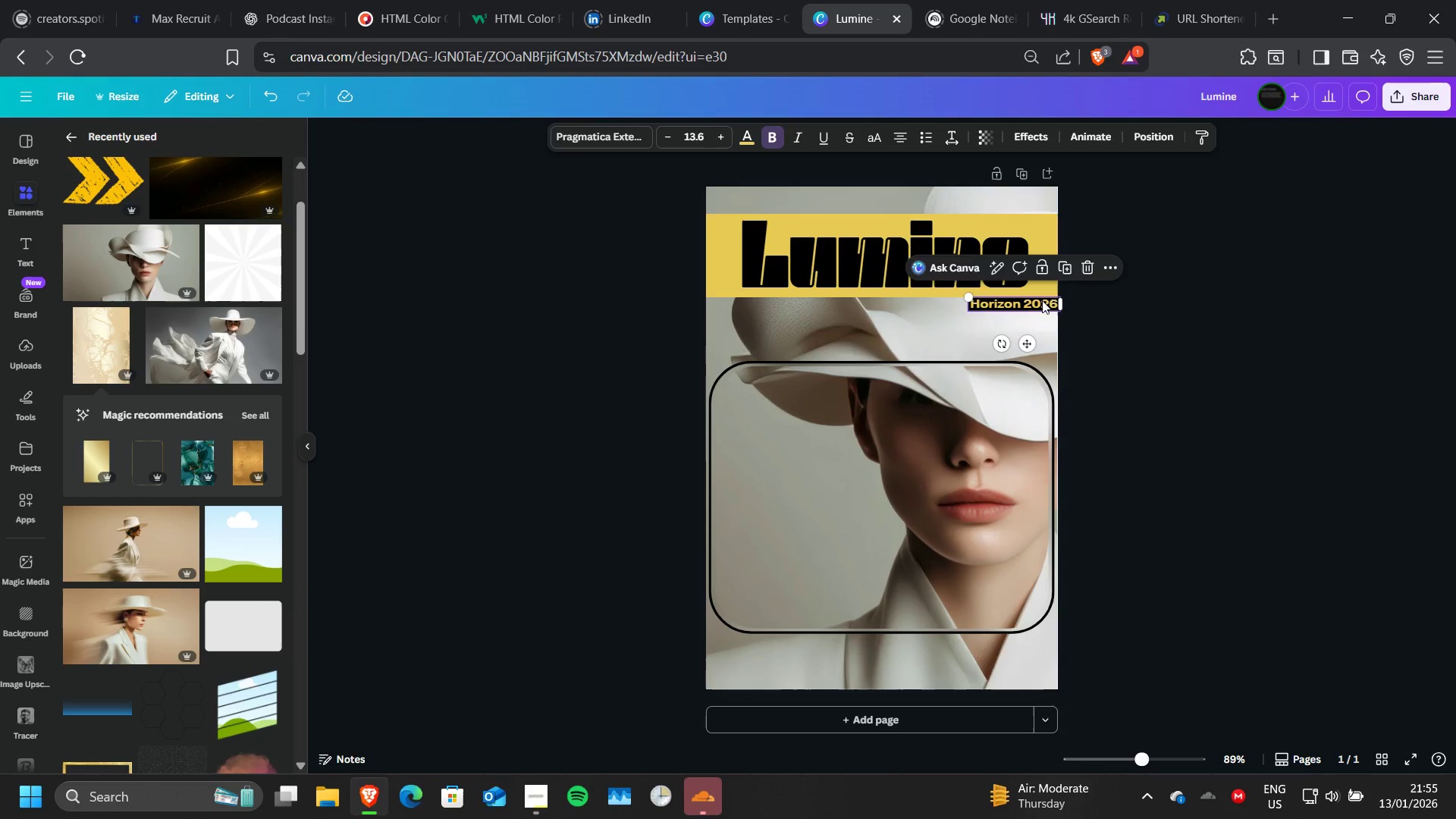 
key(ArrowUp)
 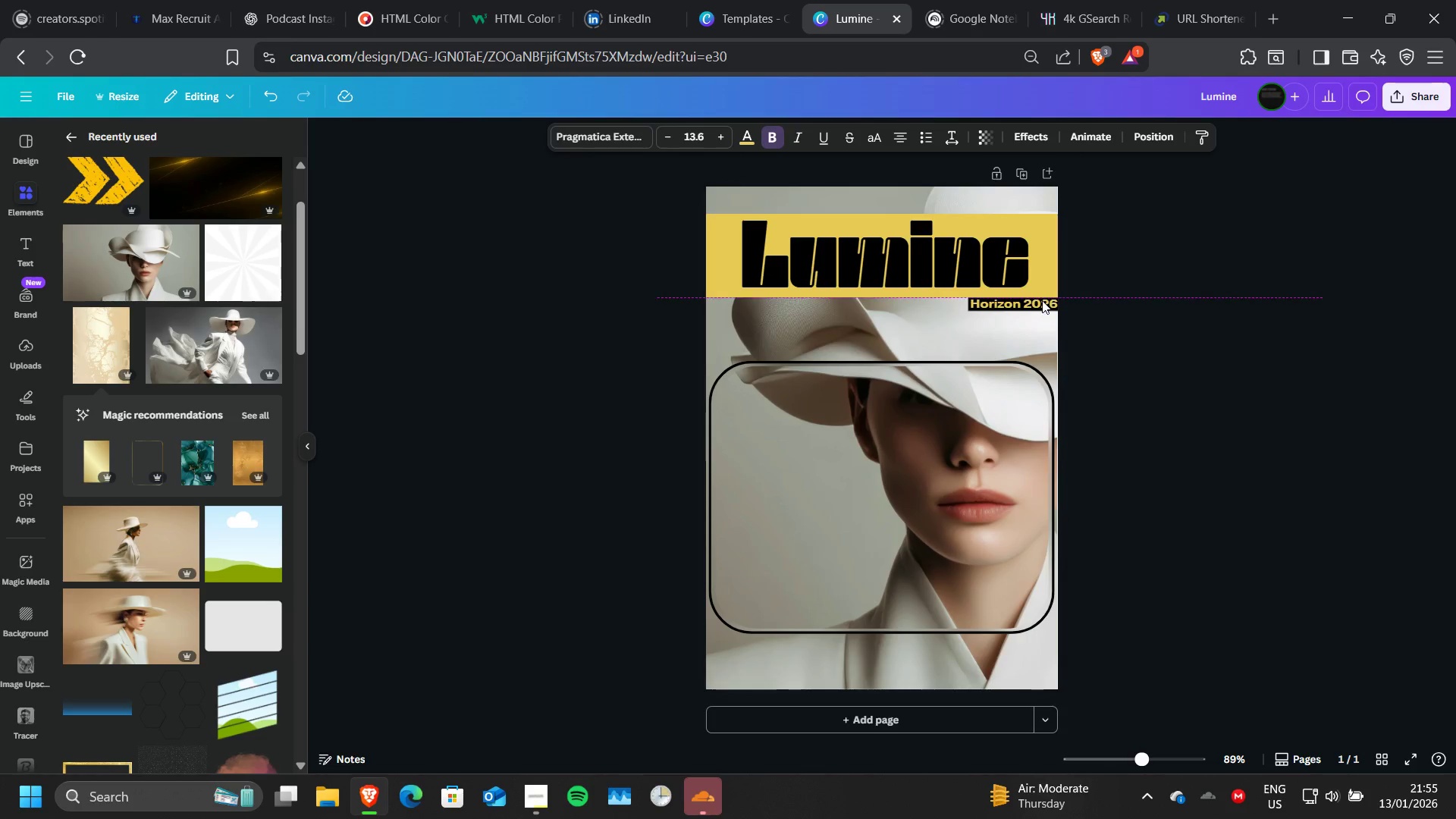 
key(ArrowDown)
 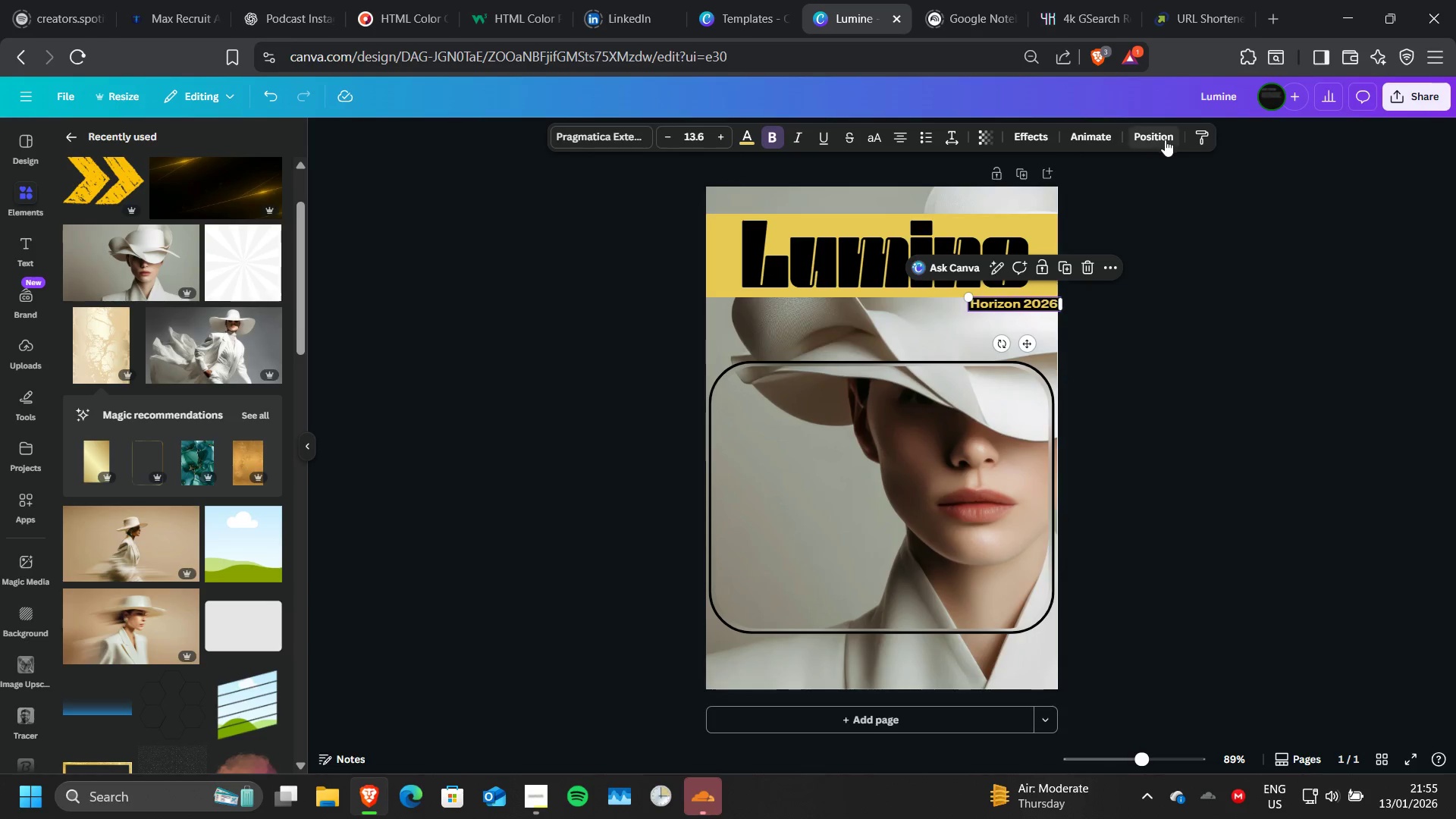 
left_click([1036, 131])
 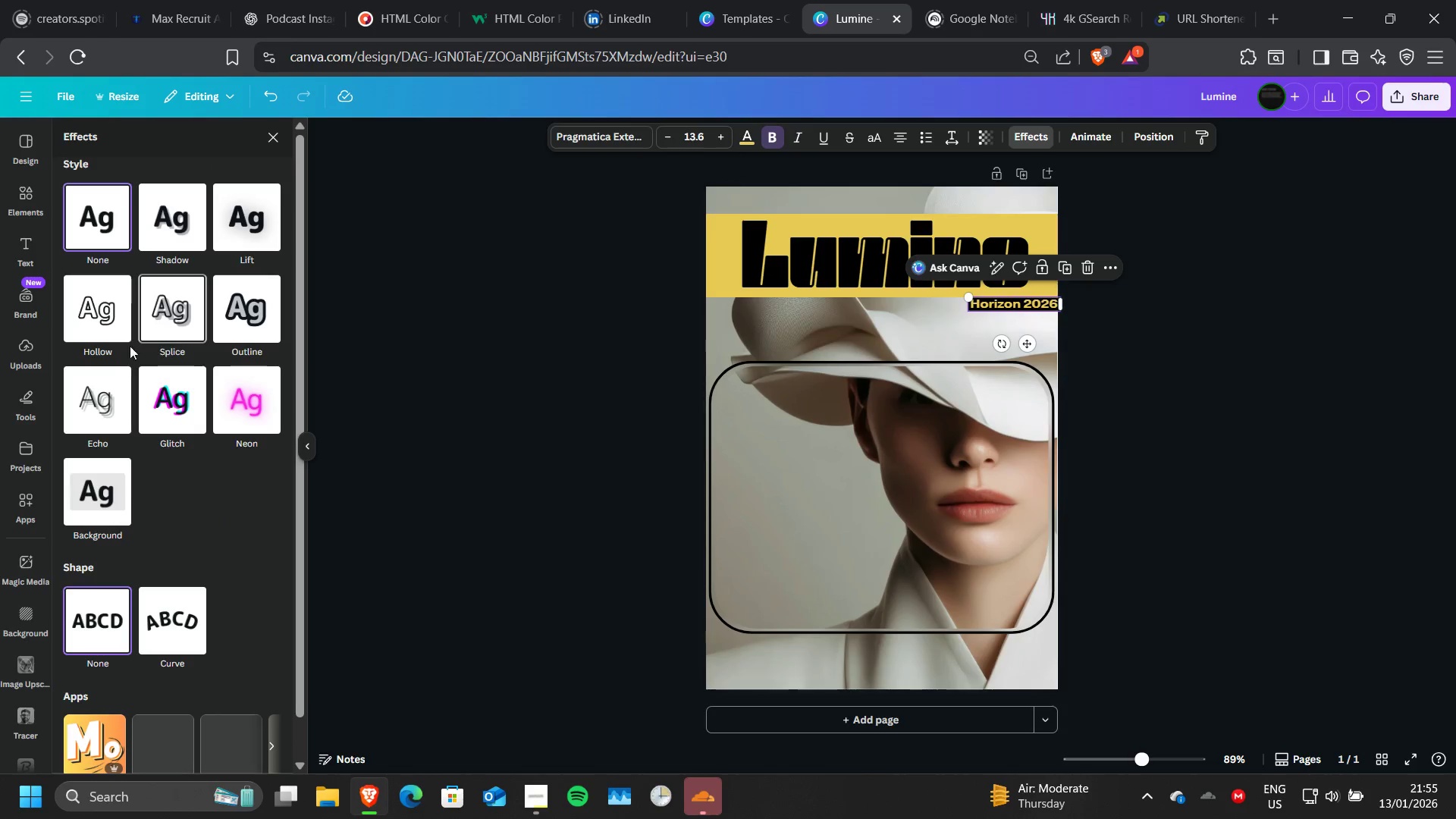 
left_click([111, 320])
 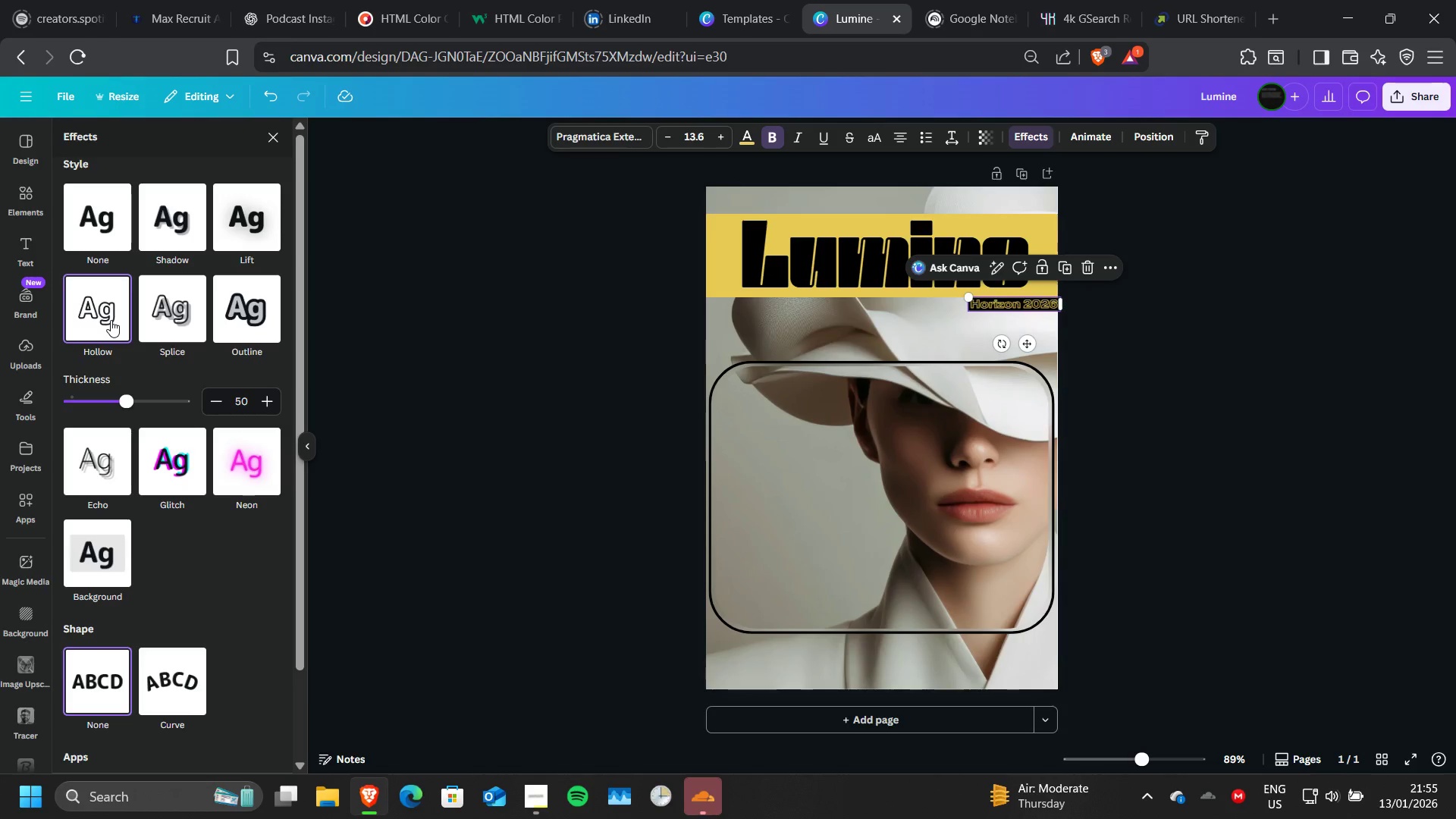 
wait(7.22)
 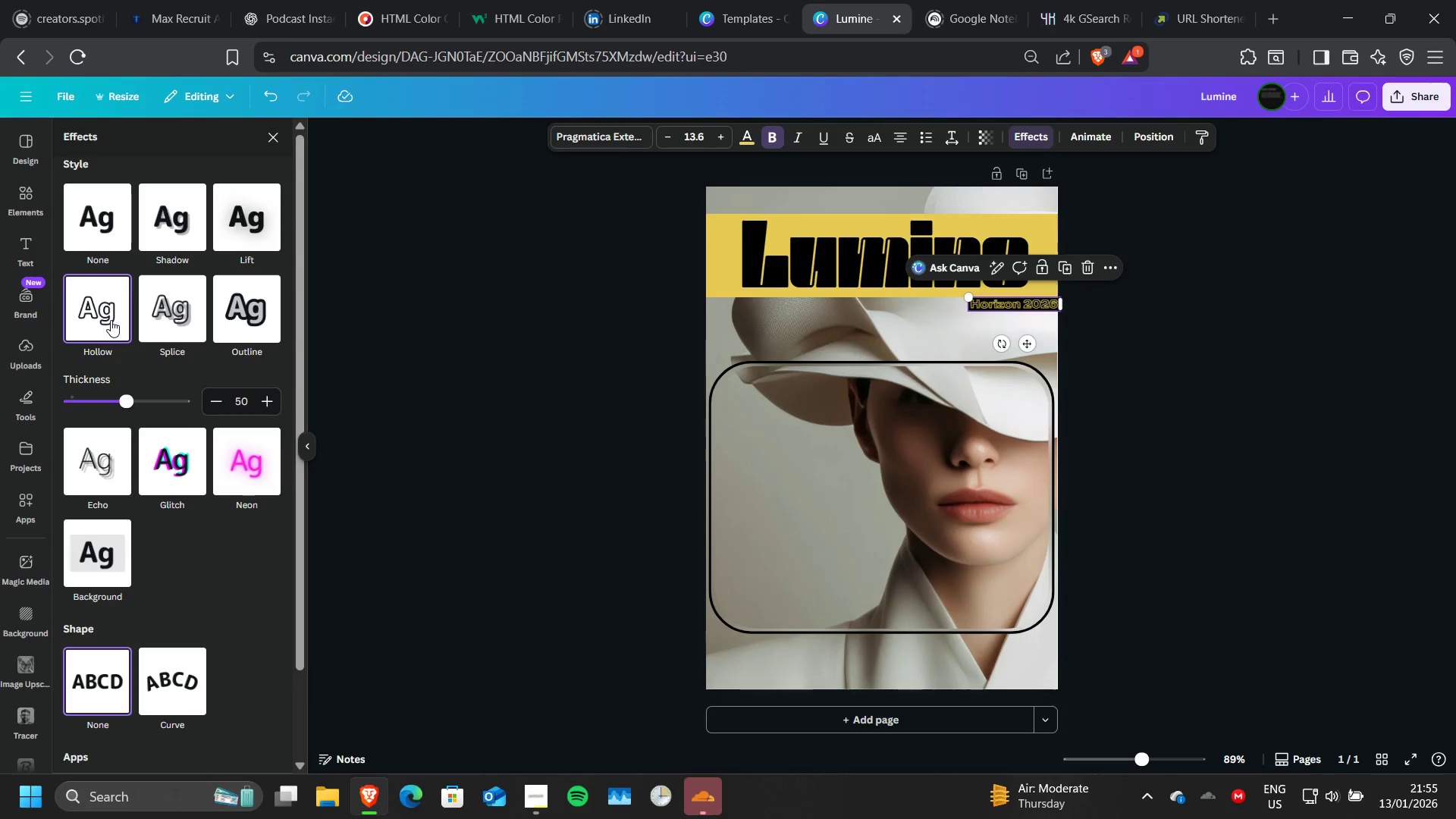 
hold_key(key=ControlLeft, duration=1.5)
 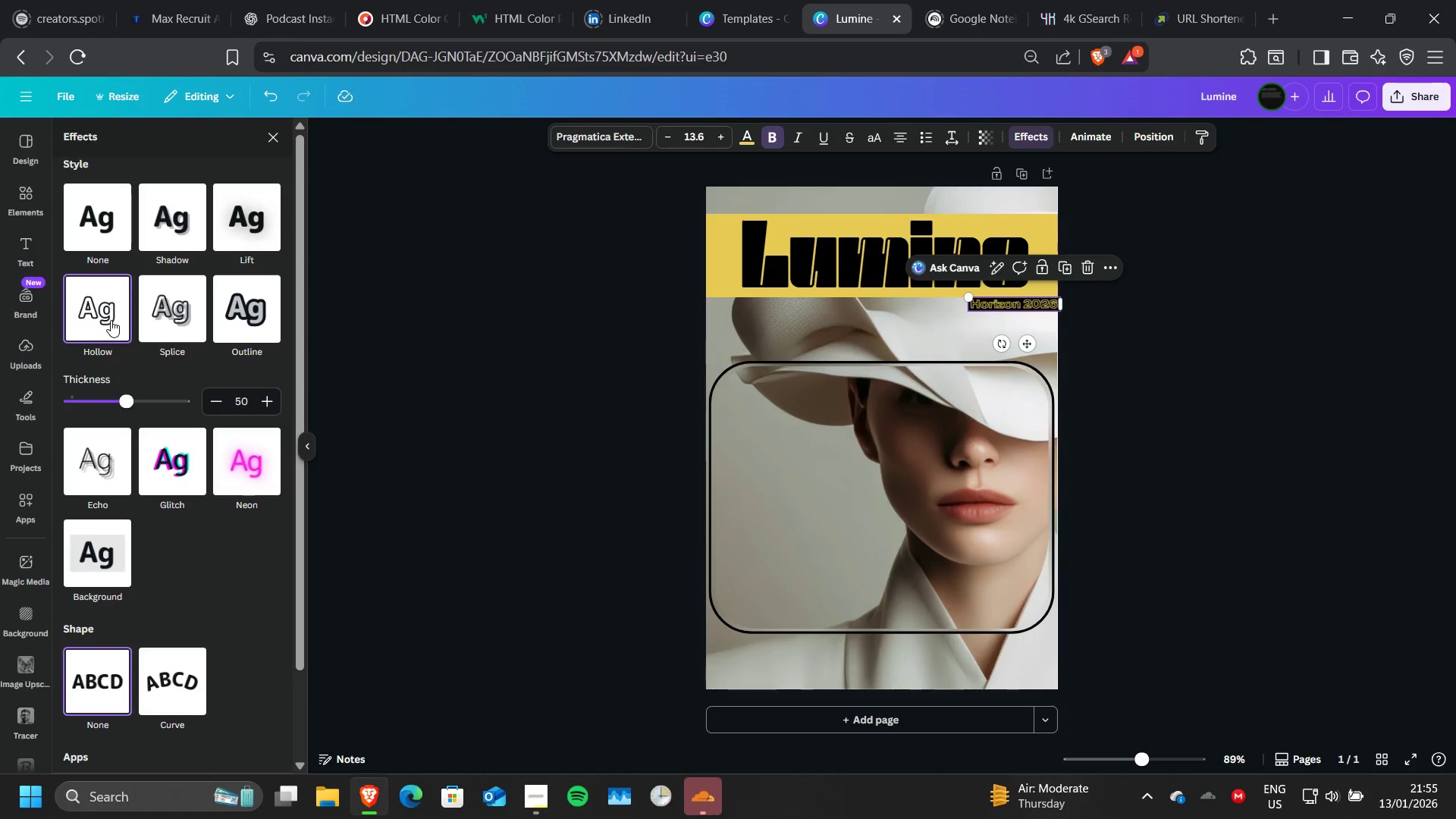 
hold_key(key=ControlLeft, duration=1.51)
 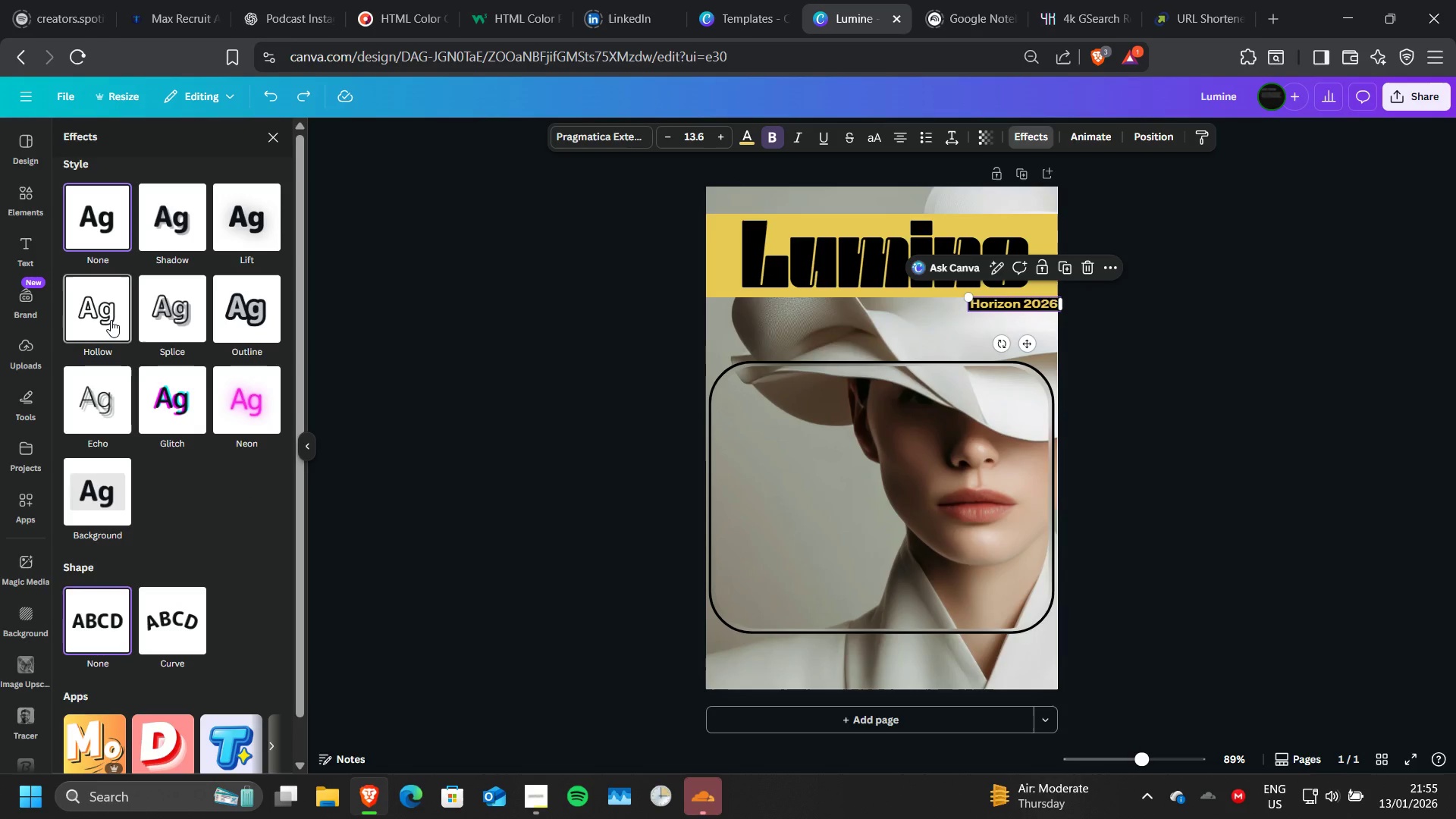 
key(Control+Z)
 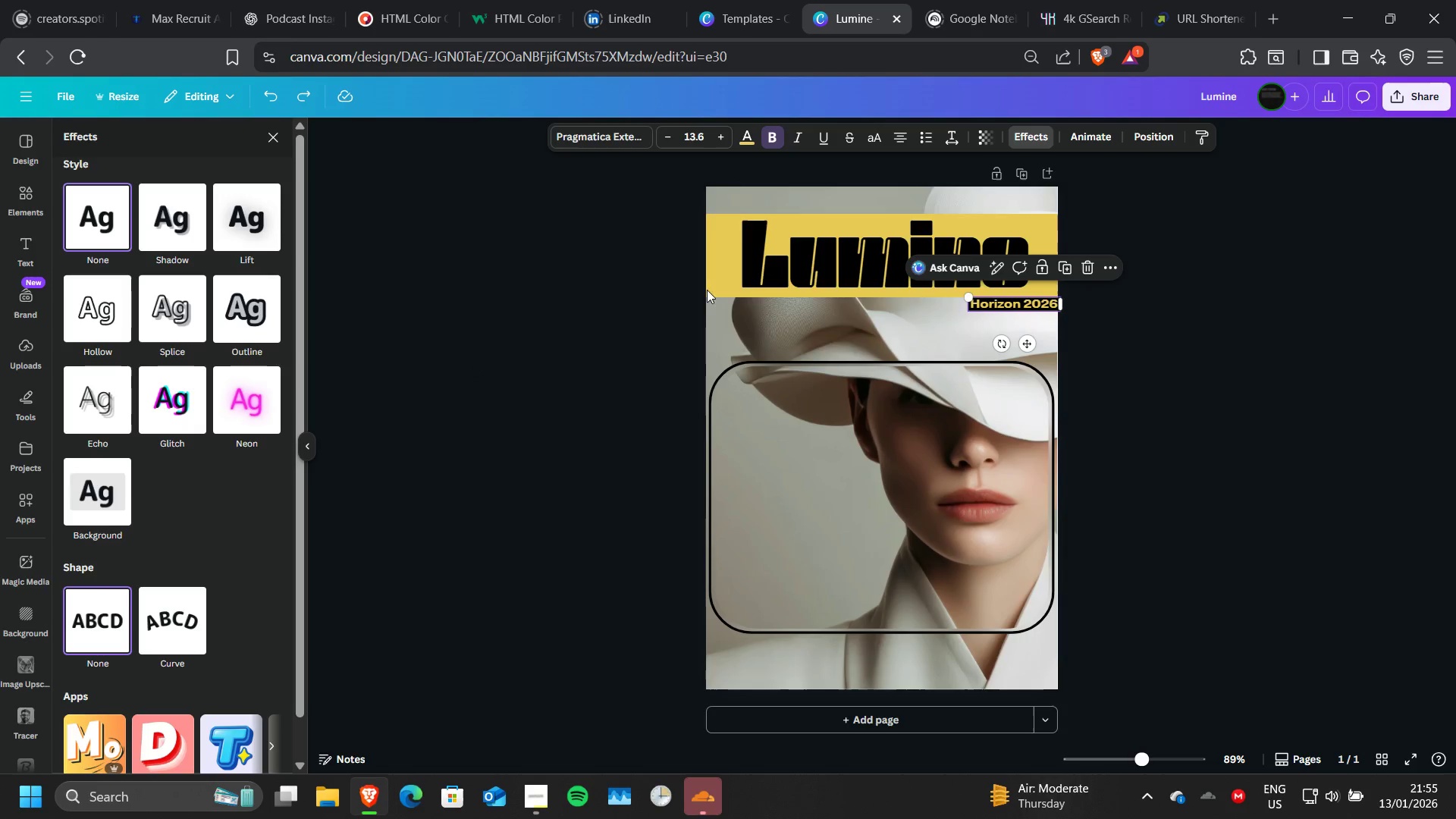 
left_click([795, 278])
 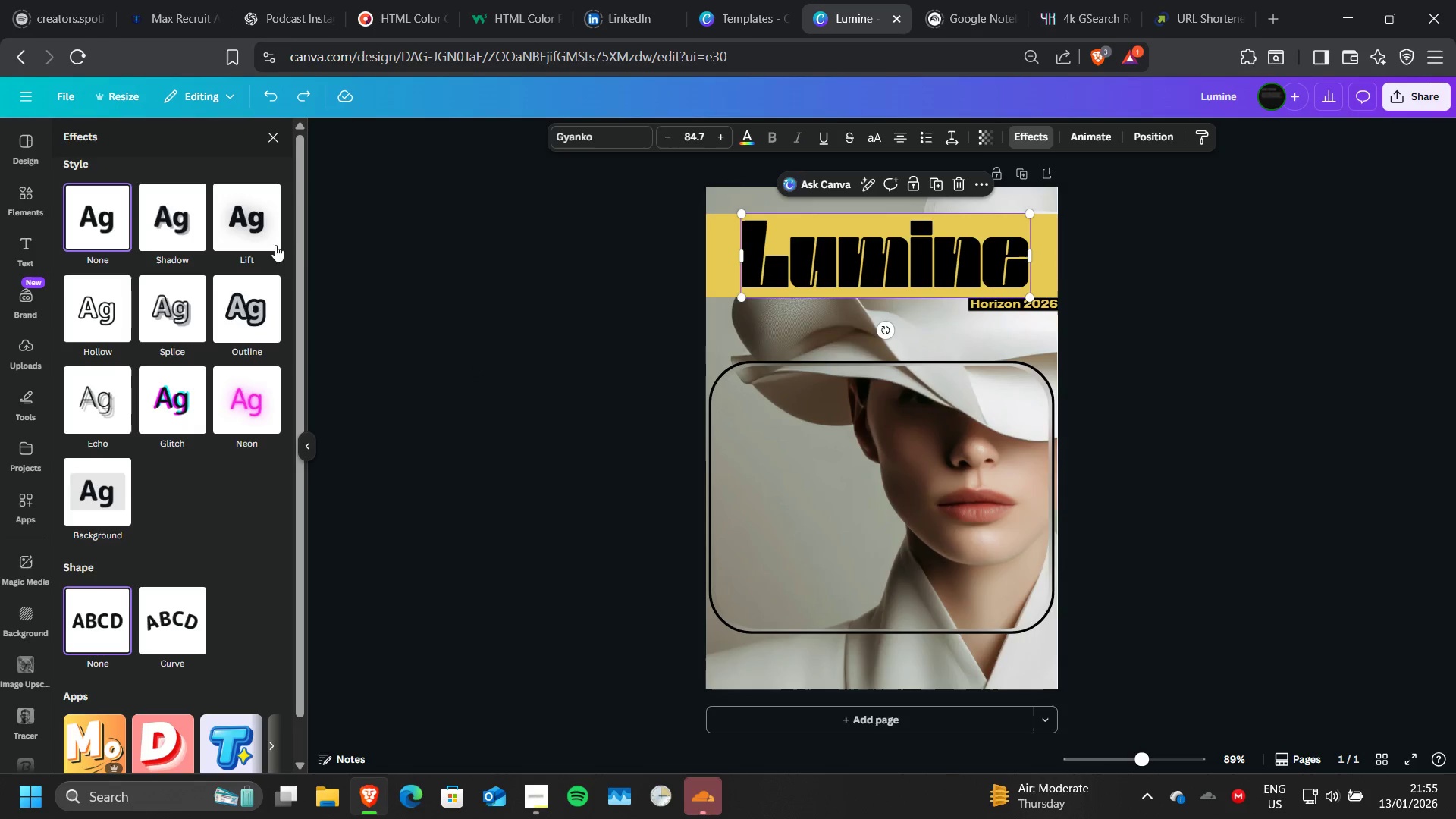 
left_click([187, 327])
 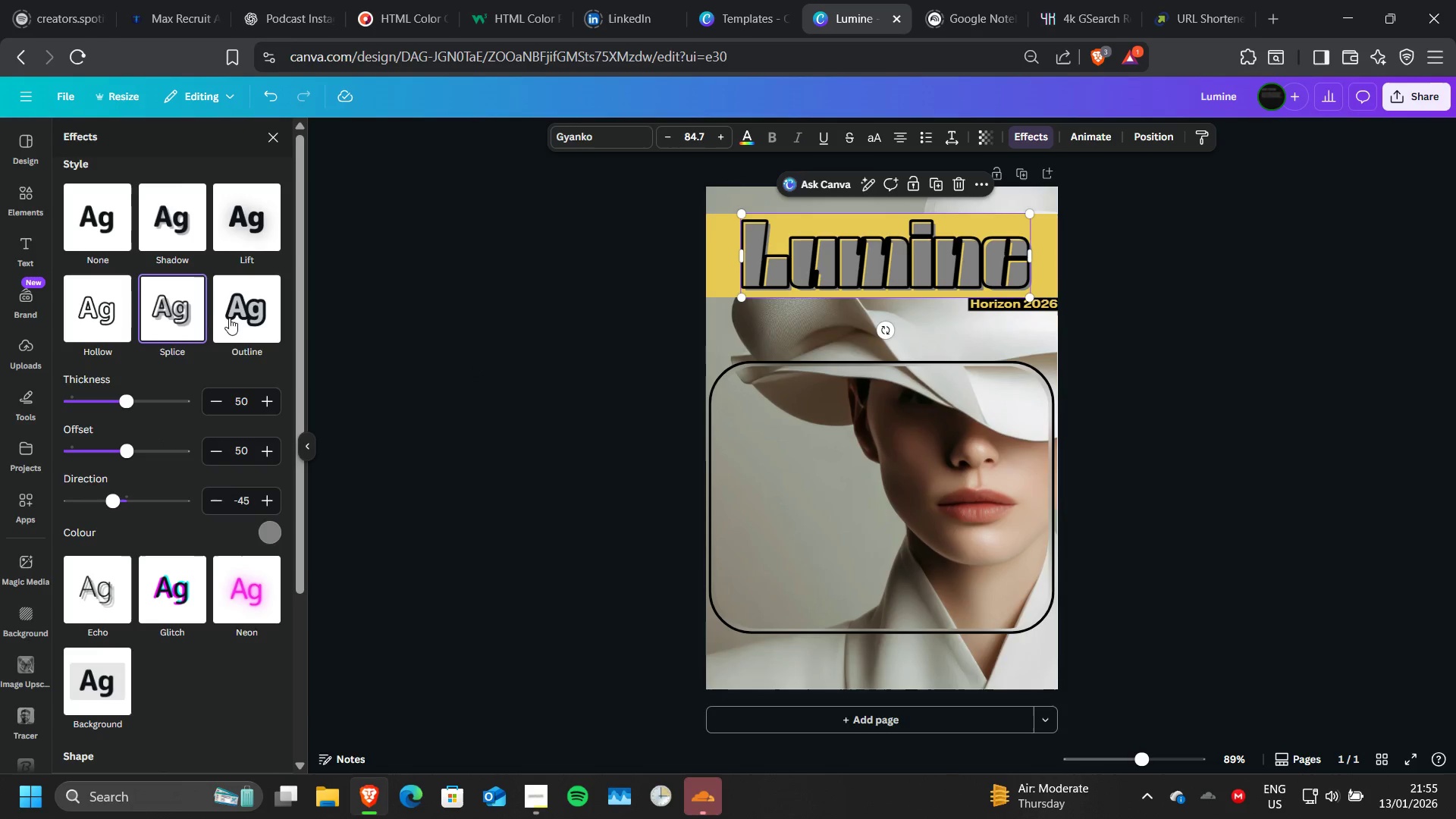 
left_click([236, 316])
 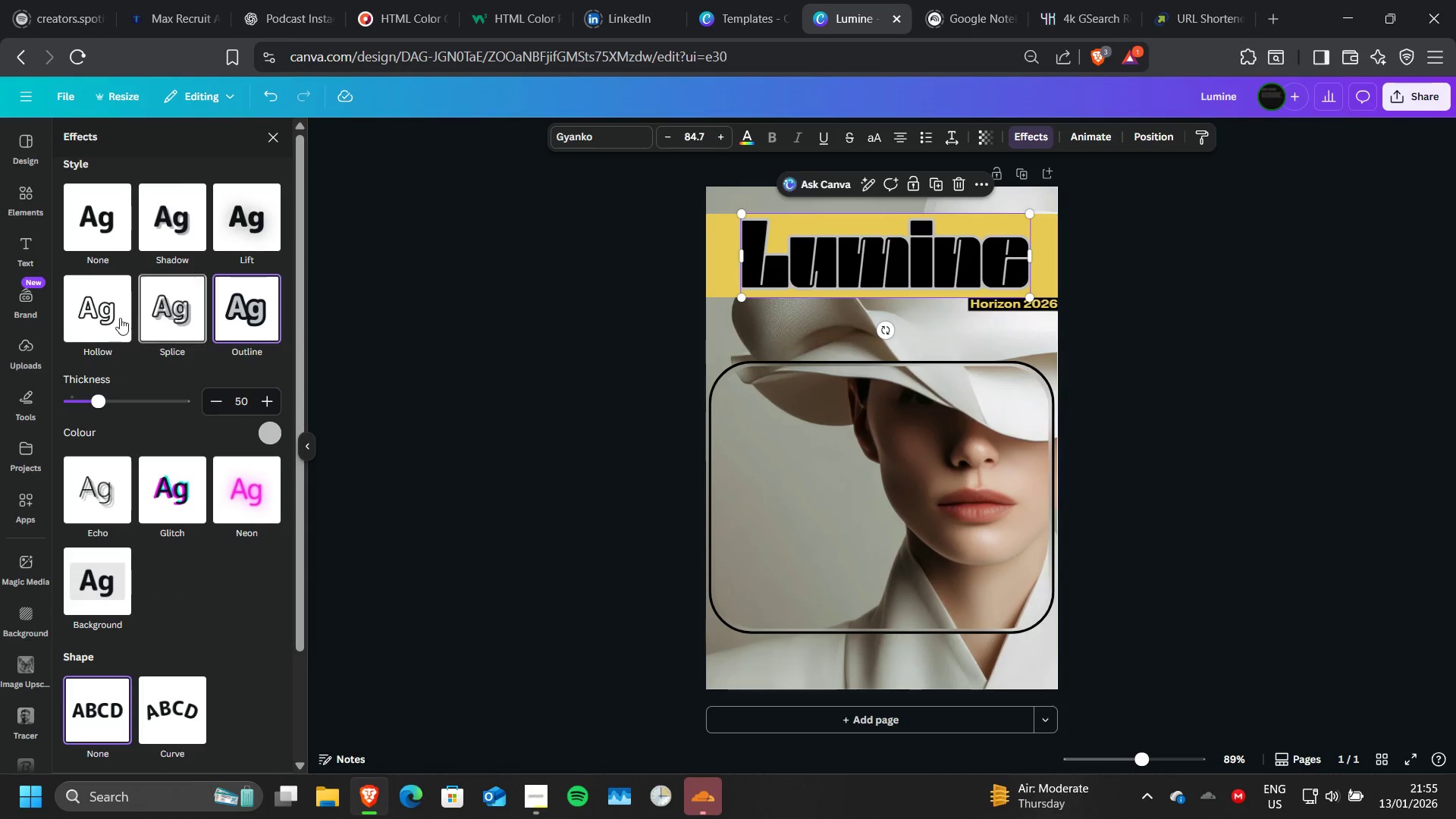 
left_click([119, 318])
 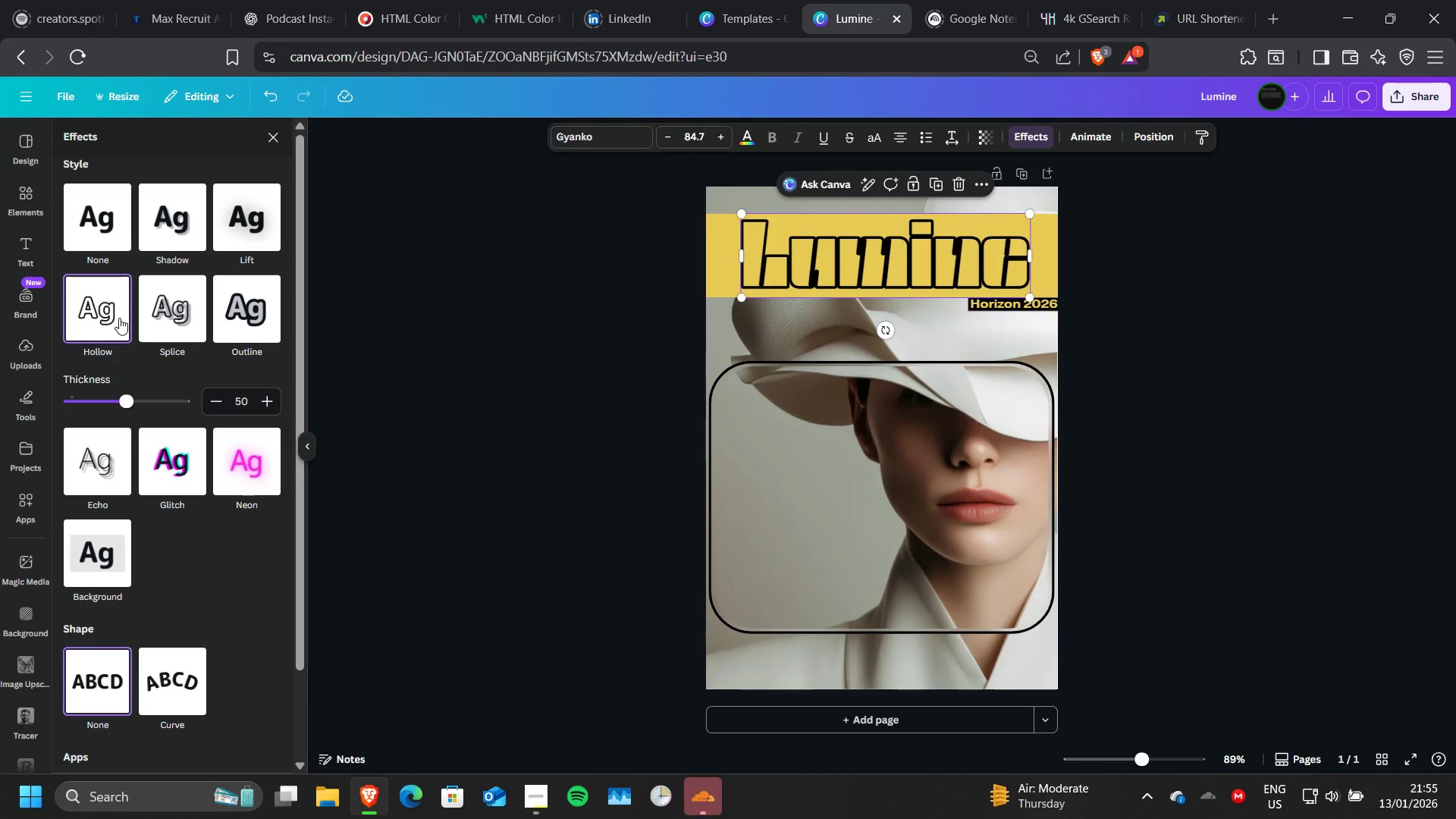 
wait(6.59)
 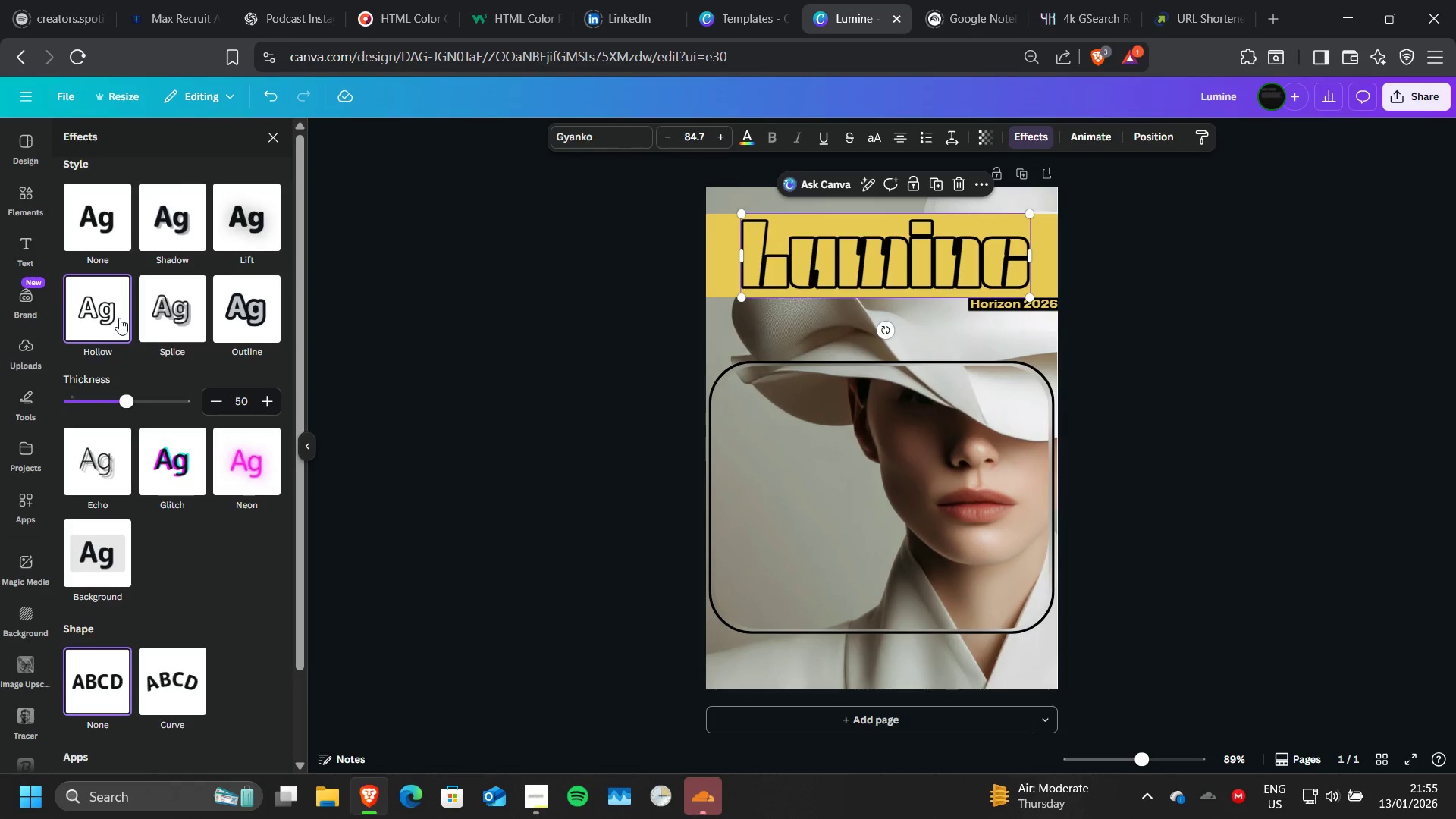 
left_click([103, 235])
 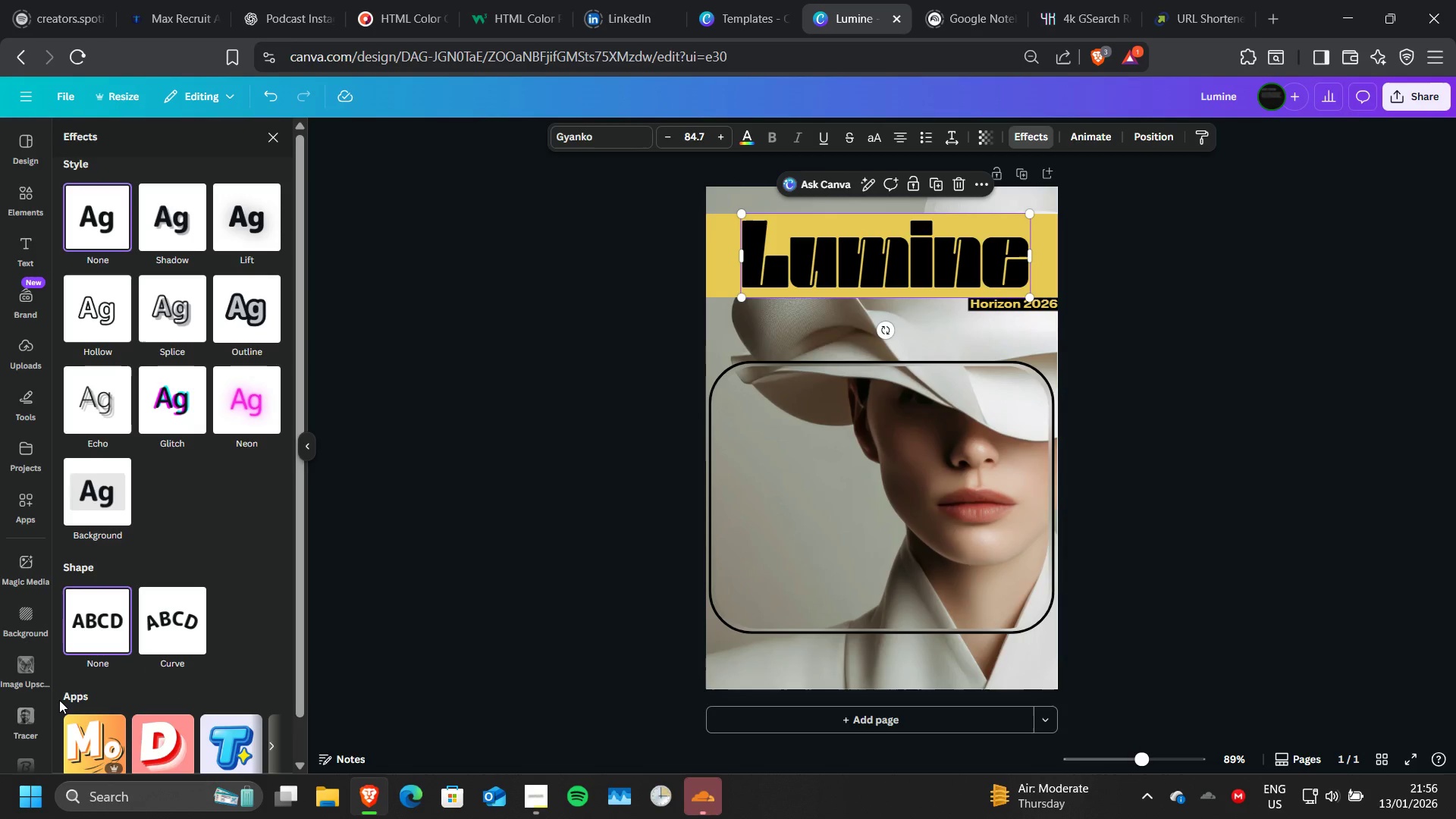 
scroll: coordinate [59, 700], scroll_direction: down, amount: 1.0
 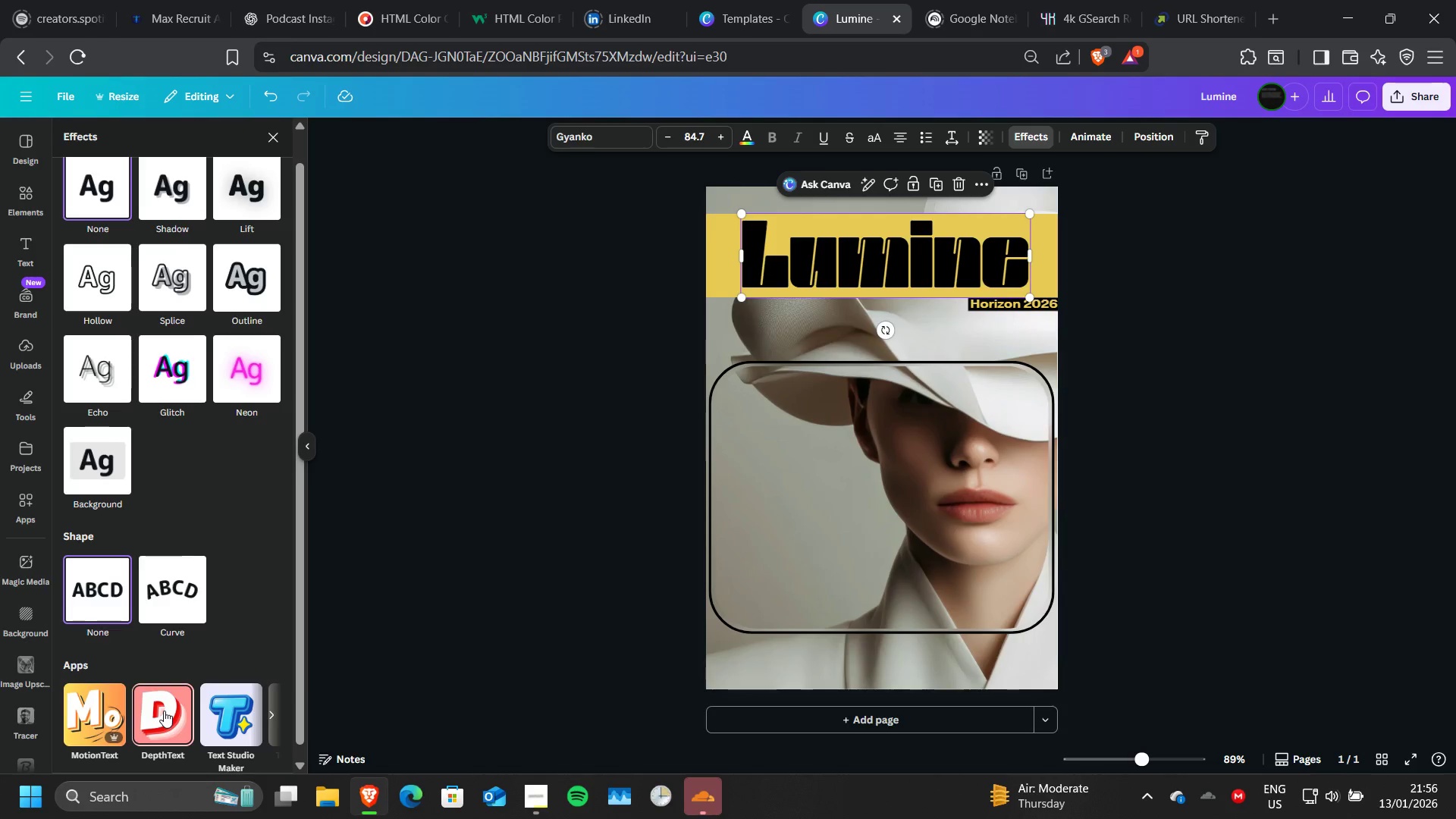 
left_click([164, 711])
 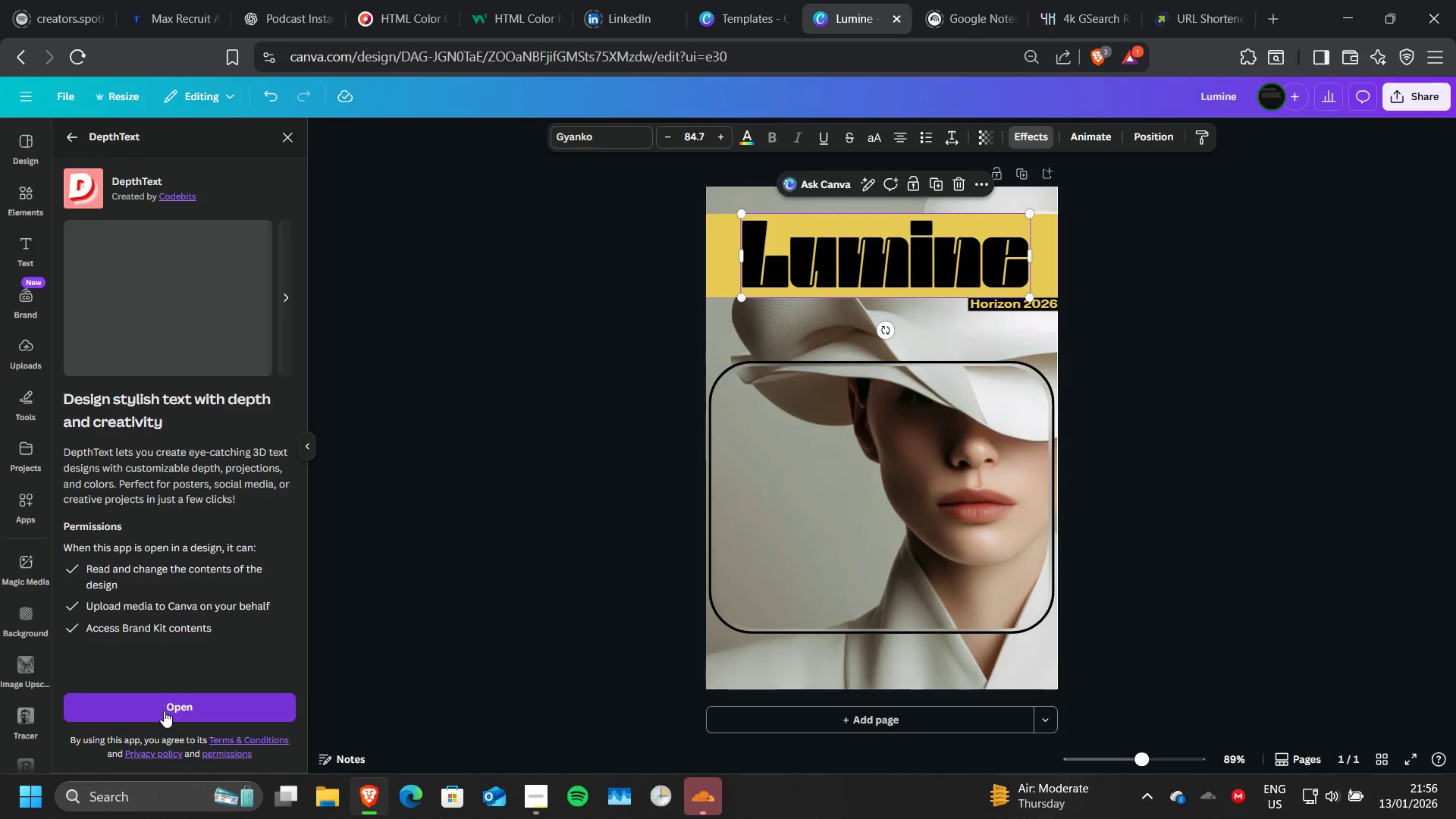 
left_click([164, 711])
 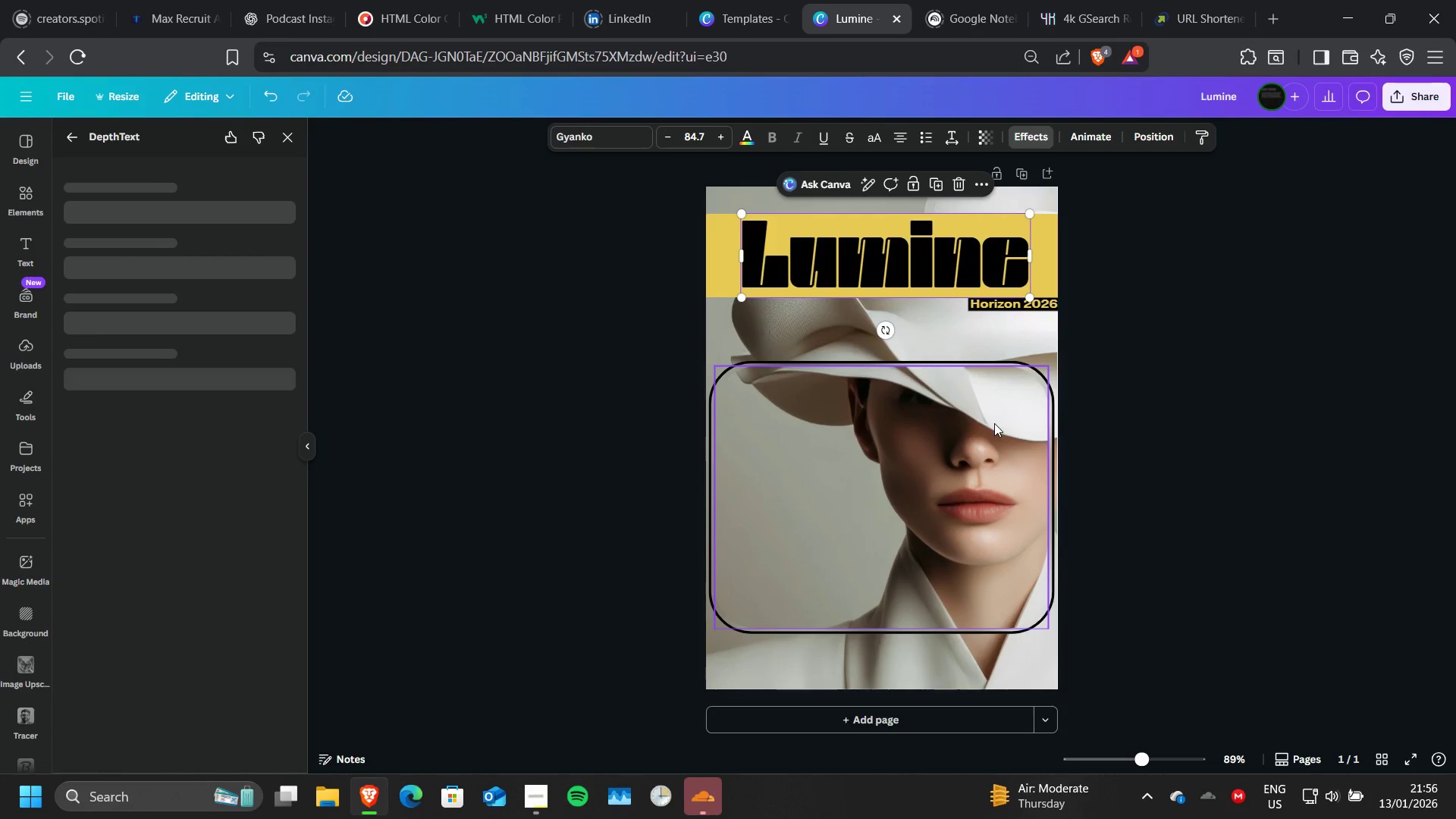 
wait(13.91)
 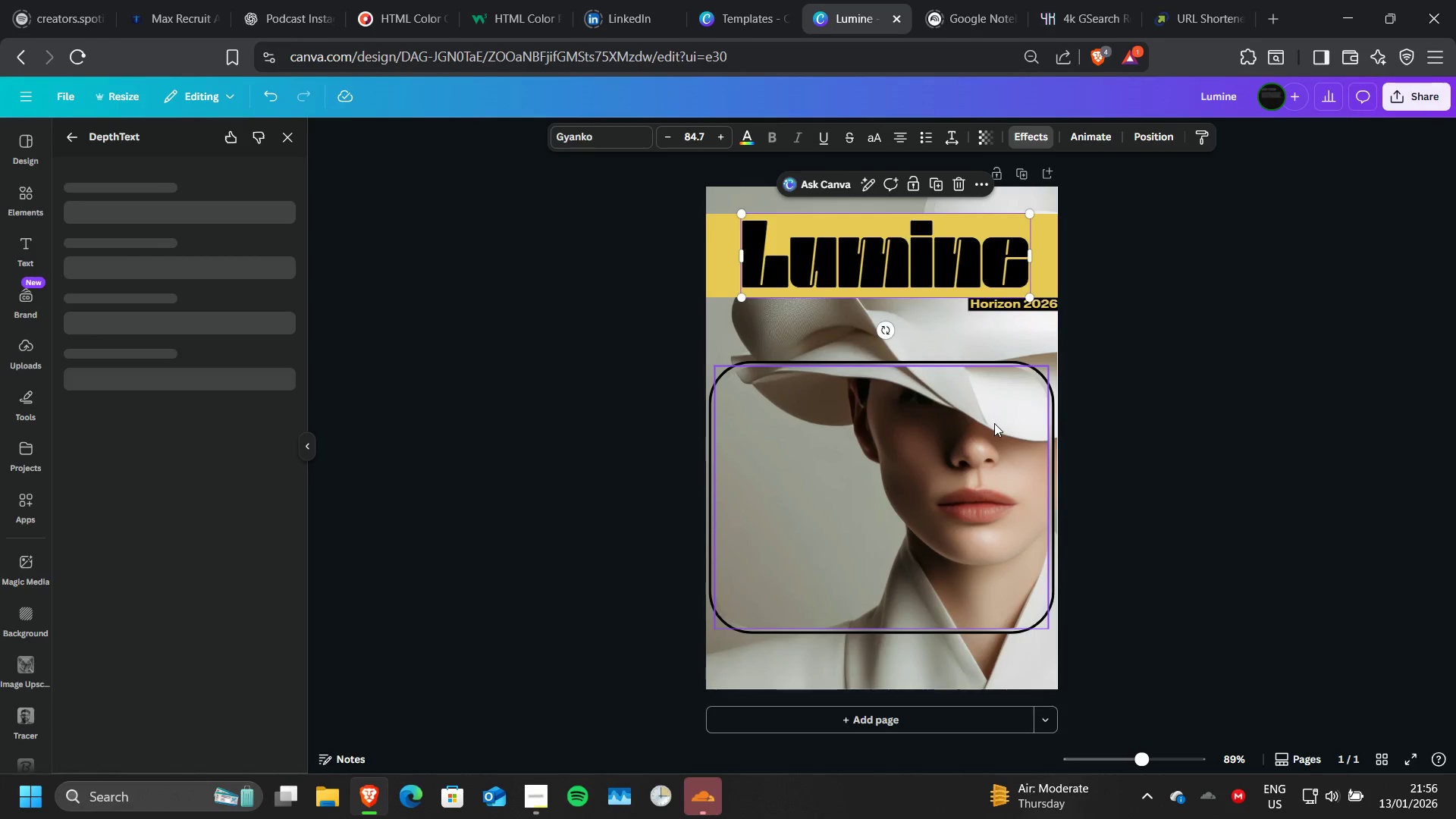 
left_click([1053, 441])
 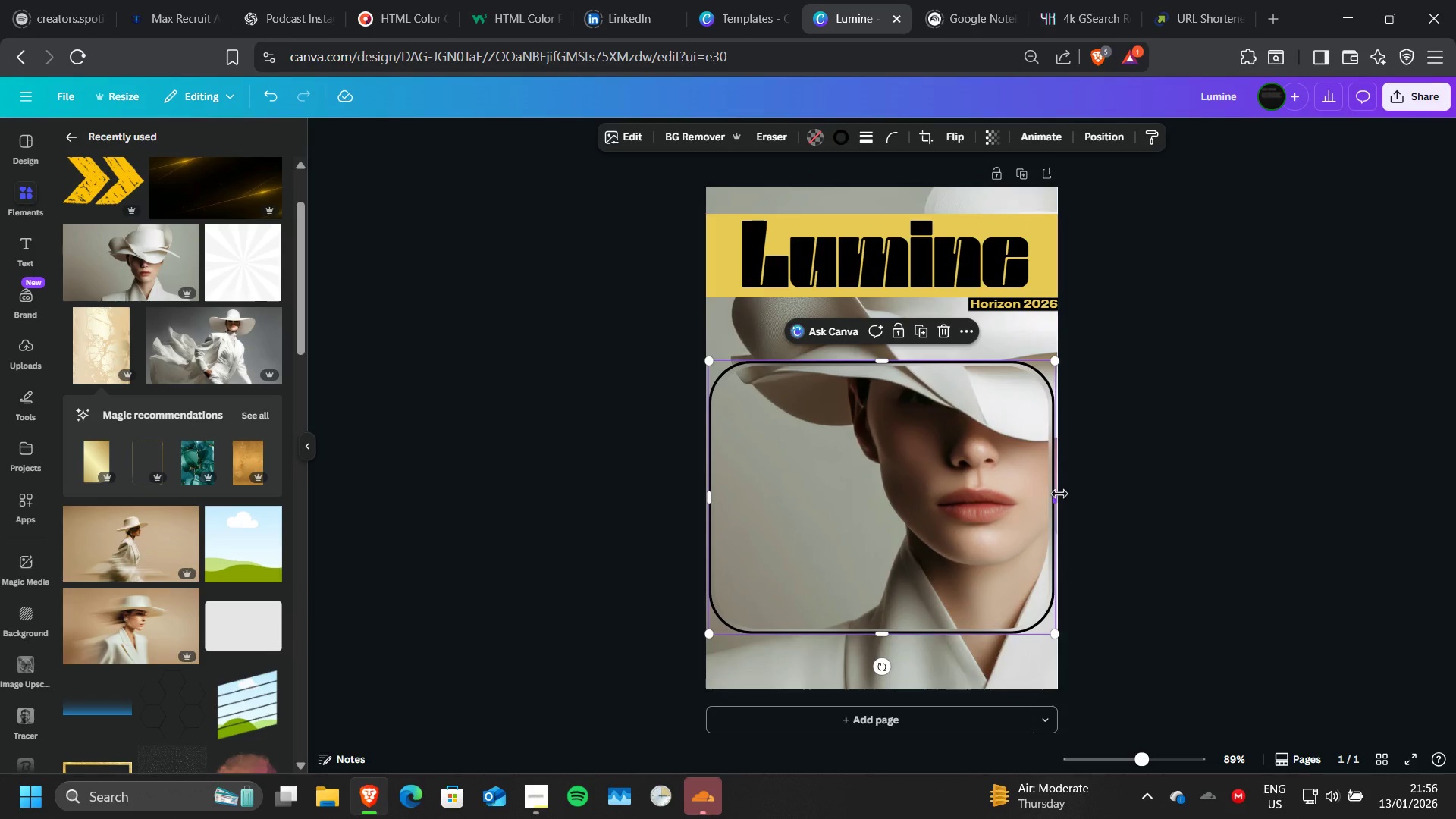 
left_click_drag(start_coordinate=[1059, 494], to_coordinate=[1068, 494])
 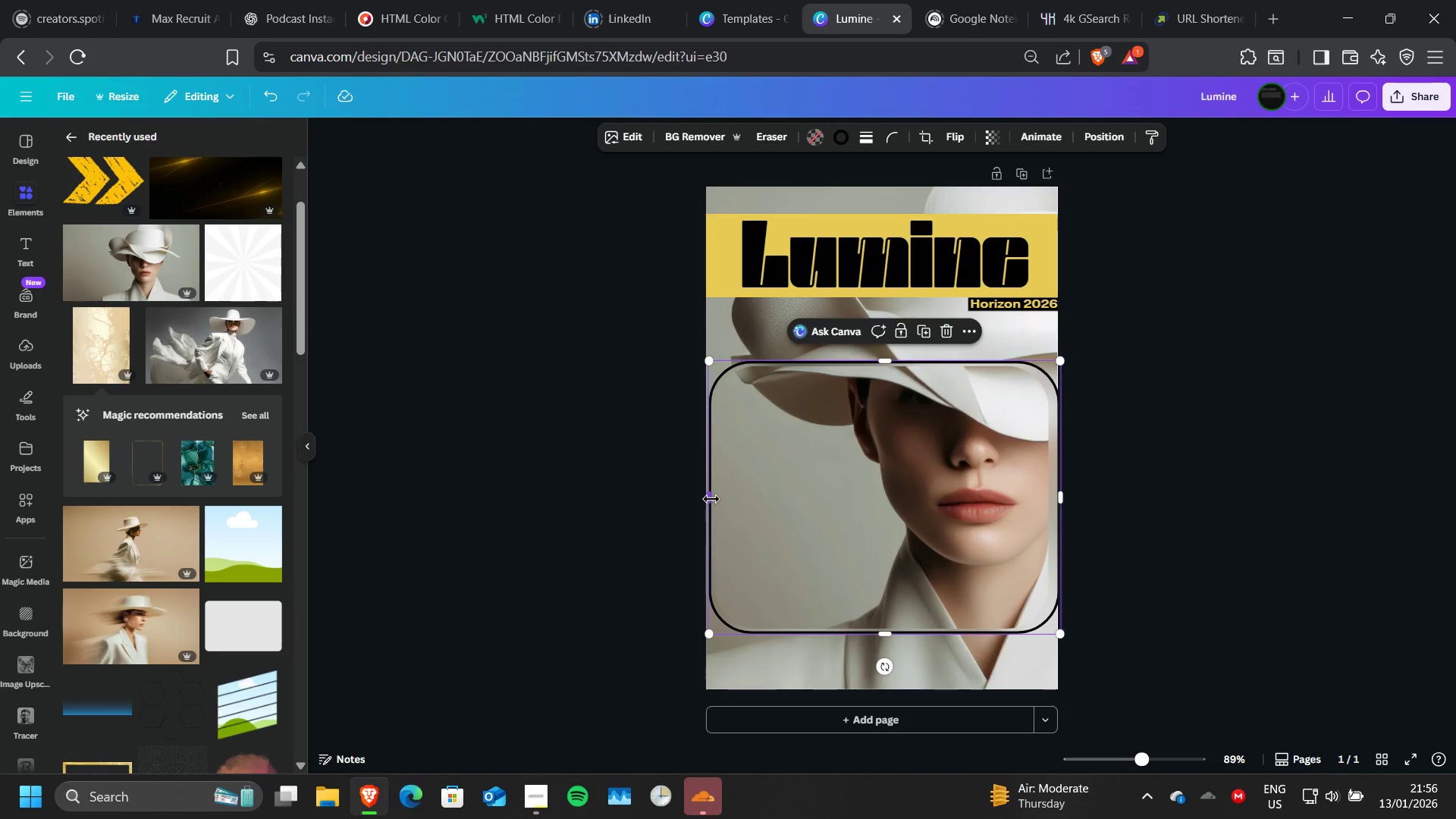 
left_click_drag(start_coordinate=[711, 499], to_coordinate=[706, 499])
 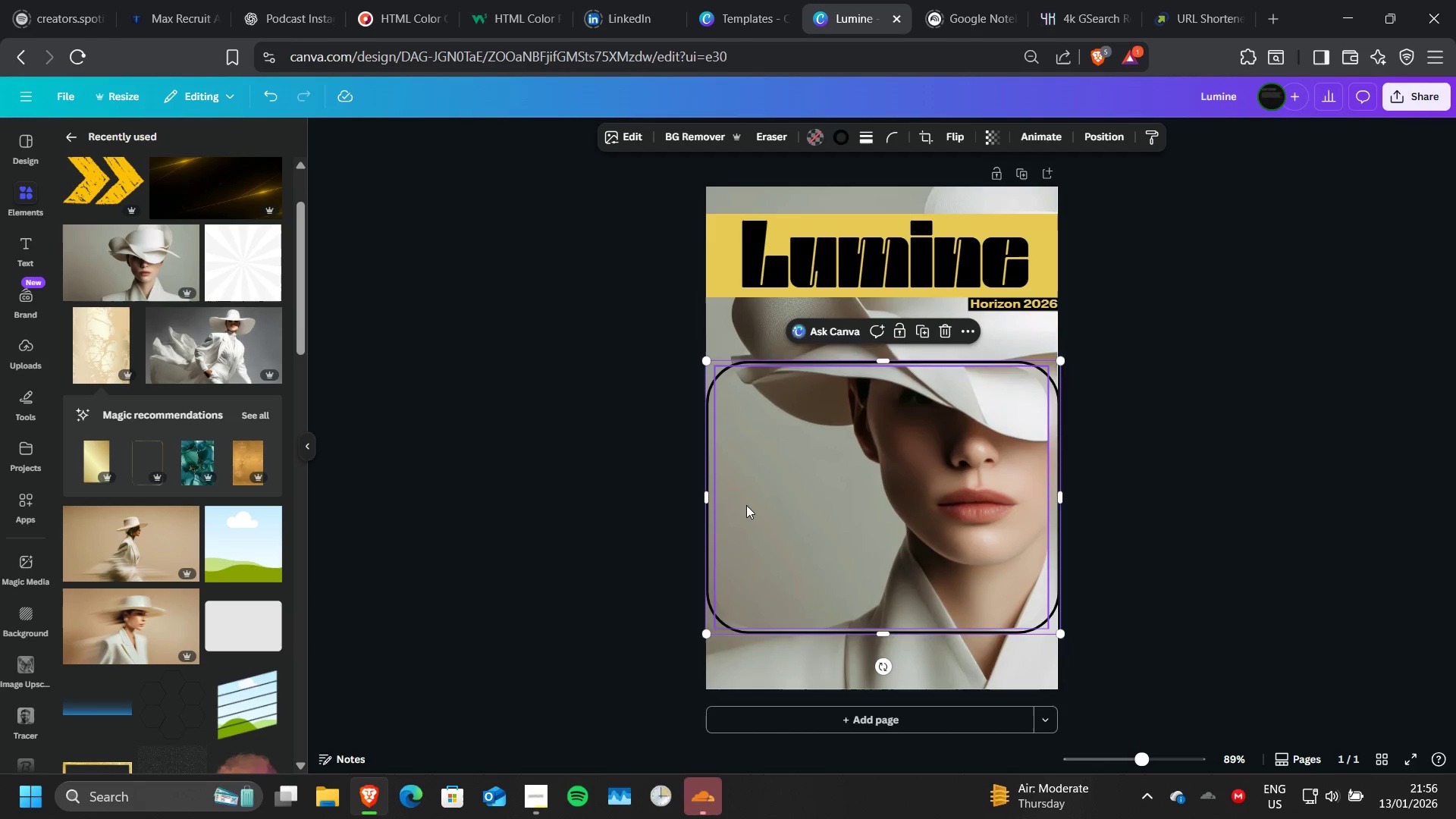 
left_click([746, 505])
 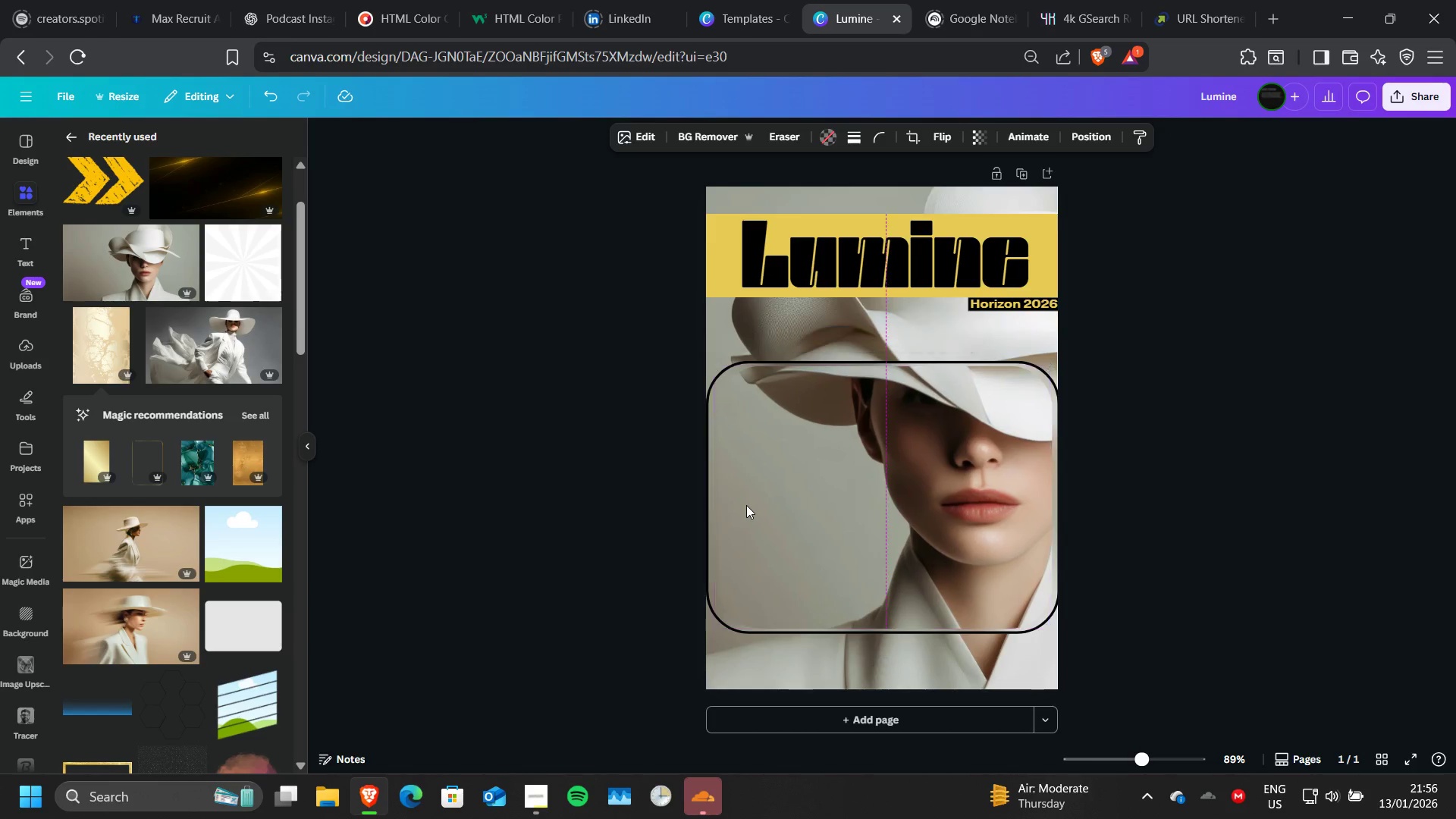 
key(ArrowRight)
 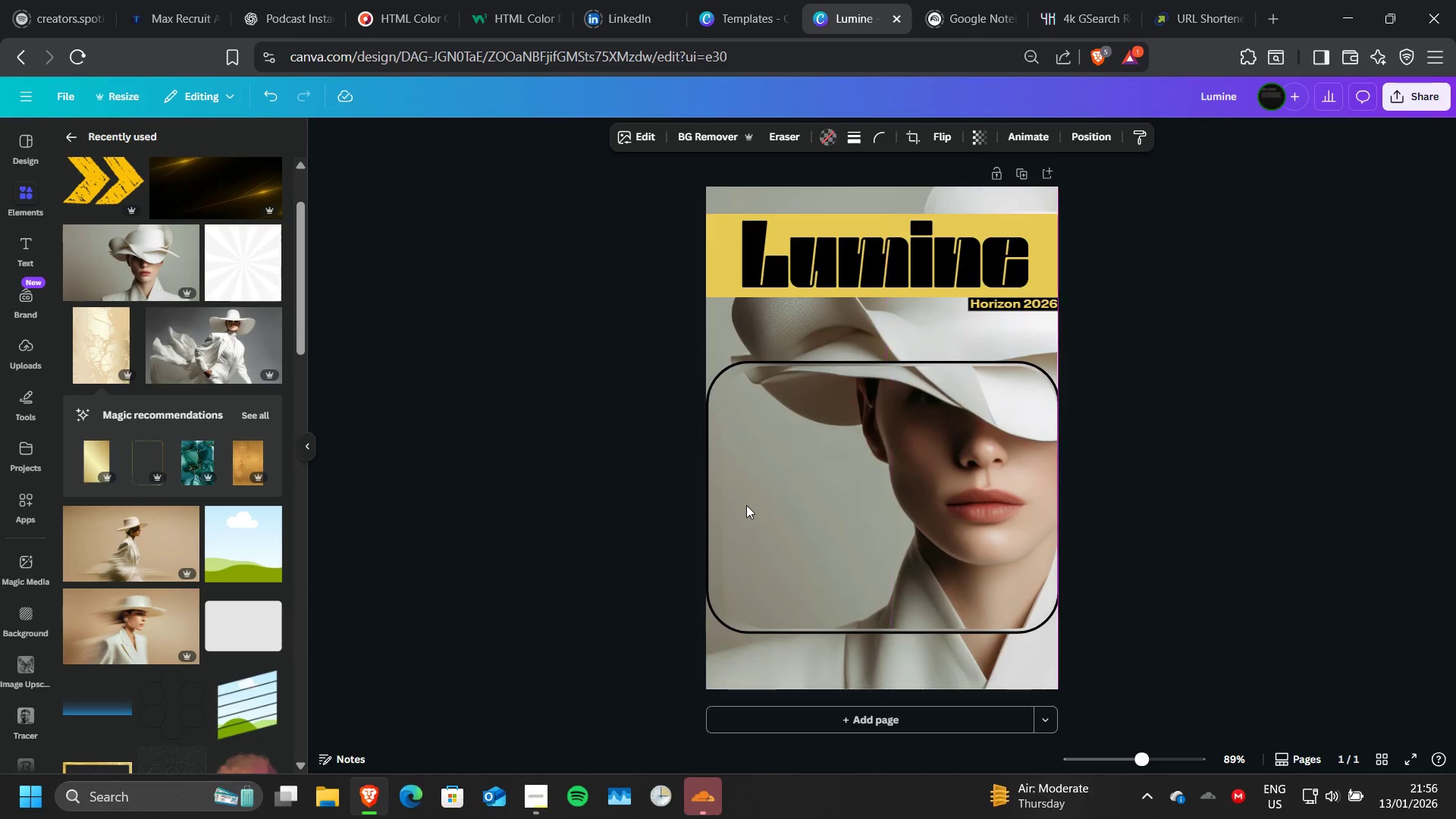 
key(ArrowRight)
 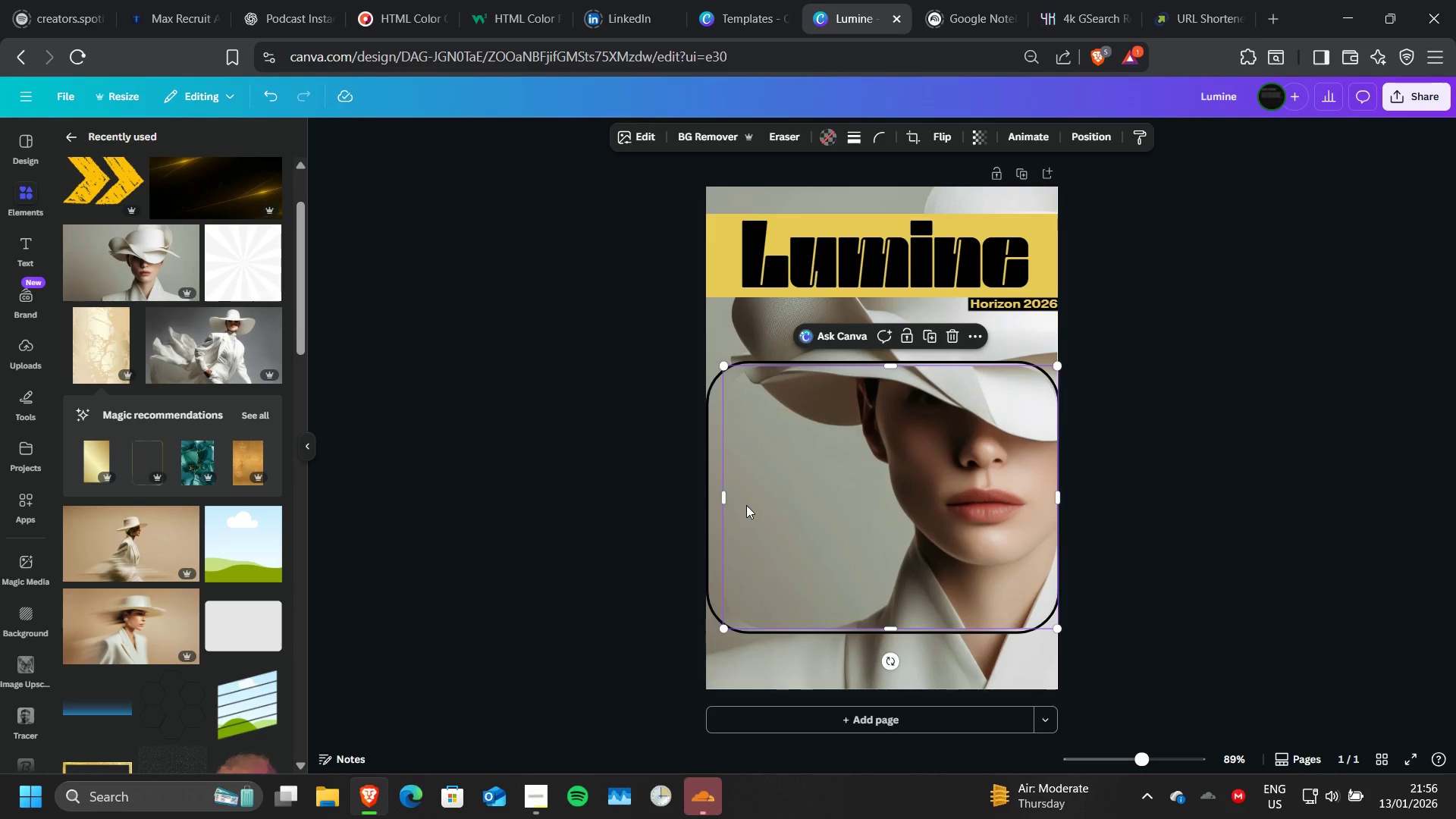 
key(ArrowLeft)
 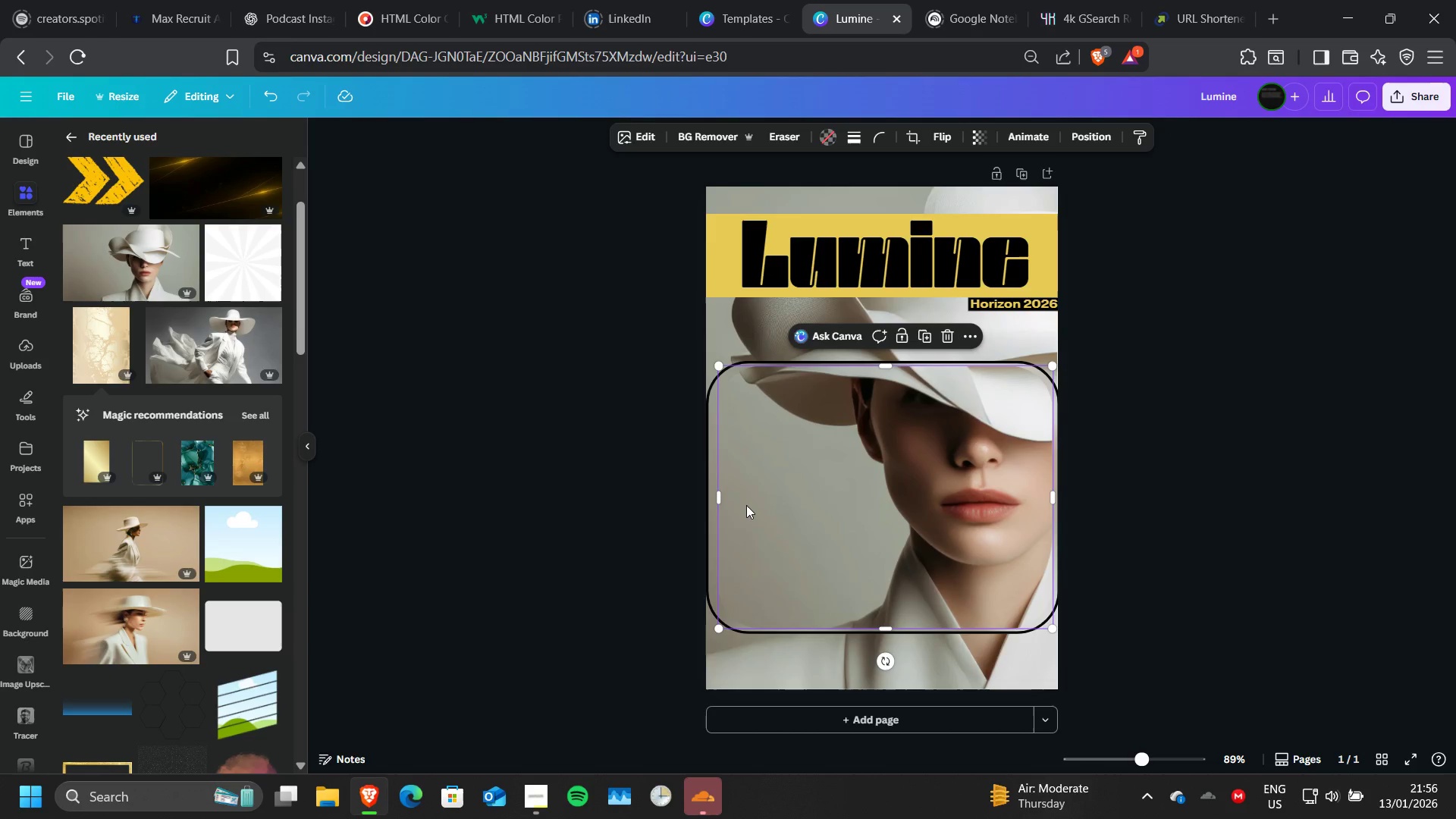 
key(ArrowLeft)
 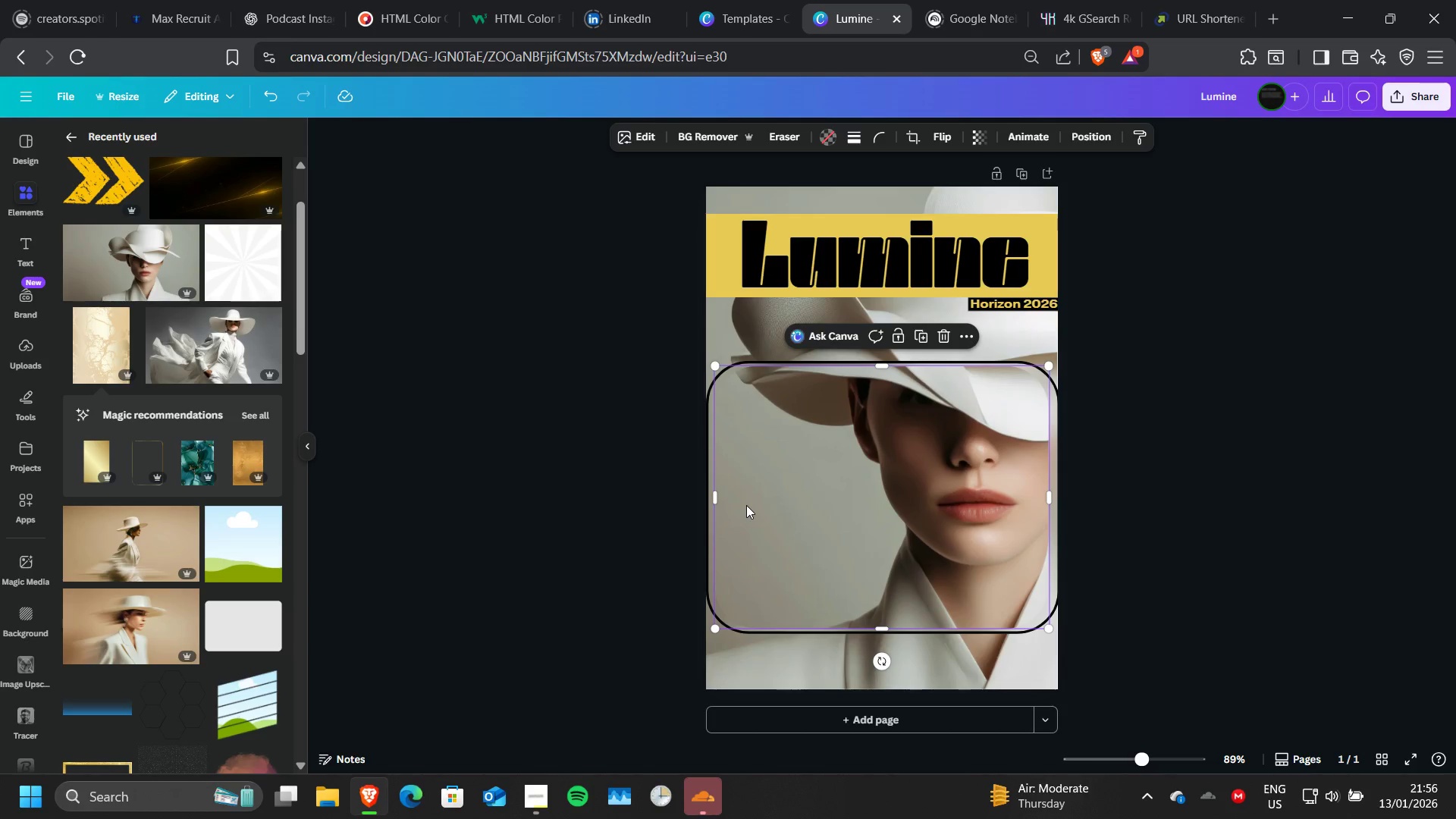 
key(ArrowLeft)
 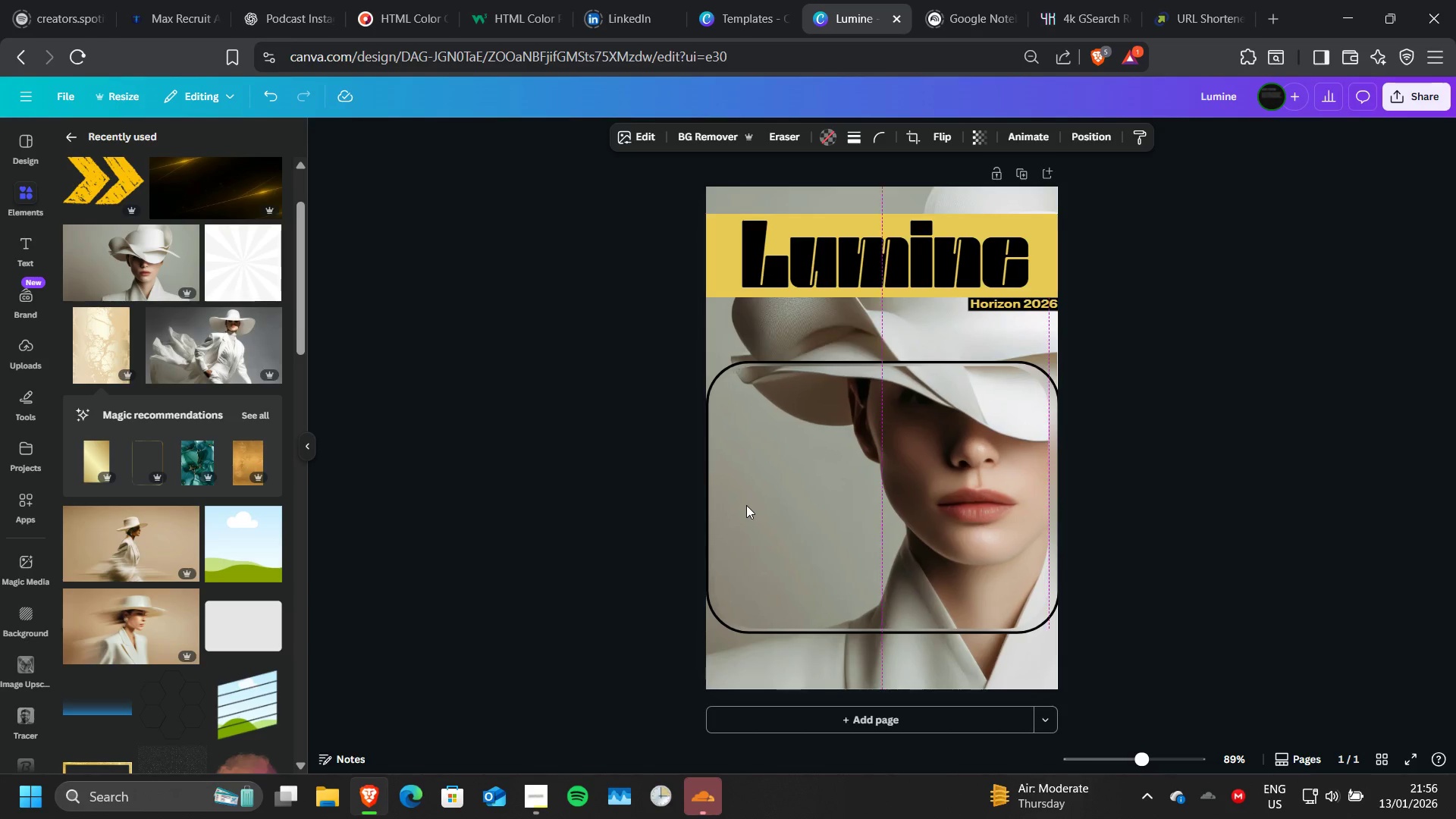 
key(ArrowRight)
 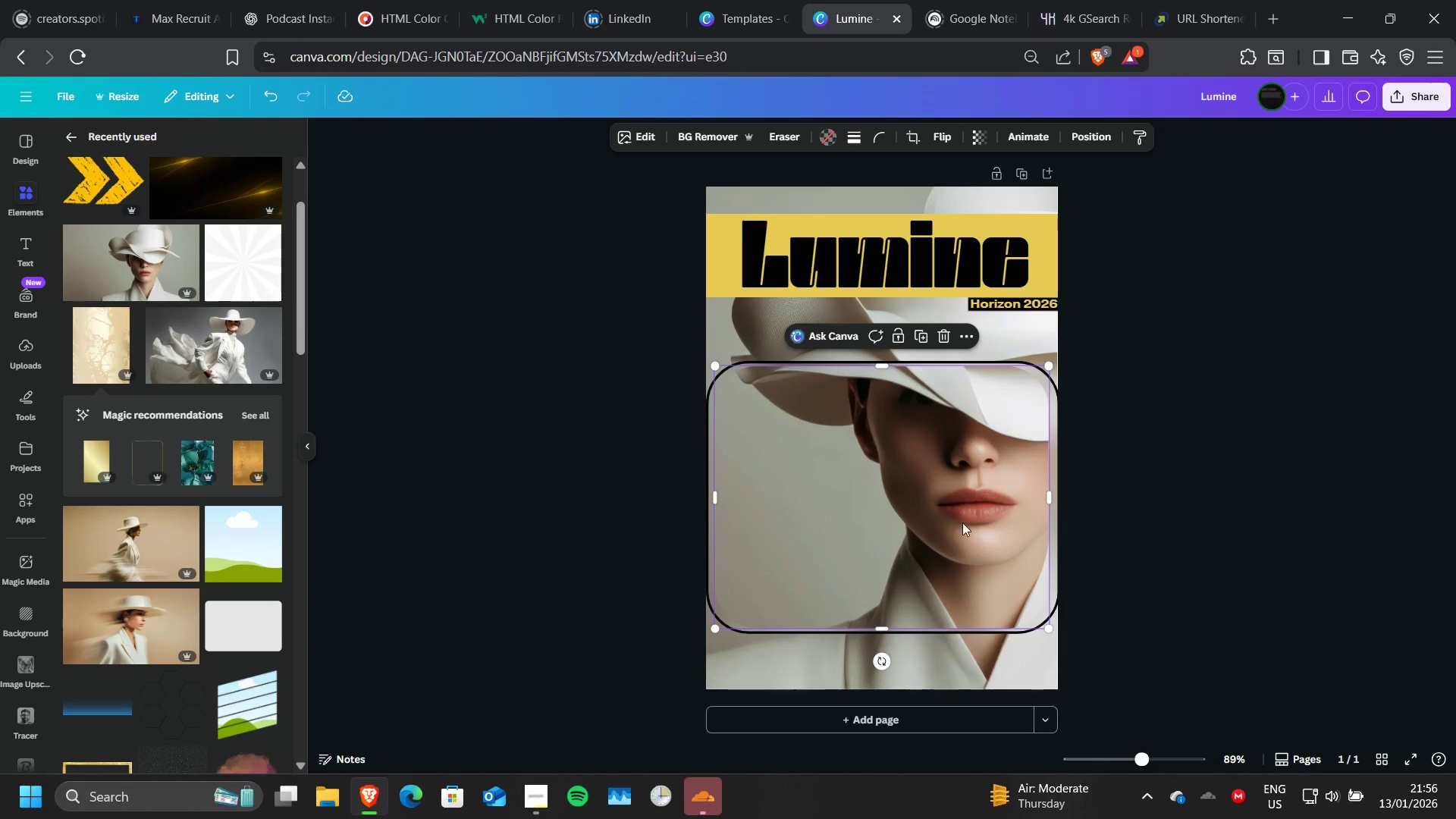 
left_click([1040, 514])
 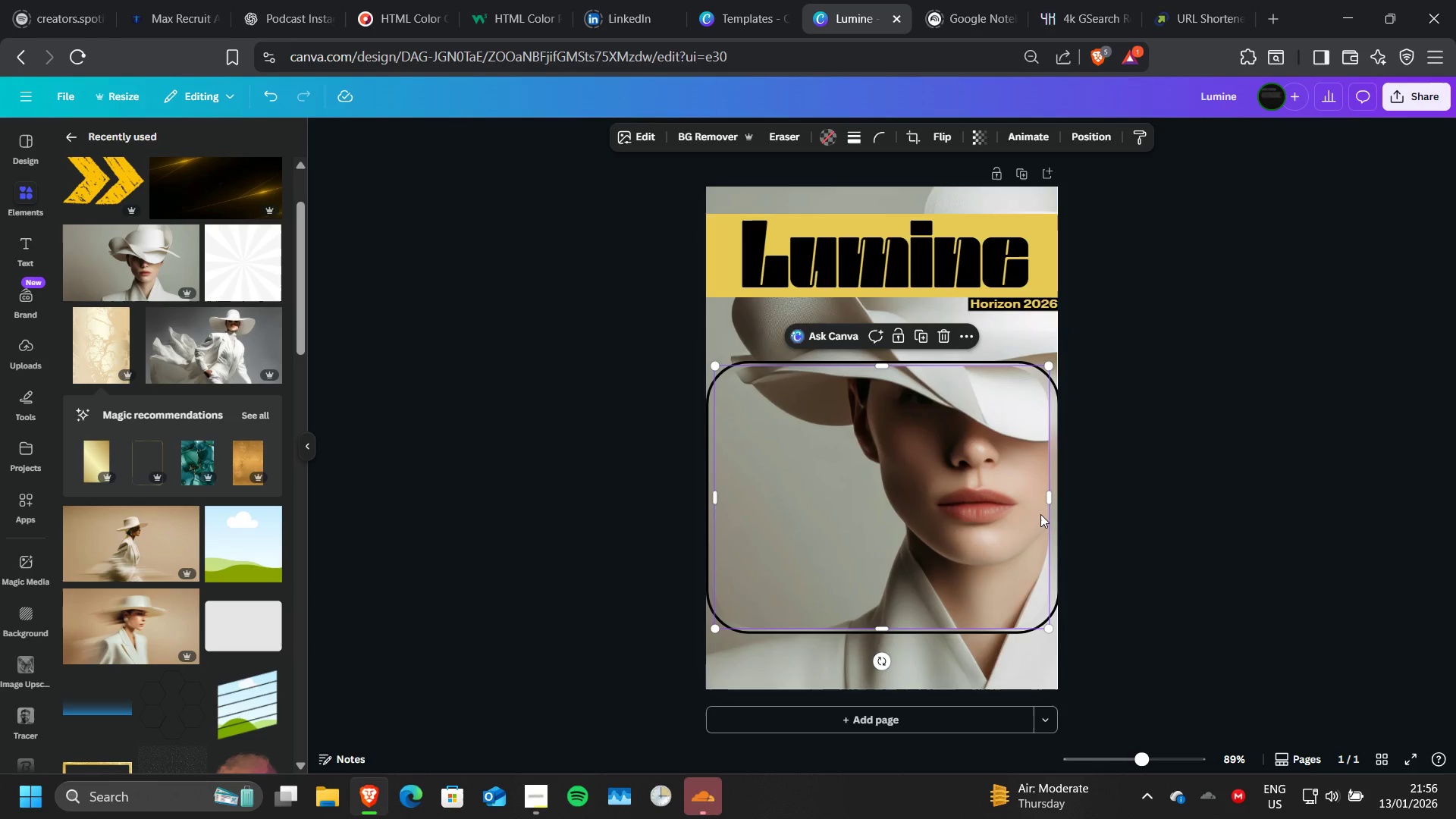 
double_click([1040, 514])
 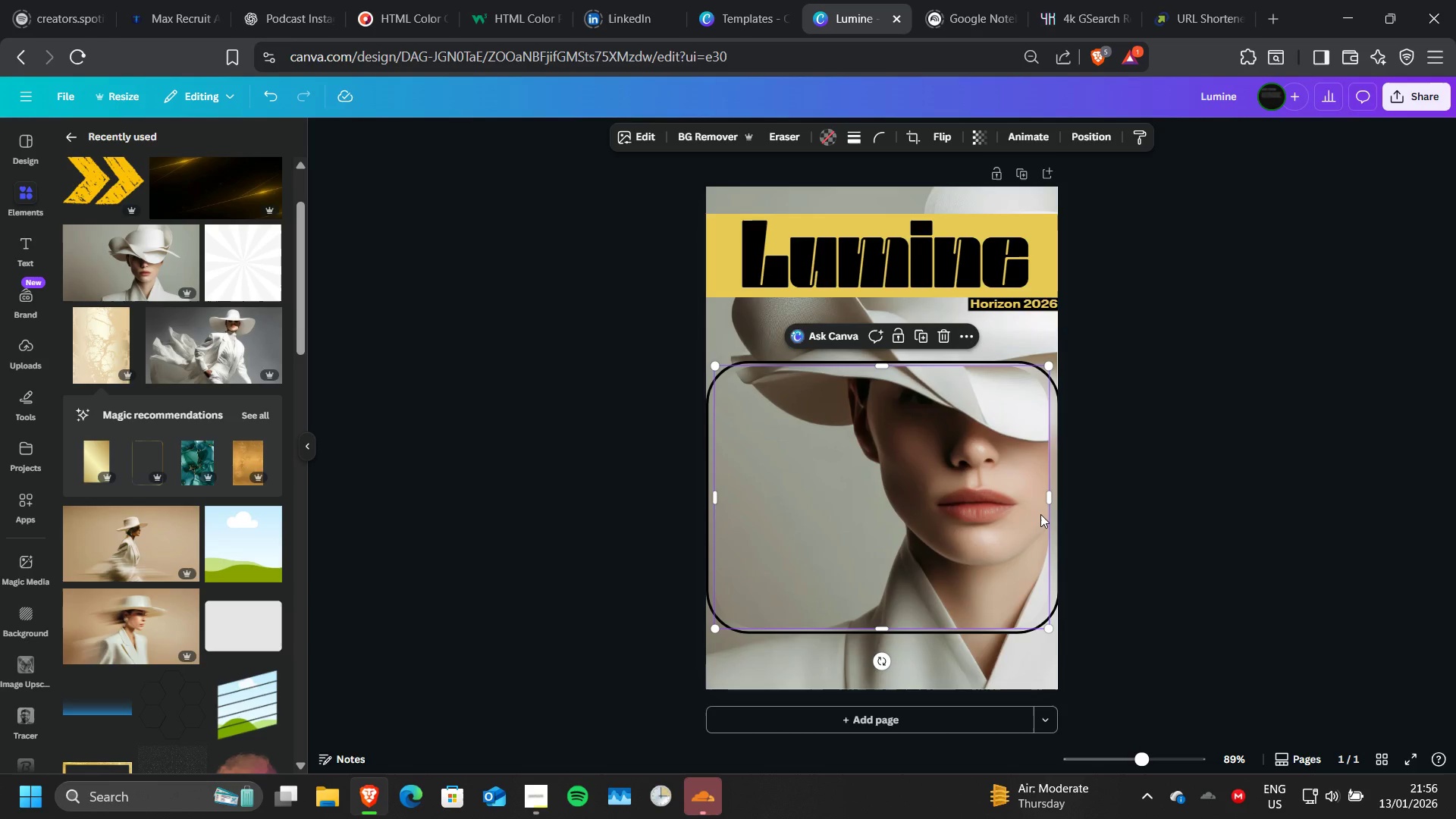 
left_click([1040, 514])
 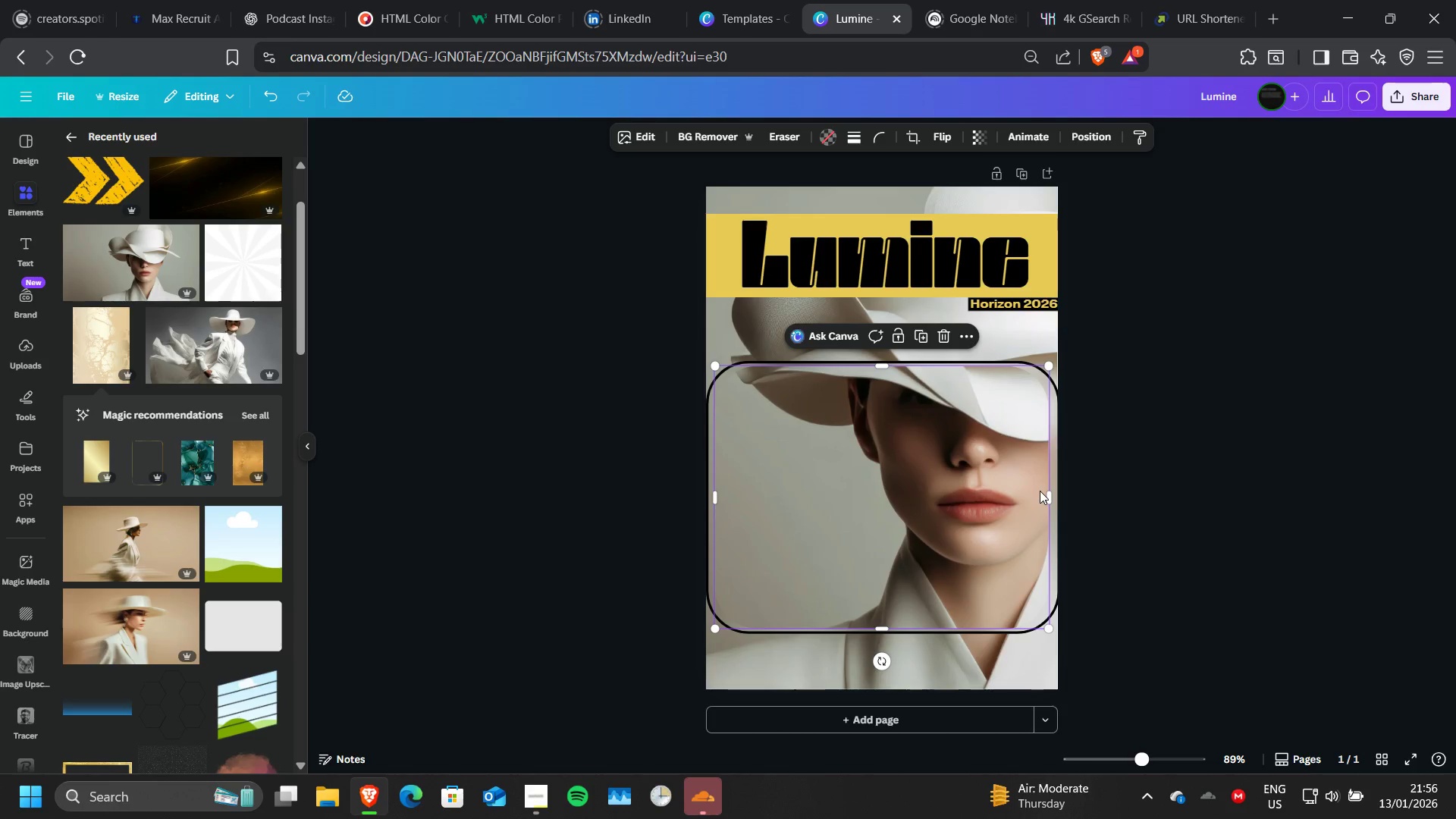 
left_click([1040, 491])
 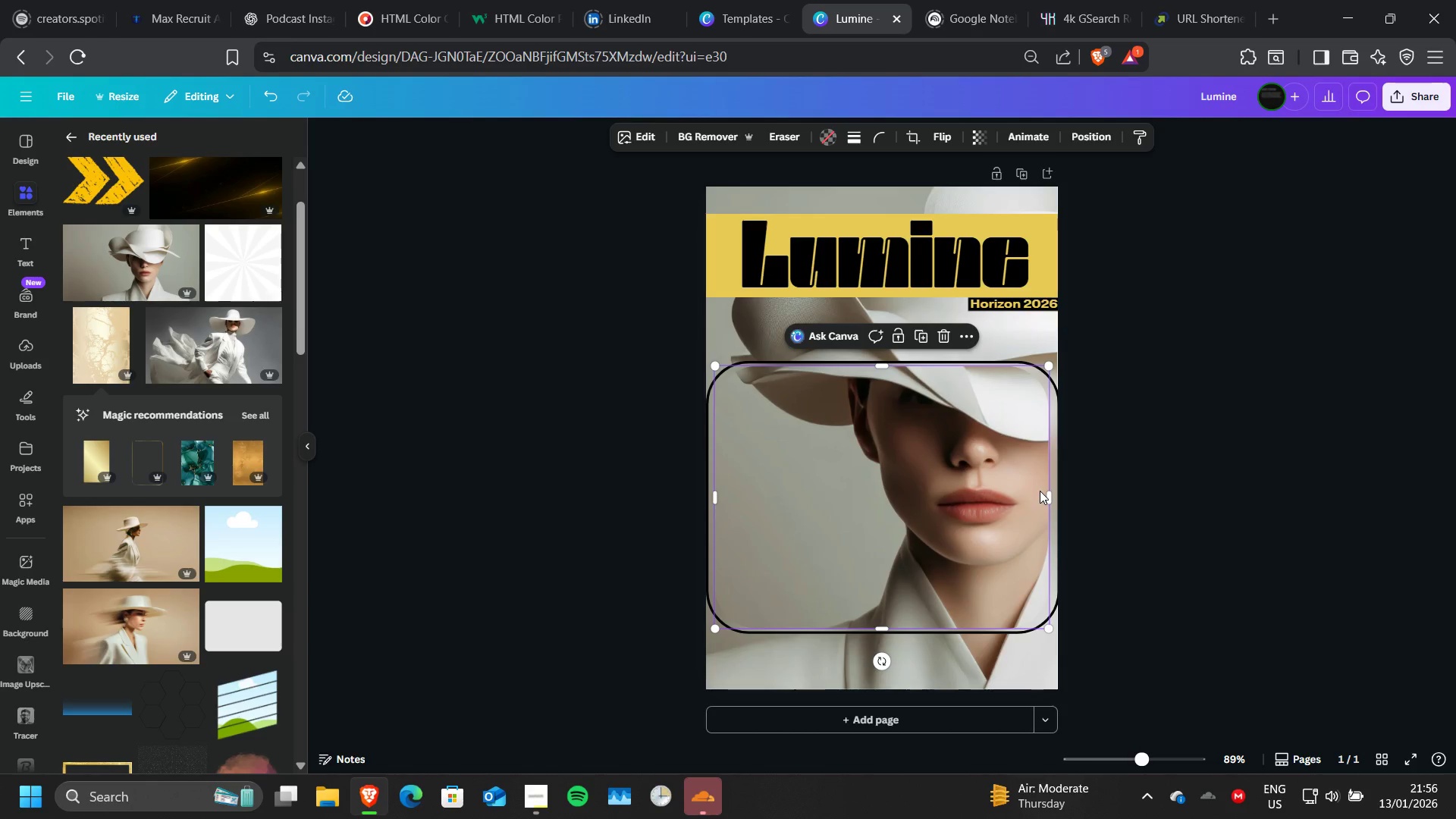 
left_click([1040, 491])
 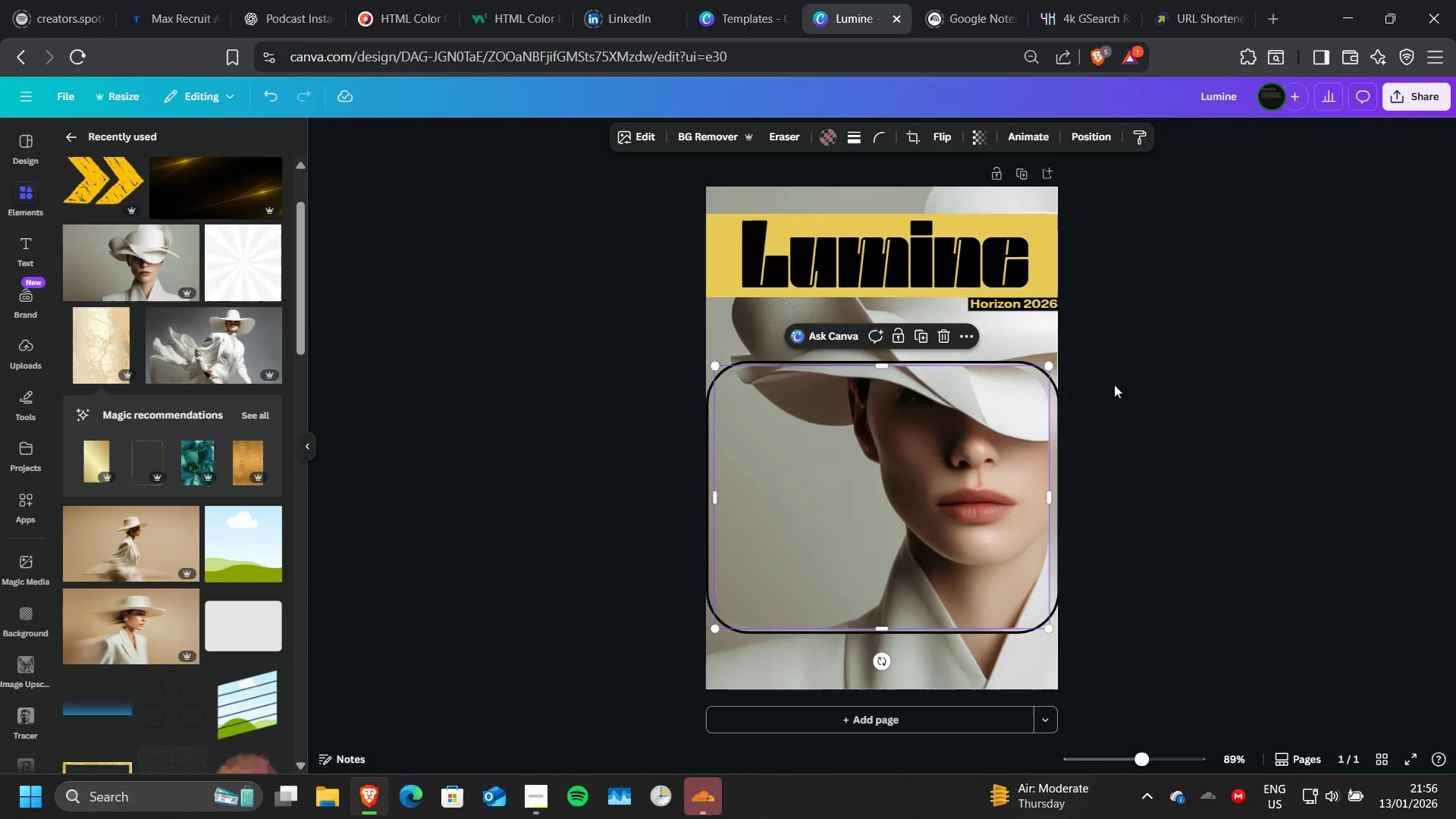 
left_click([1114, 384])
 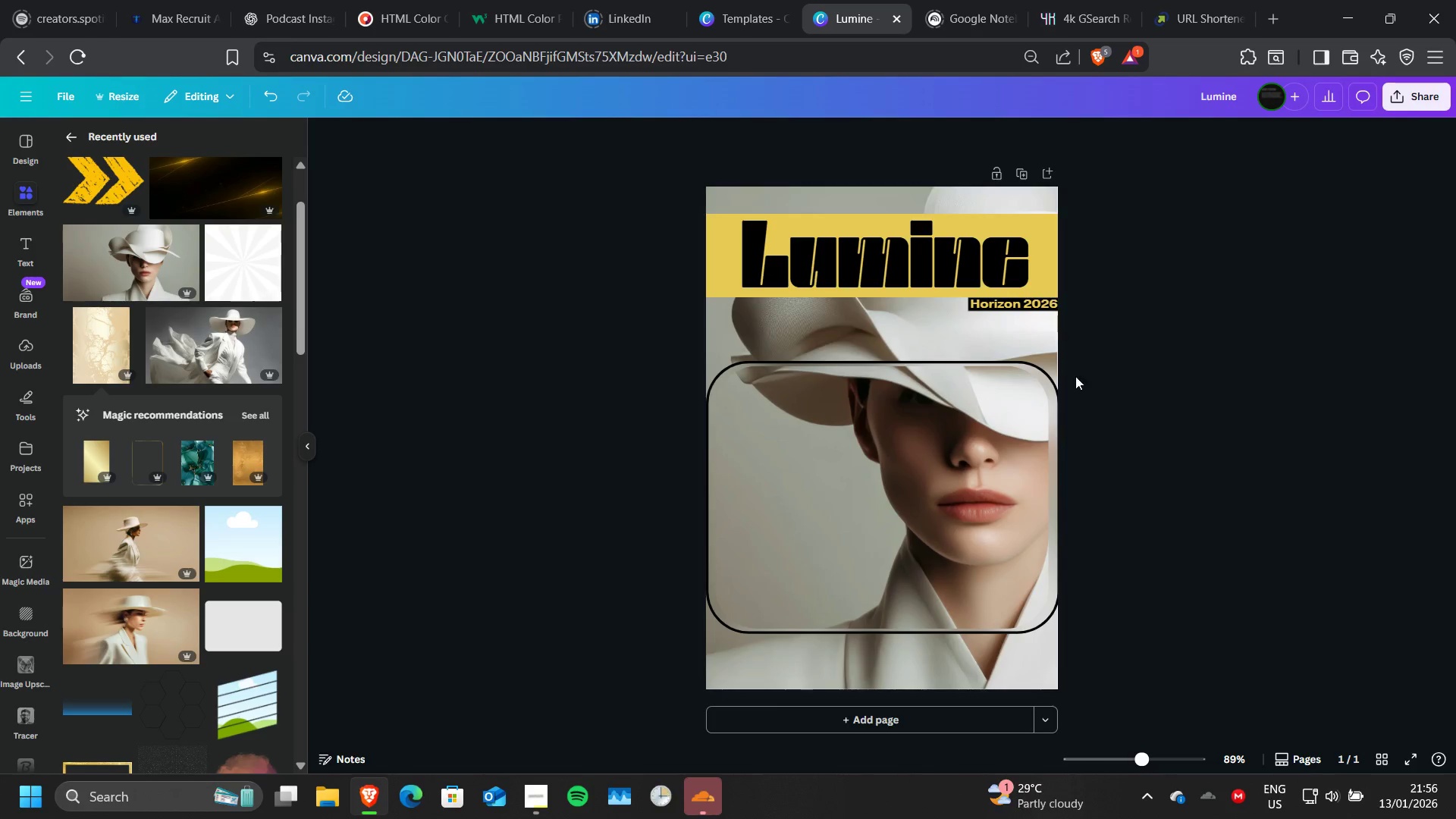 
wait(7.14)
 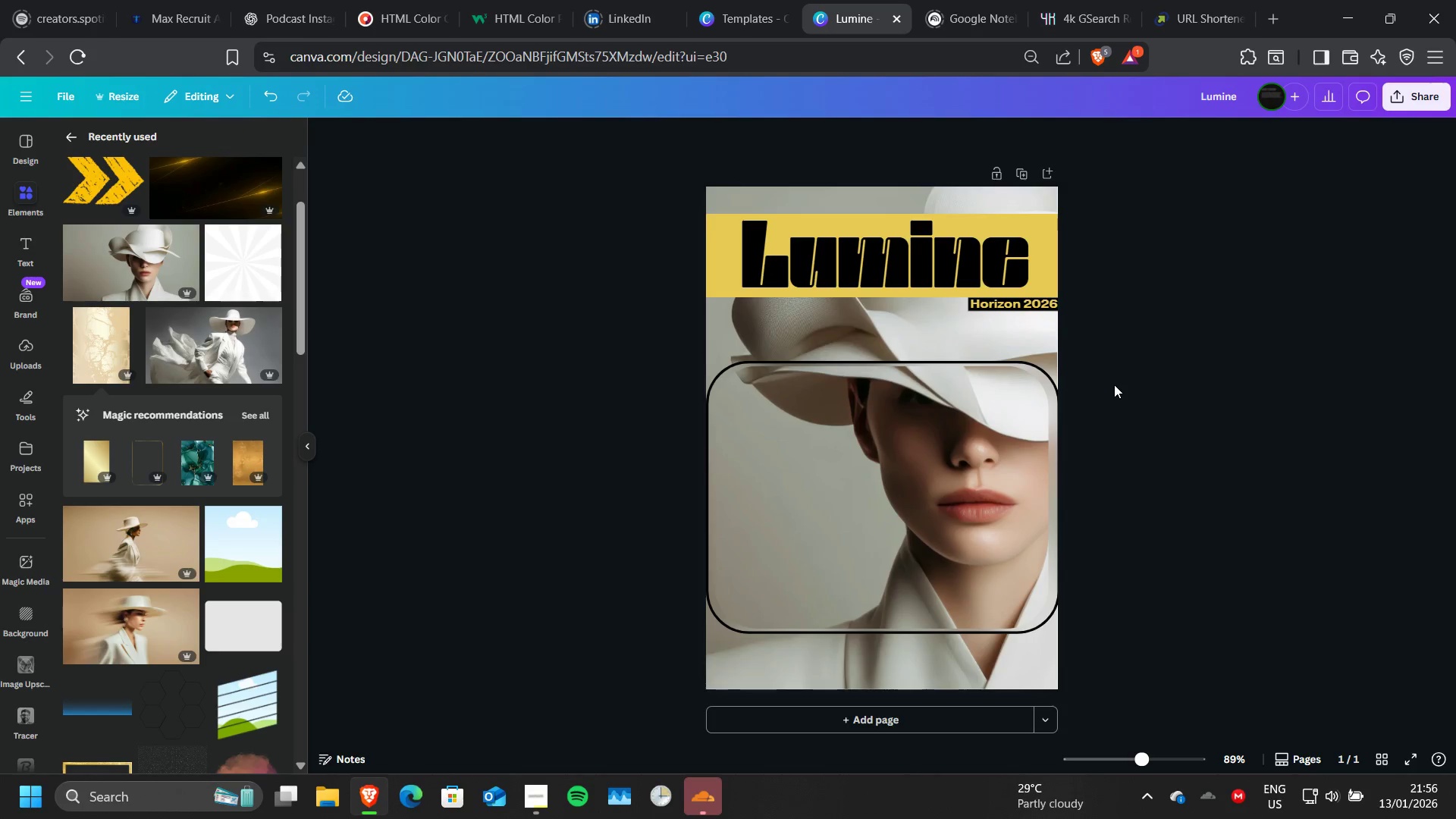 
left_click([836, 191])
 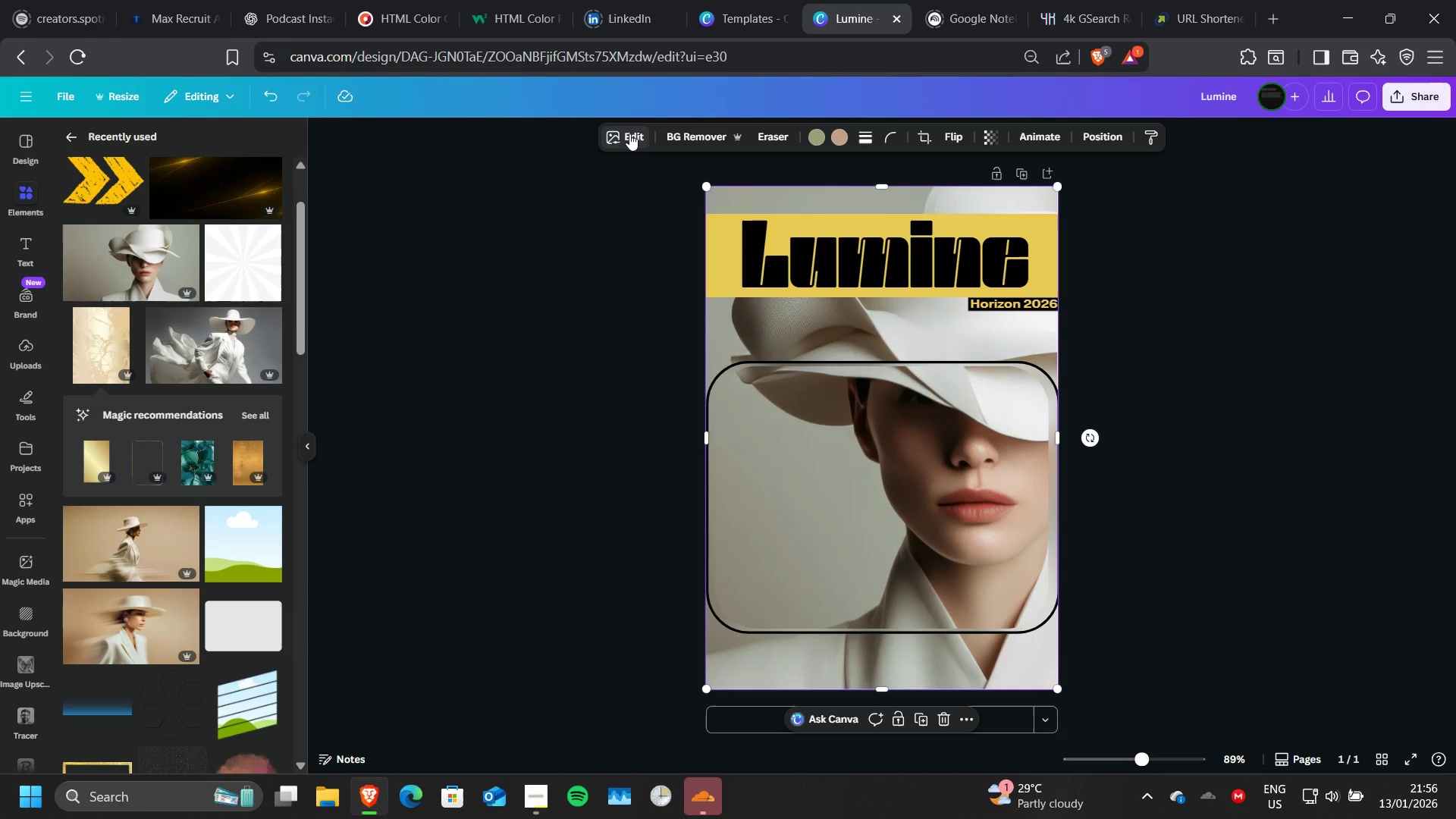 
left_click([632, 137])
 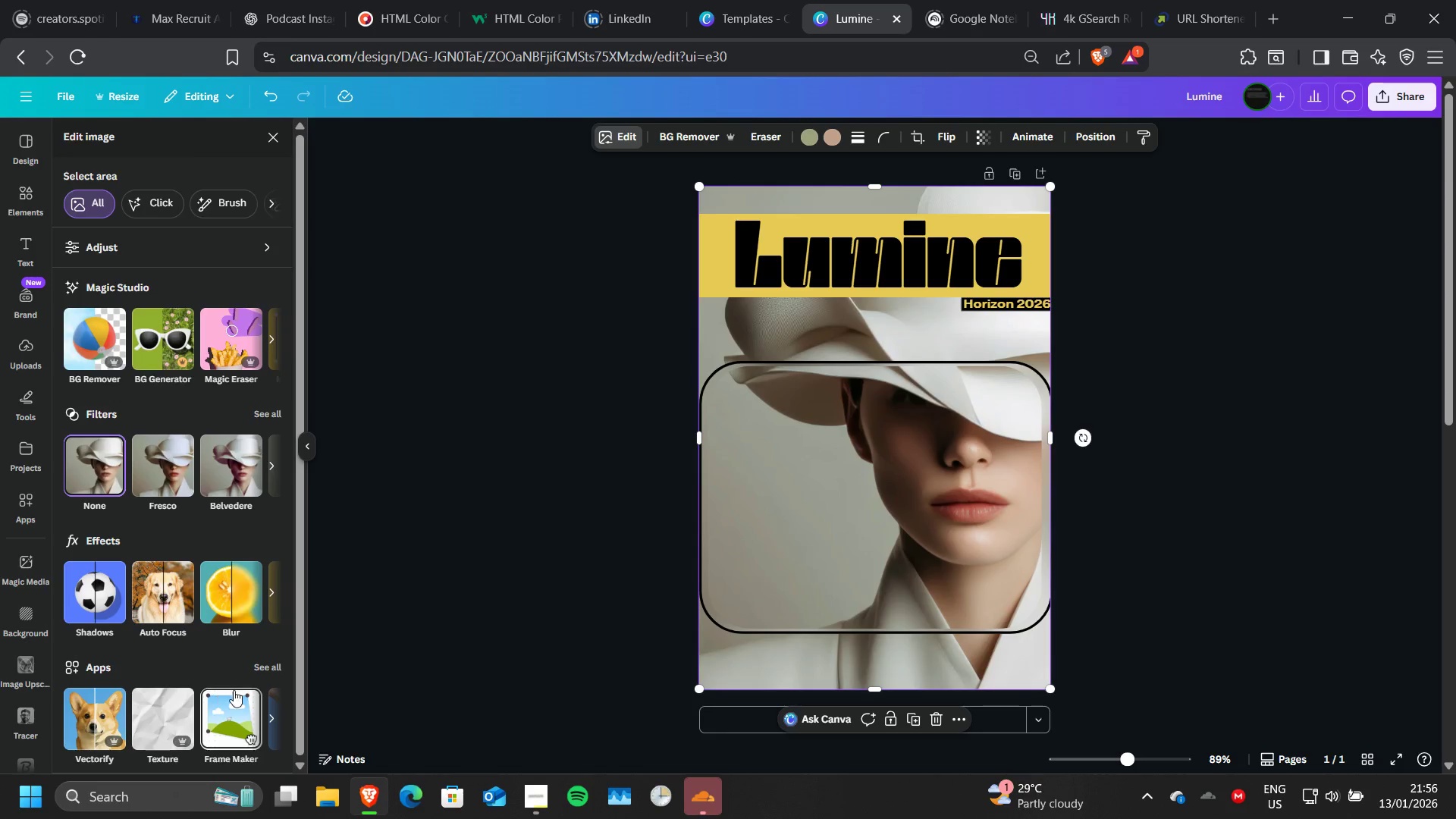 
left_click([240, 608])
 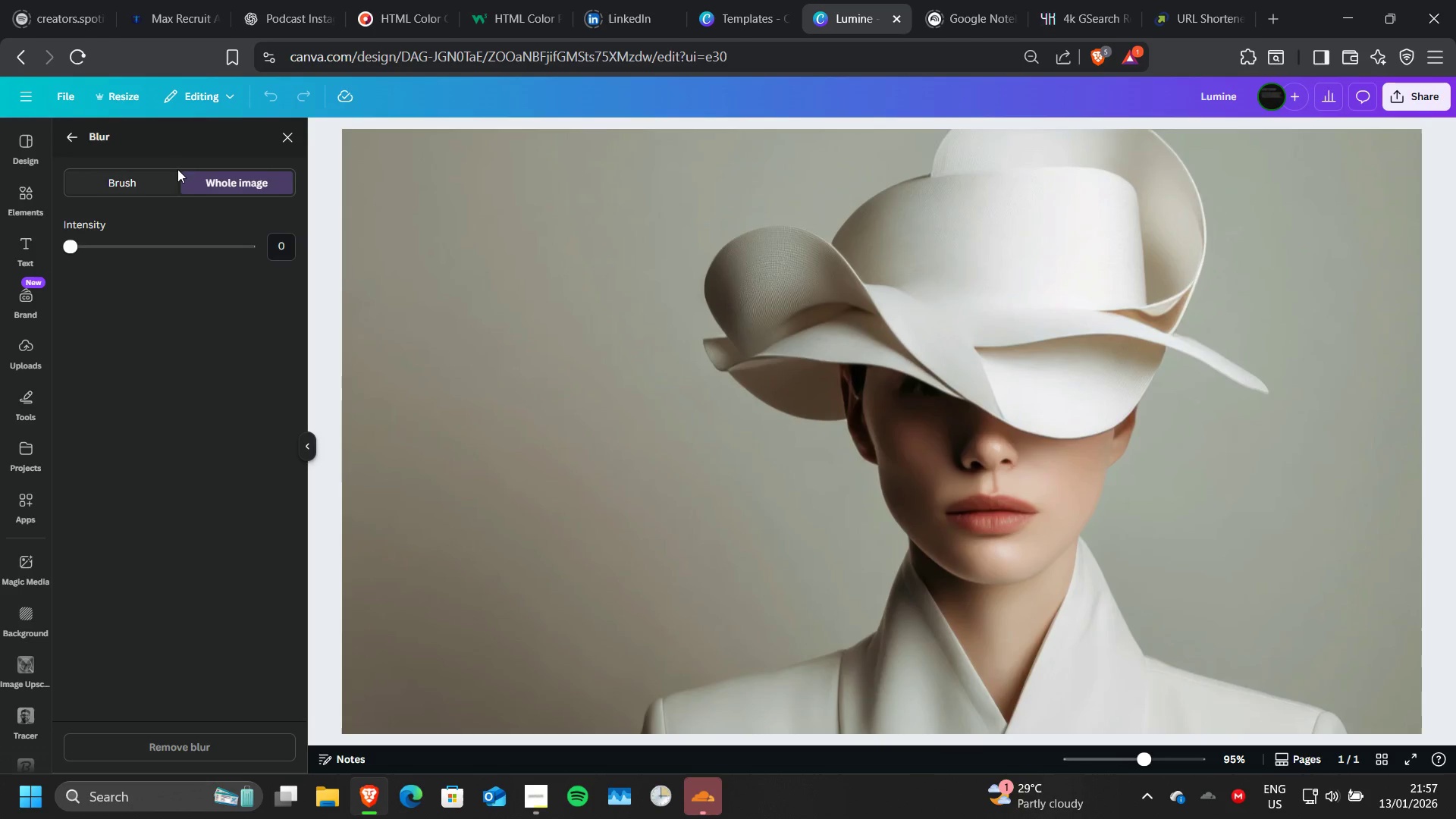 
left_click_drag(start_coordinate=[303, 136], to_coordinate=[296, 136])
 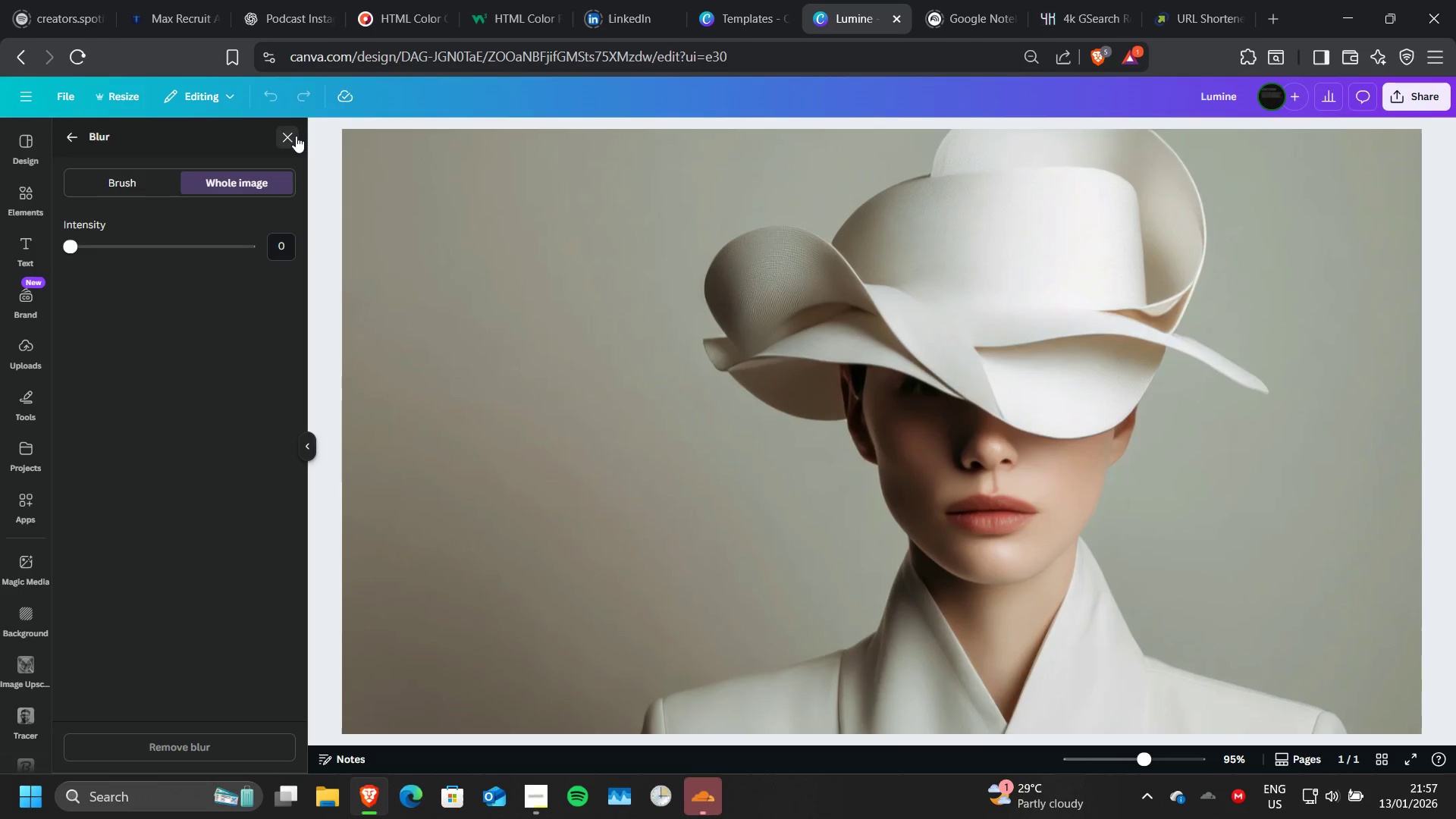 
double_click([296, 136])
 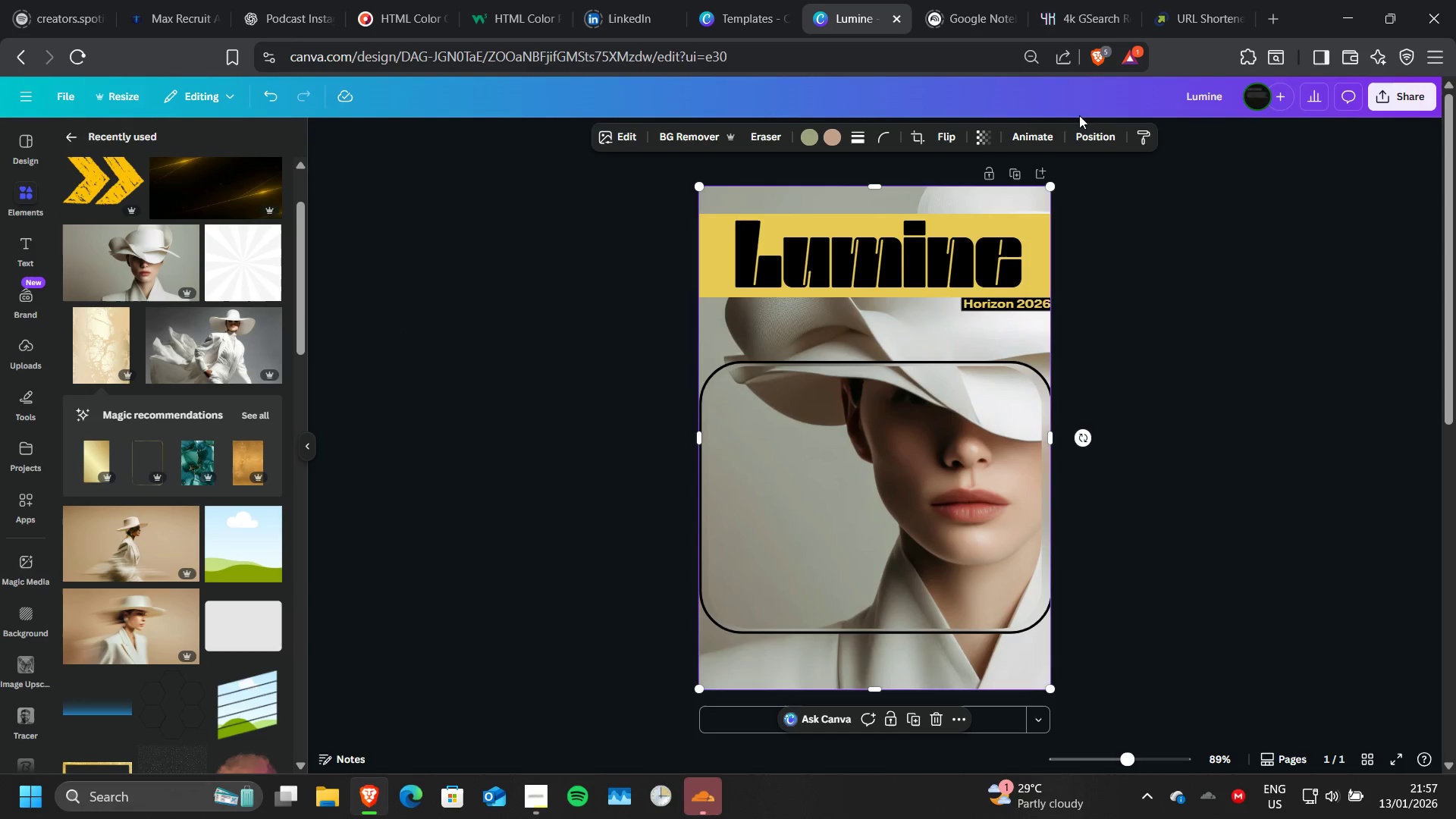 
wait(8.88)
 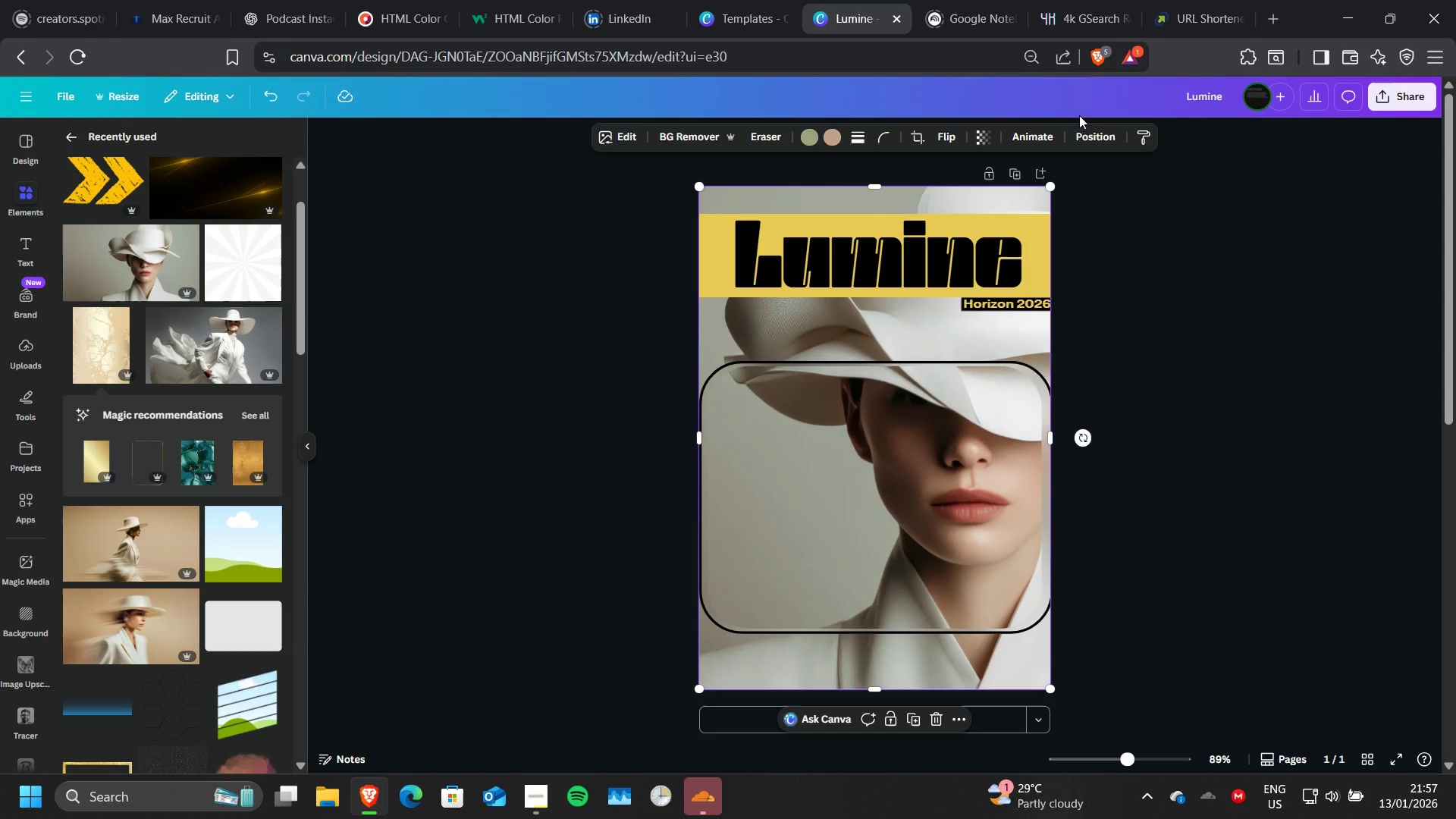 
scroll: coordinate [150, 563], scroll_direction: up, amount: 3.0
 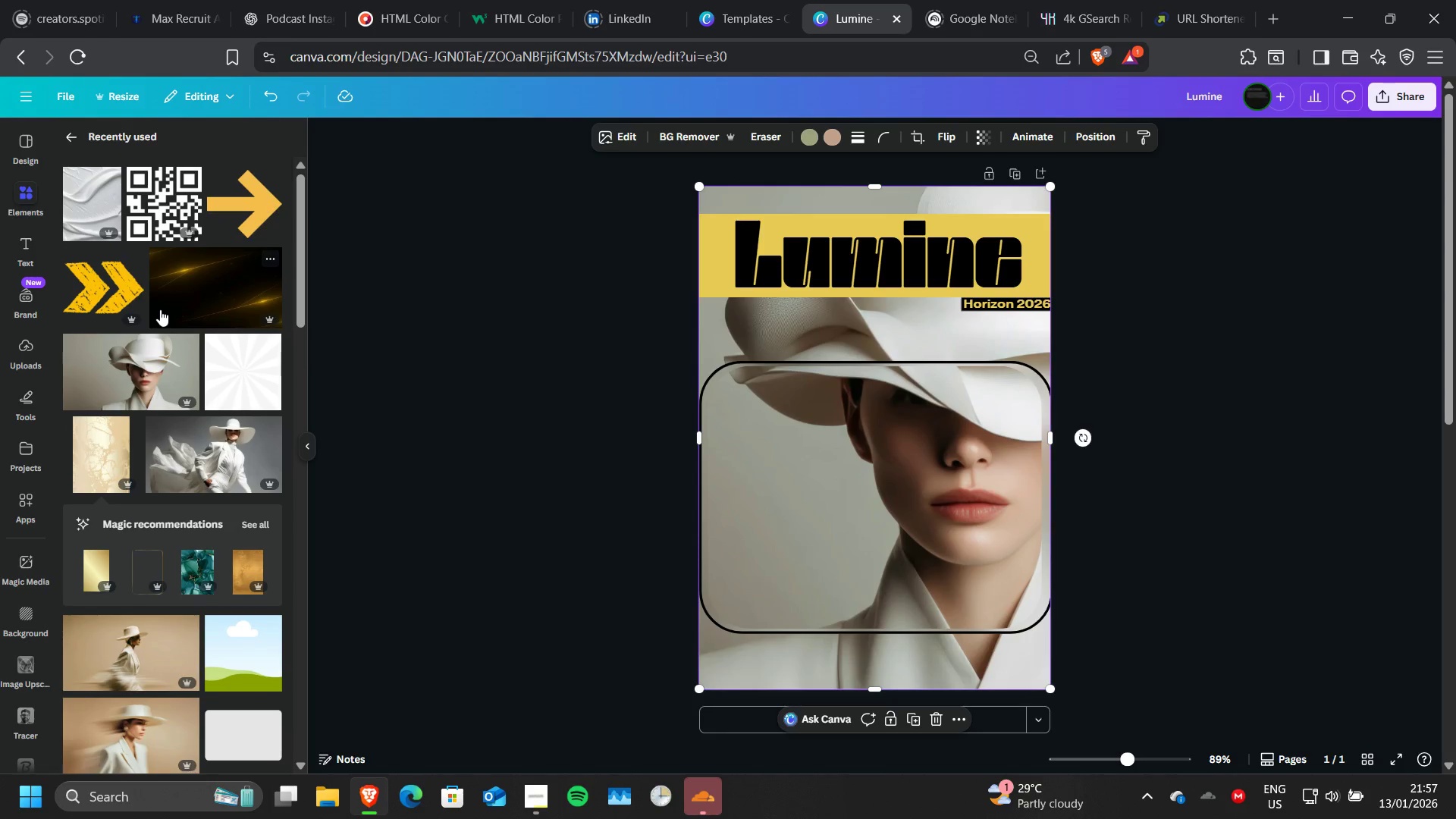 
scroll: coordinate [160, 309], scroll_direction: none, amount: 0.0
 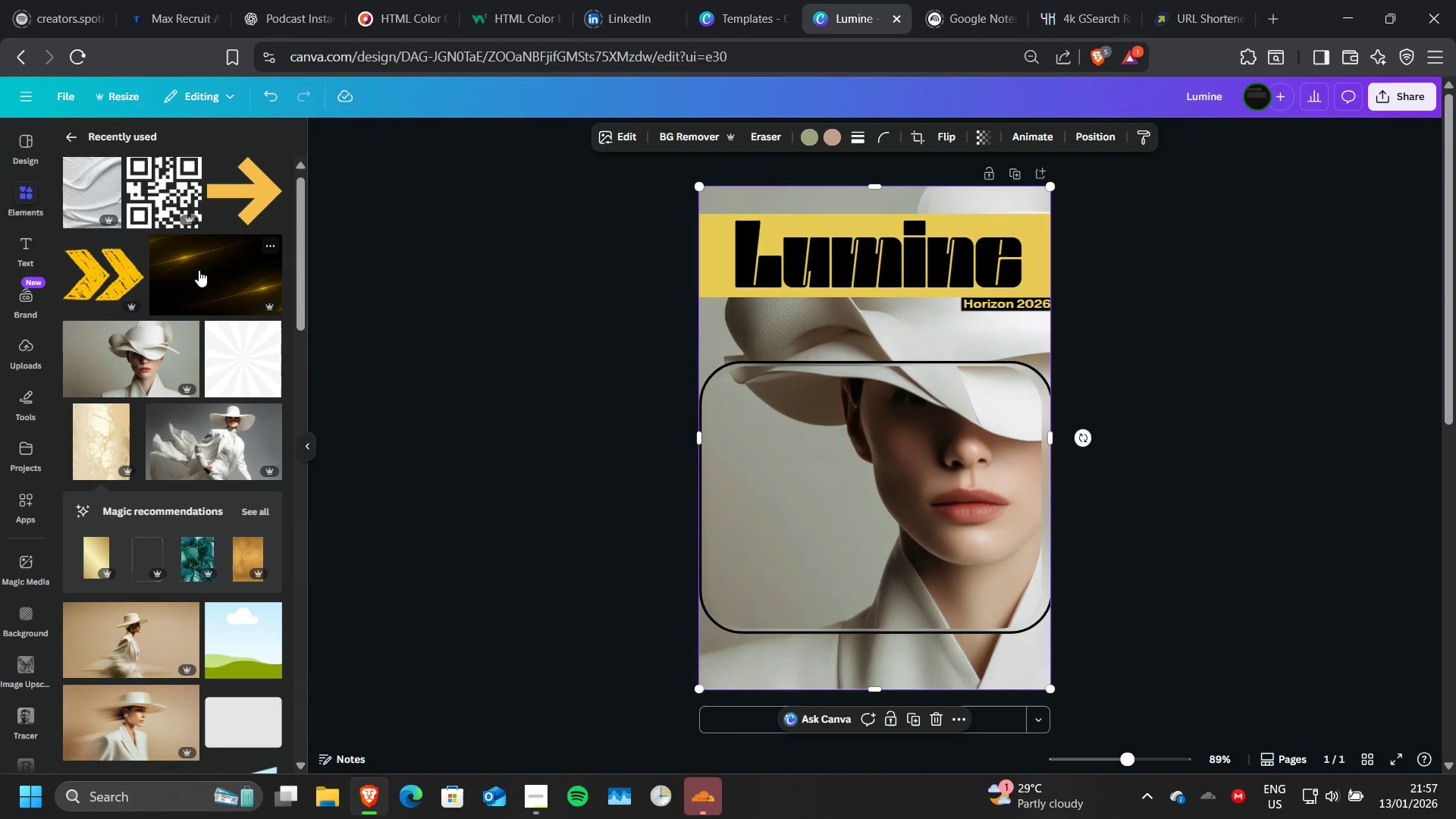 
left_click([199, 270])
 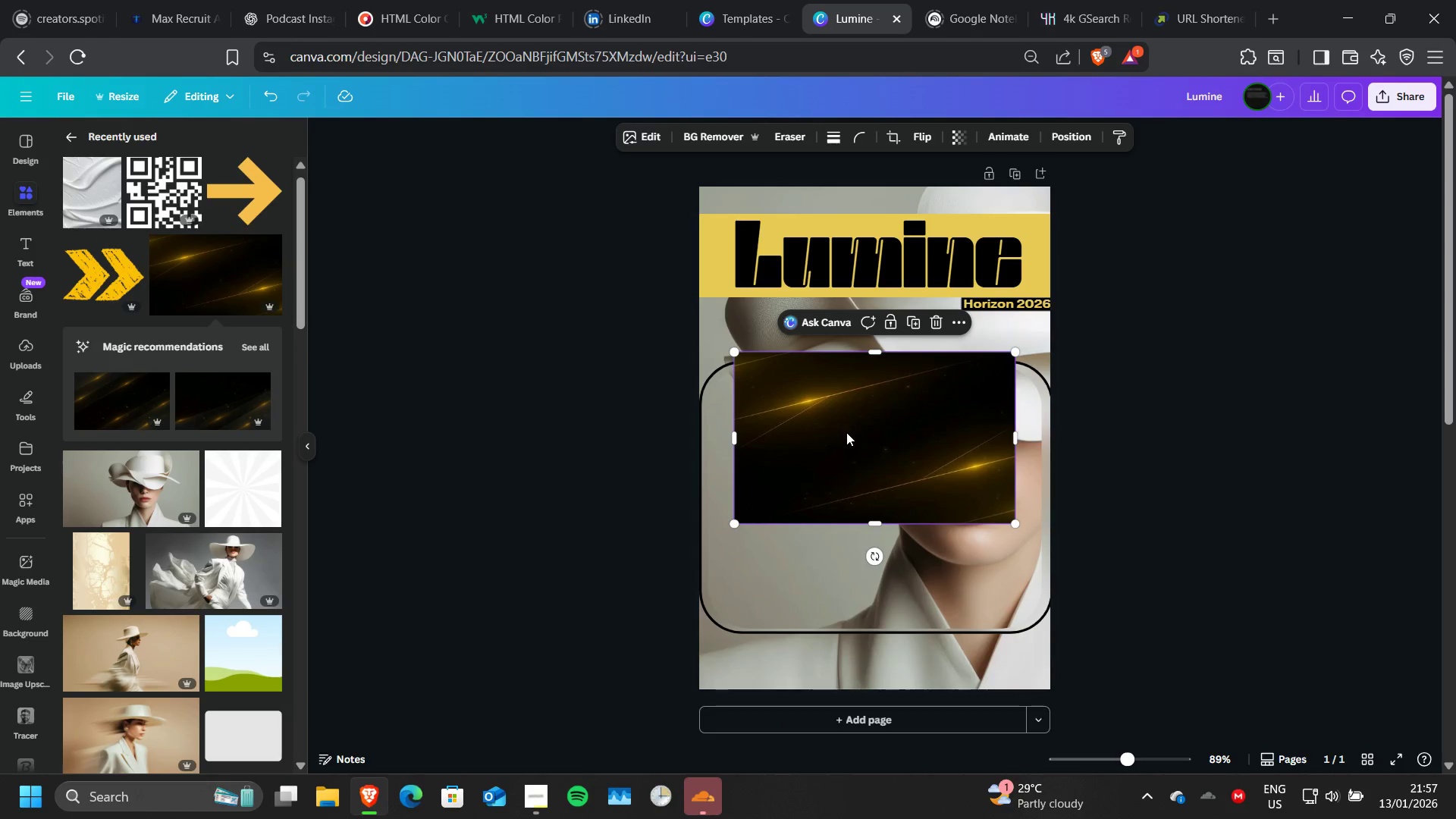 
left_click_drag(start_coordinate=[846, 432], to_coordinate=[856, 366])
 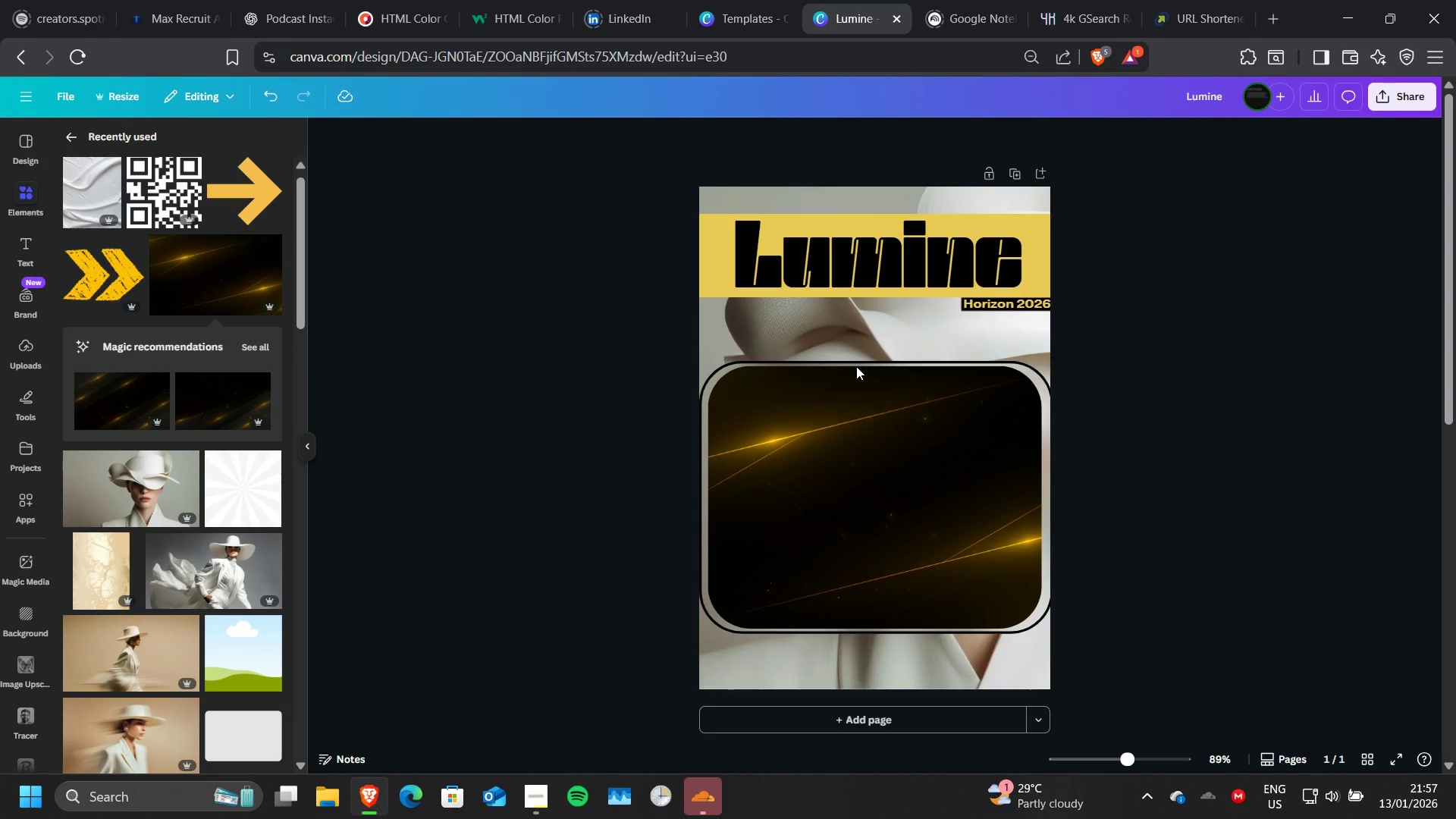 
key(Control+Z)
 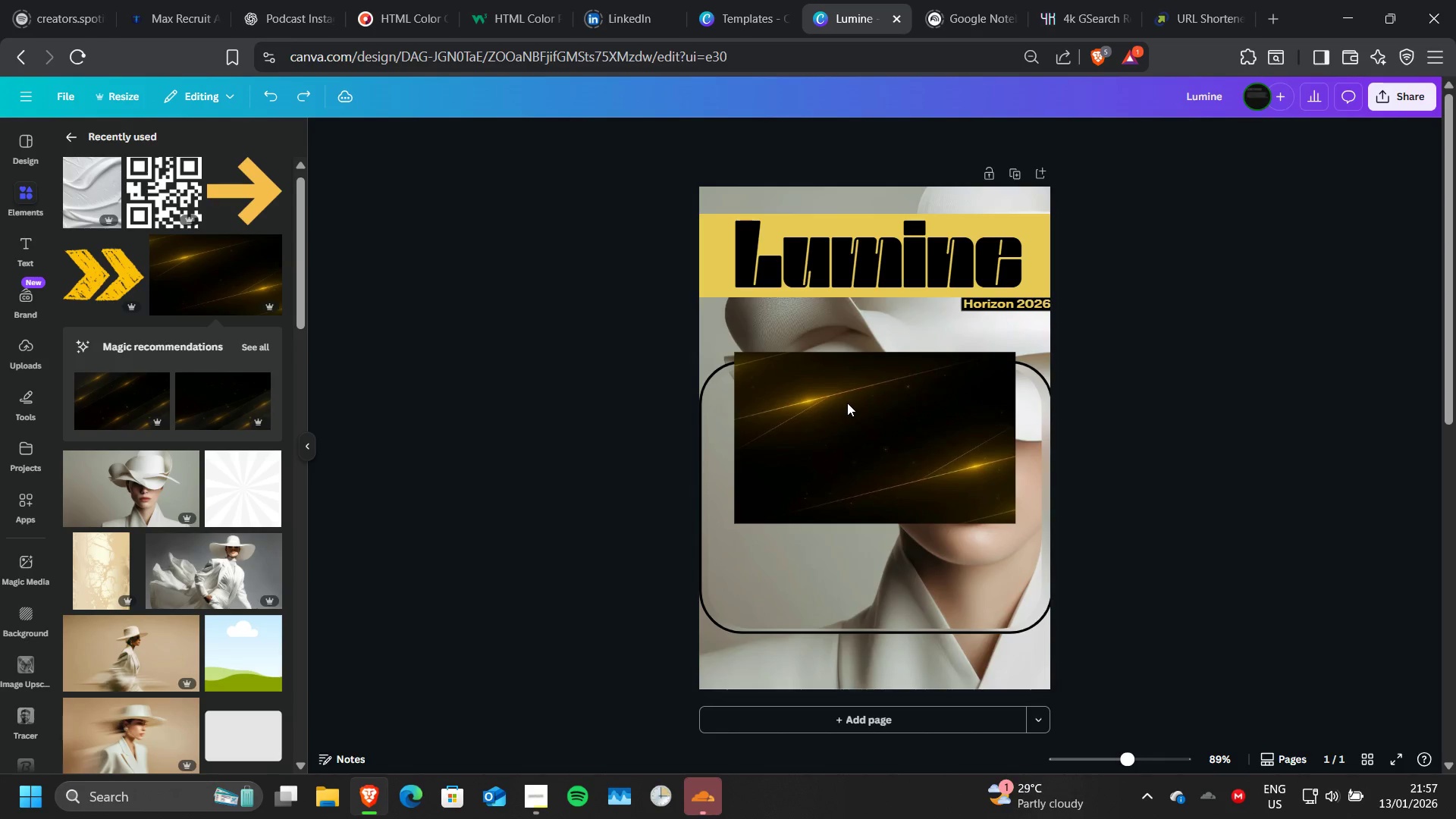 
left_click([847, 403])
 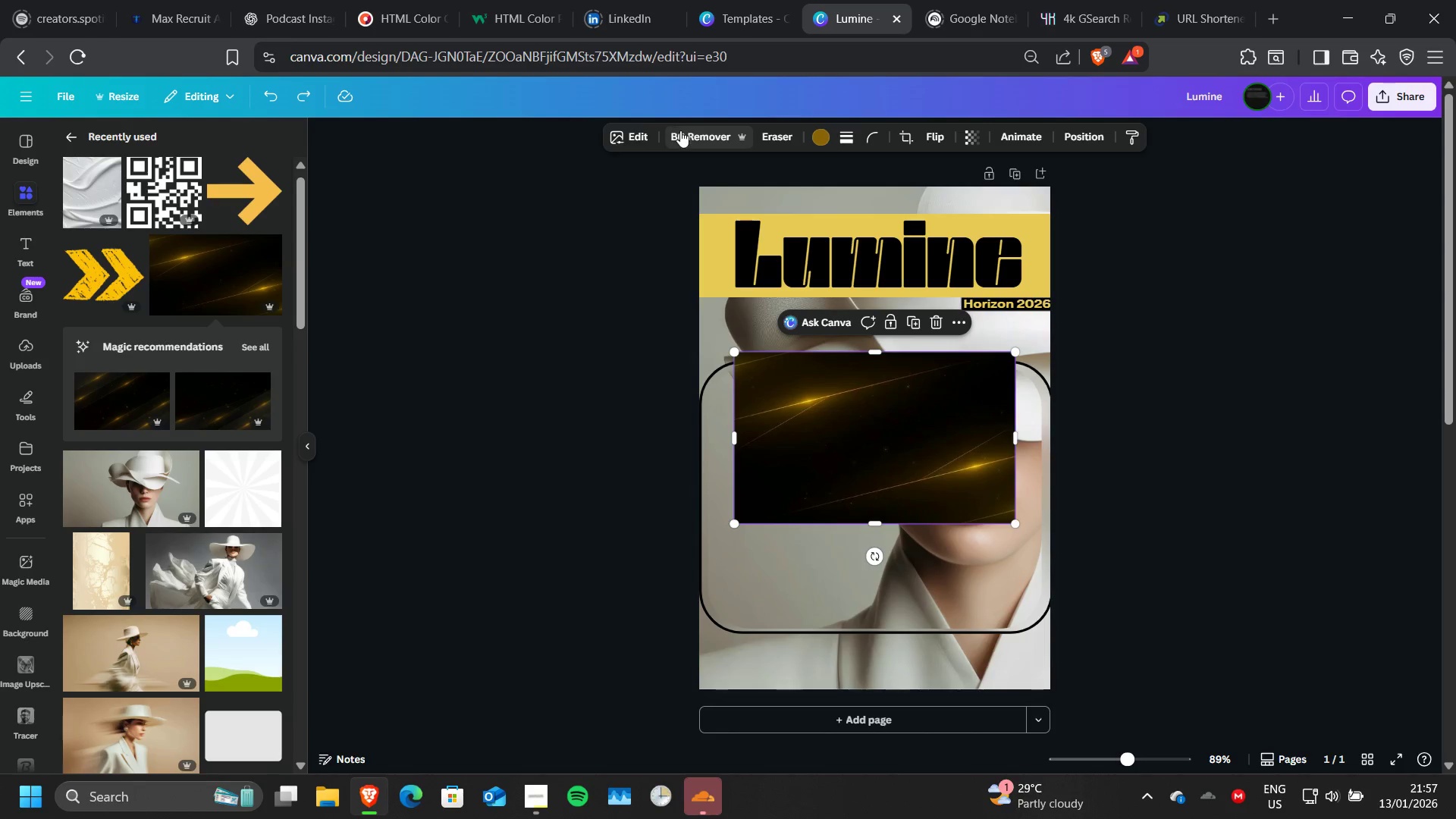 
left_click([680, 130])
 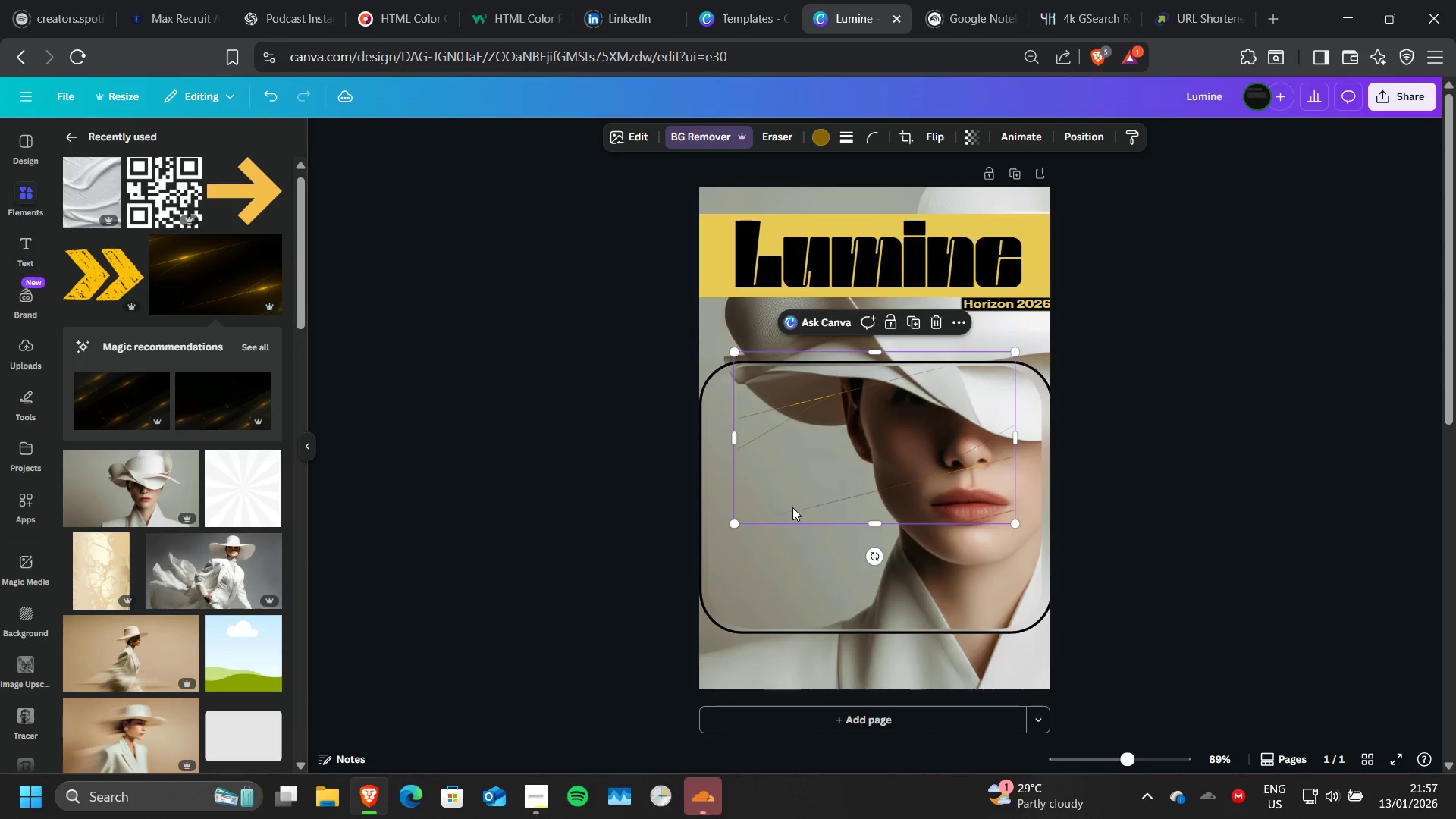 
wait(5.08)
 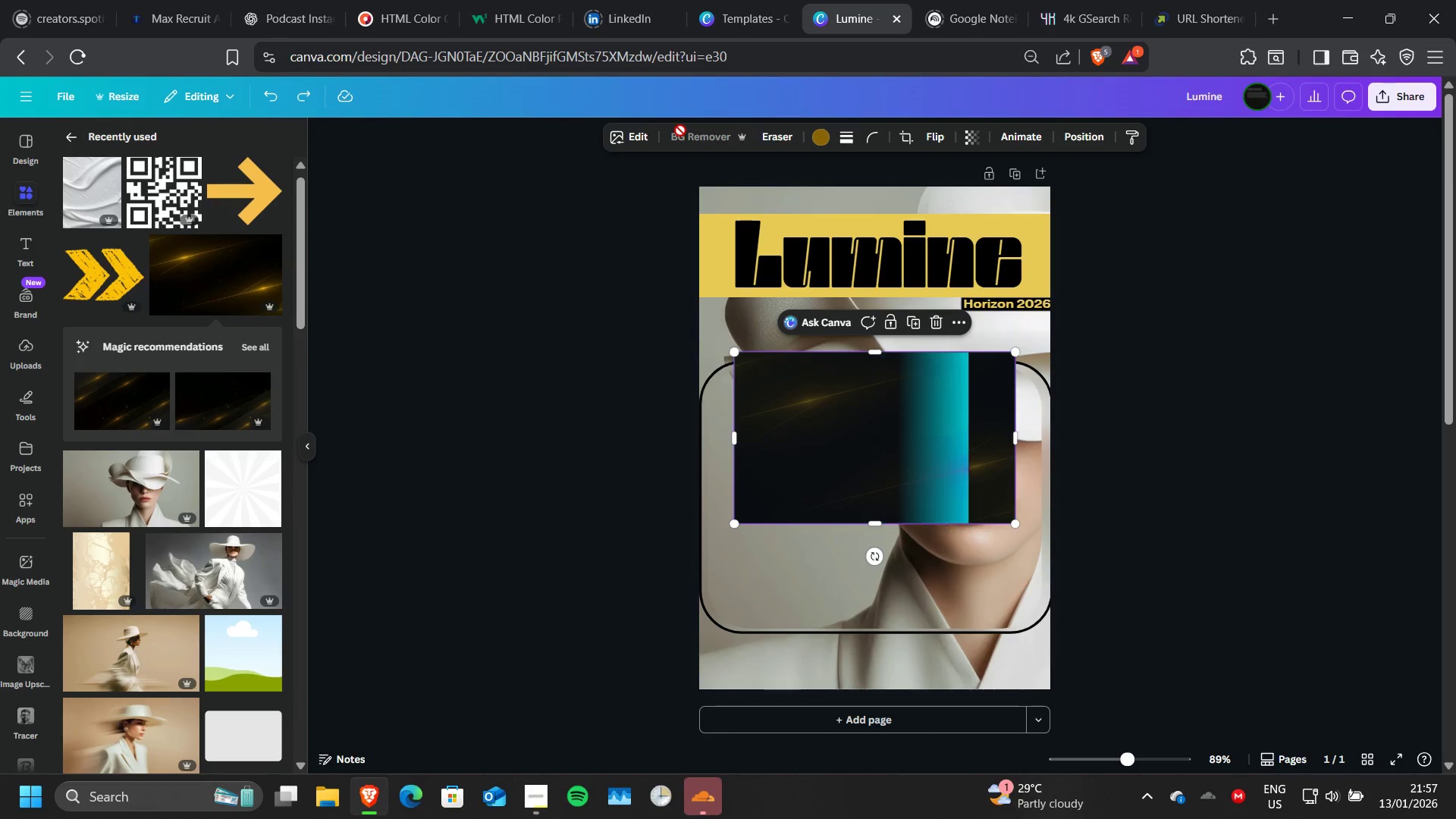 
left_click_drag(start_coordinate=[733, 526], to_coordinate=[547, 650])
 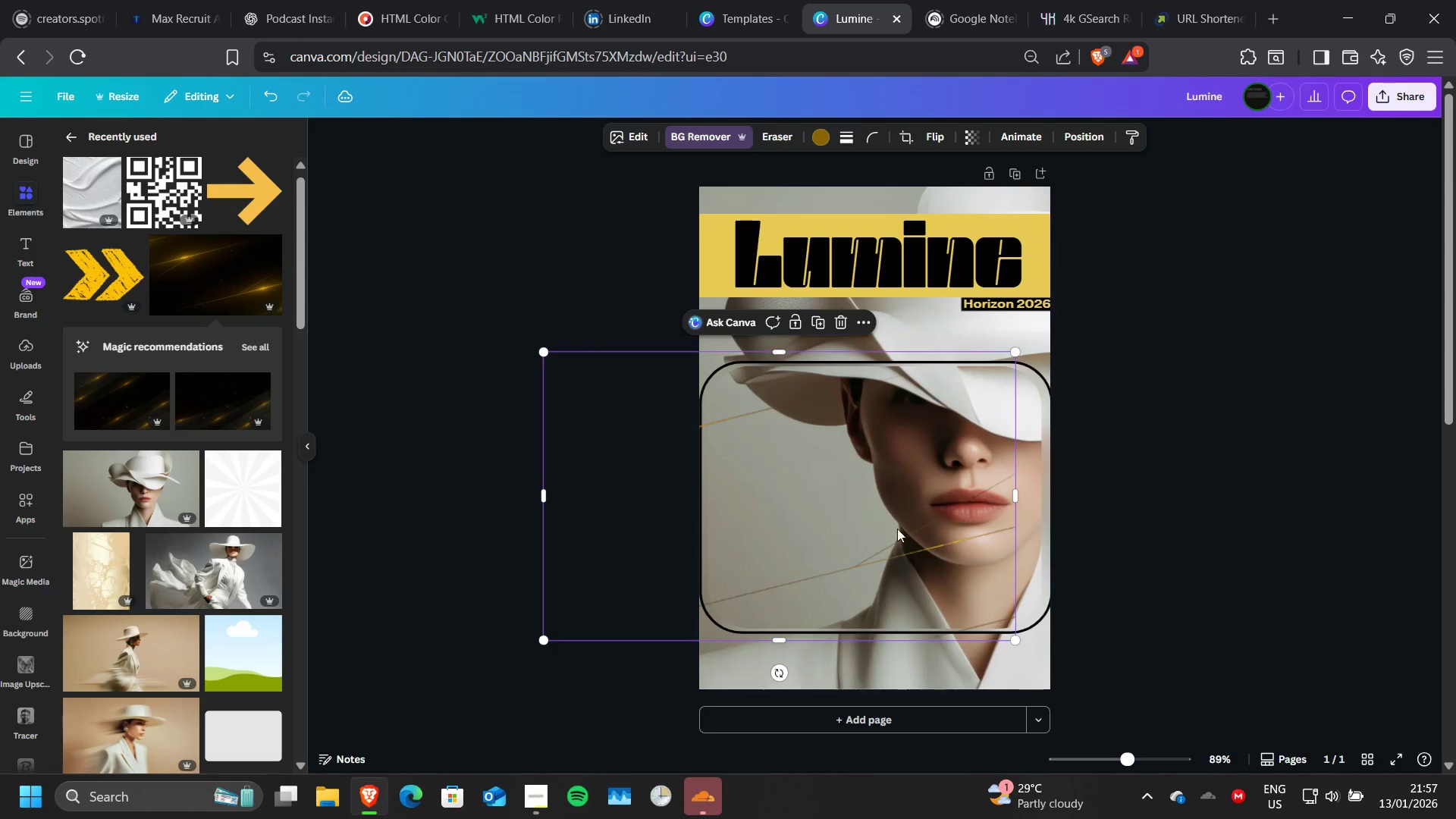 
left_click_drag(start_coordinate=[897, 529], to_coordinate=[937, 534])
 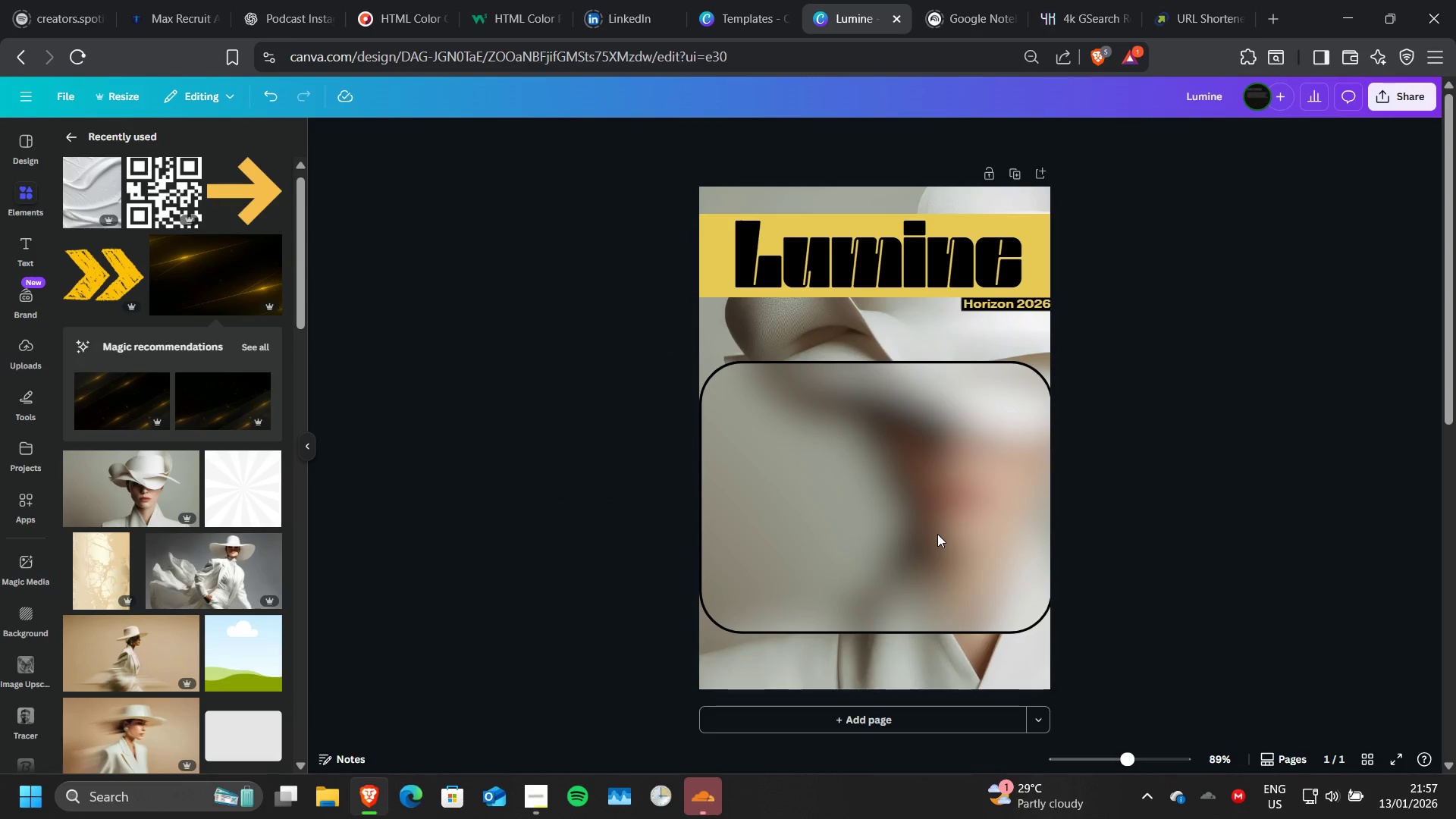 
key(Control+Z)
 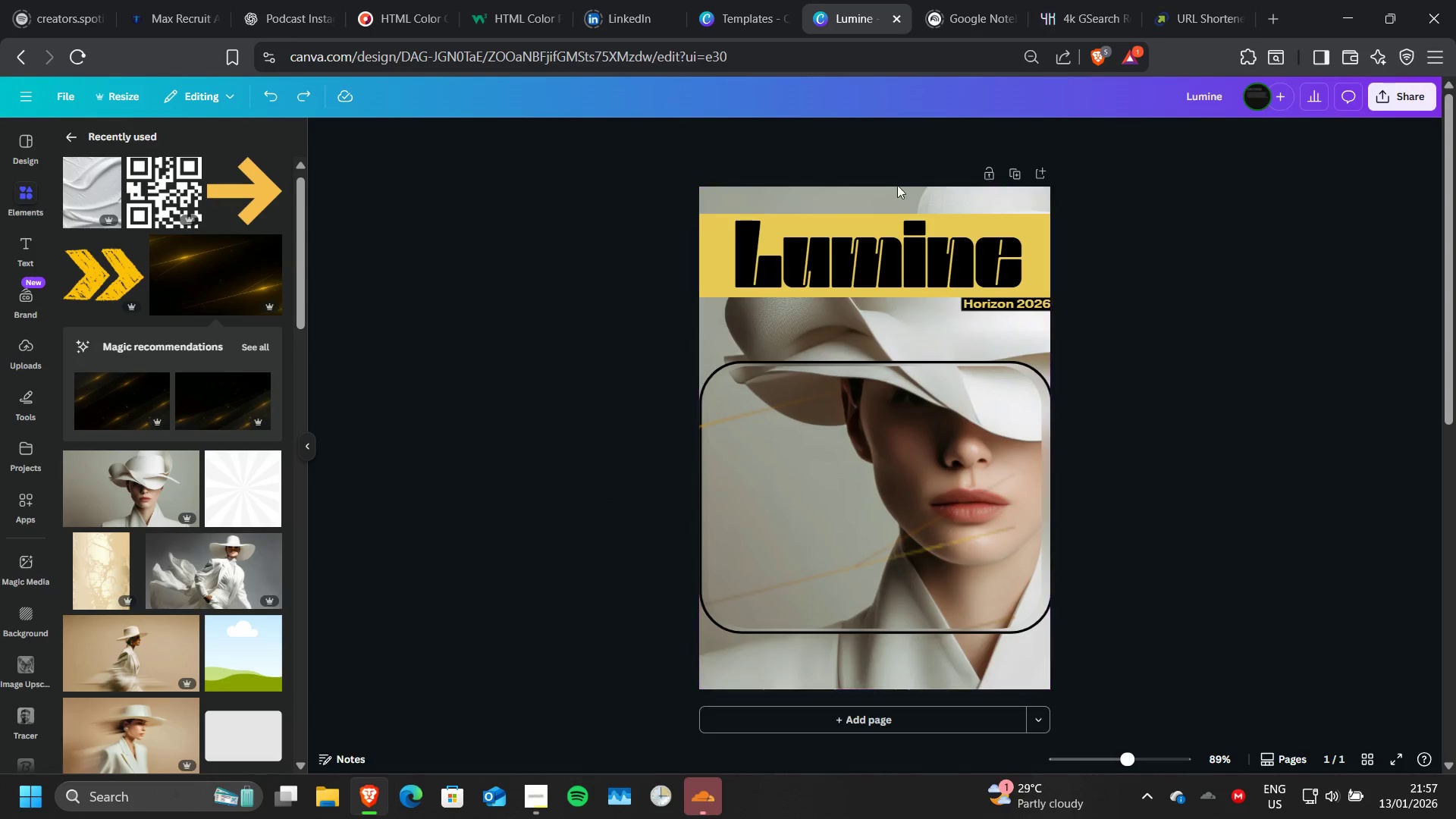 
left_click([874, 487])
 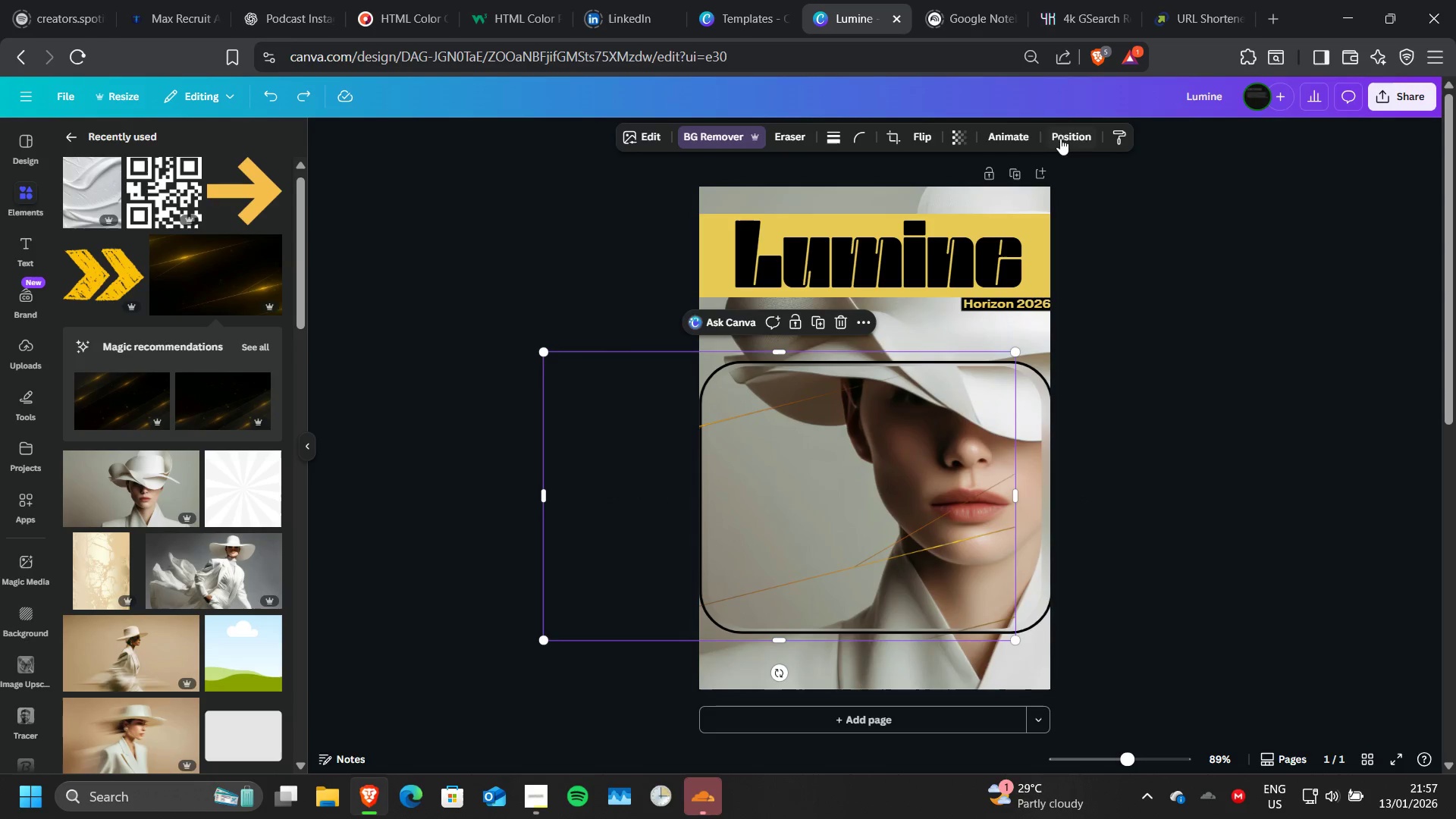 
left_click([1072, 141])
 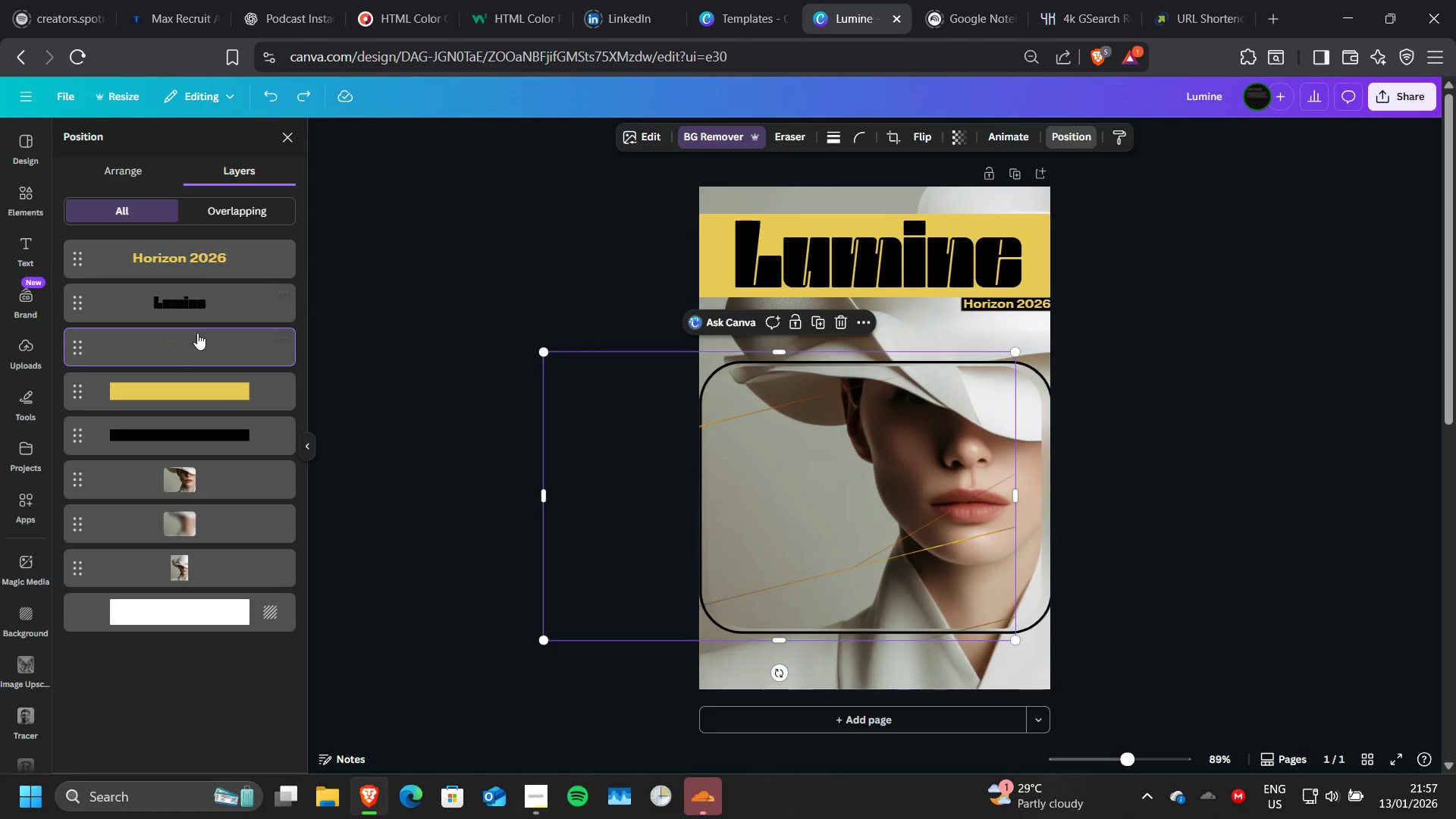 
left_click_drag(start_coordinate=[197, 334], to_coordinate=[199, 538])
 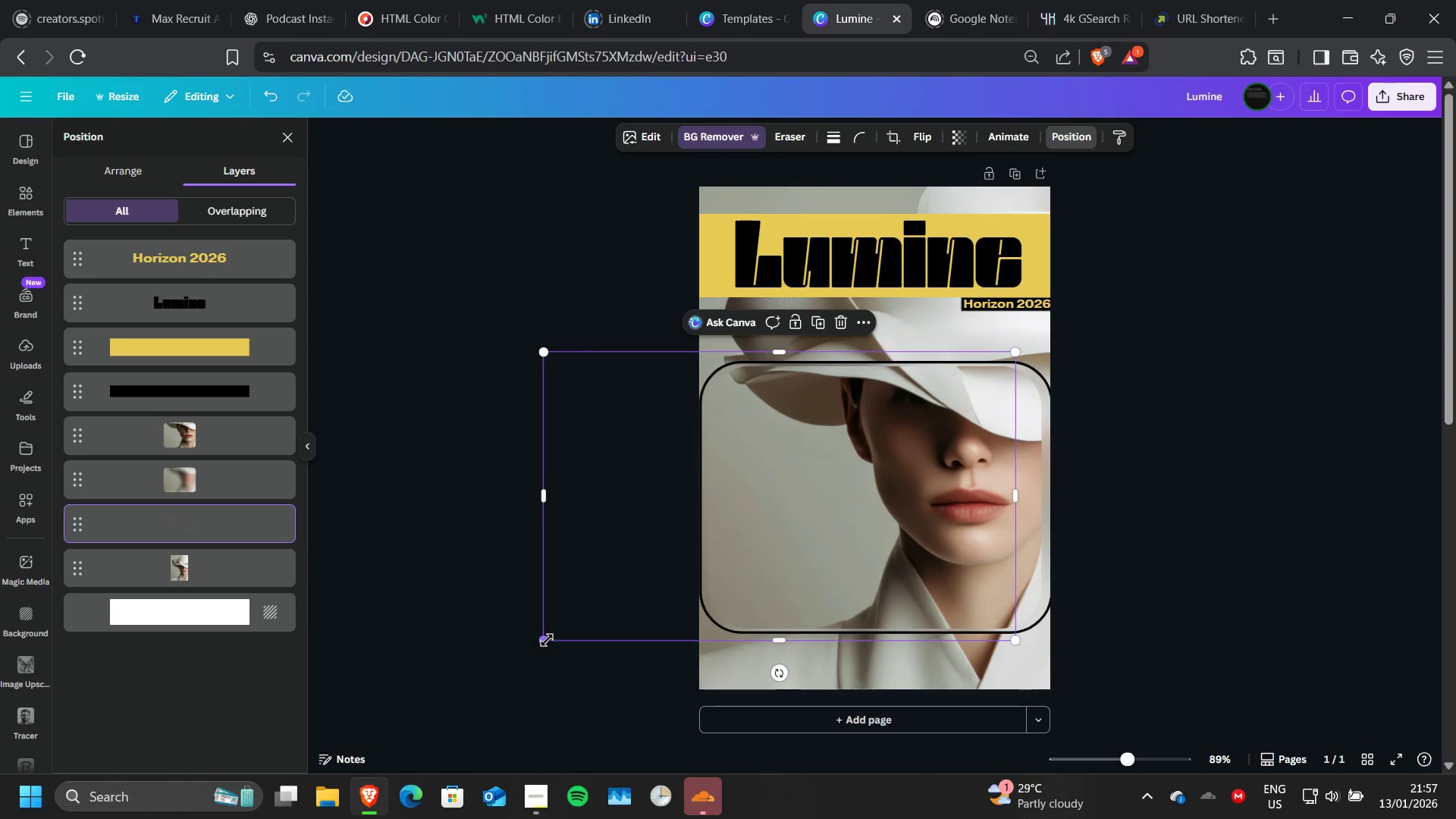 
left_click_drag(start_coordinate=[546, 640], to_coordinate=[355, 756])
 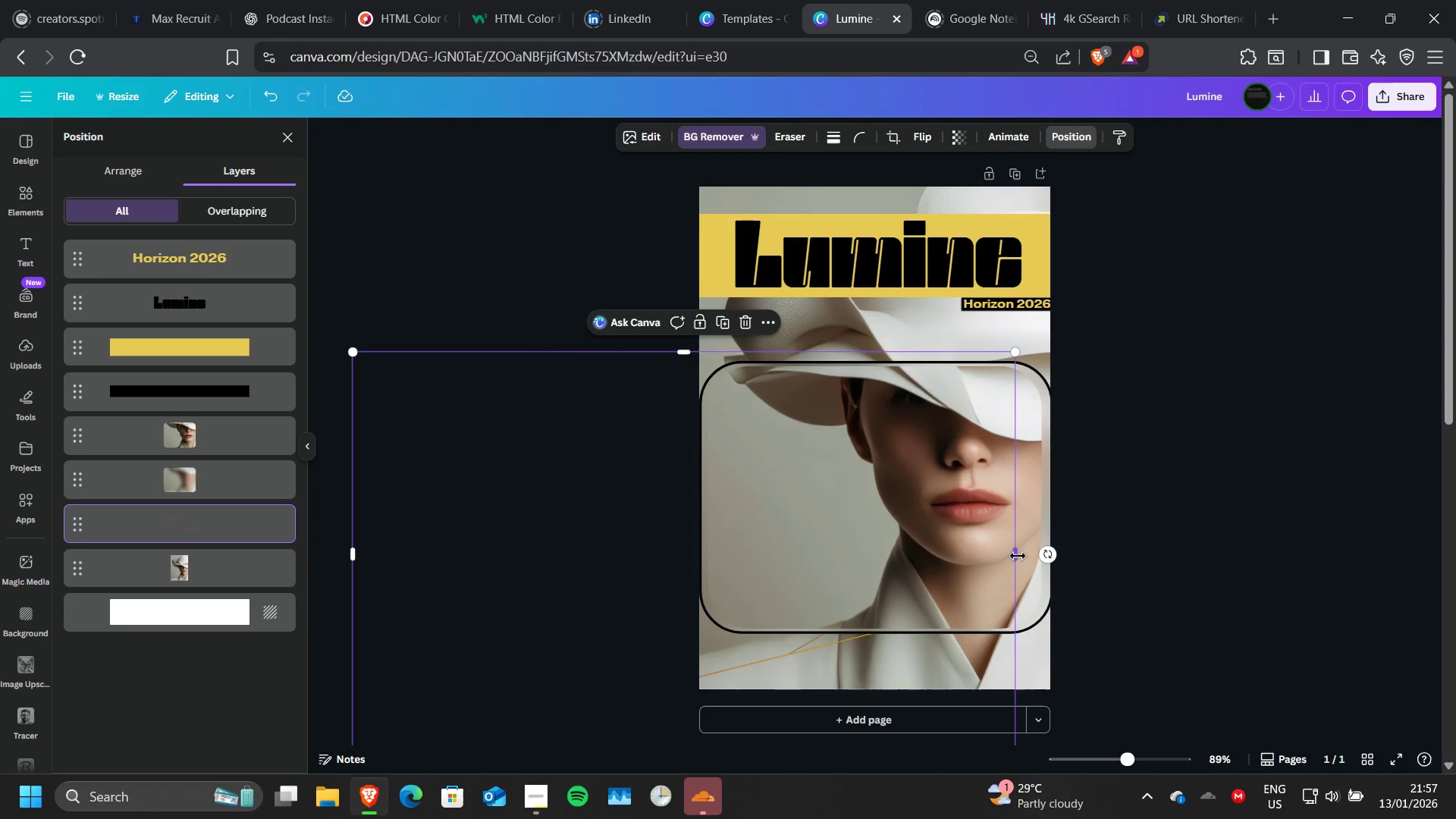 
left_click_drag(start_coordinate=[1020, 556], to_coordinate=[1088, 558])
 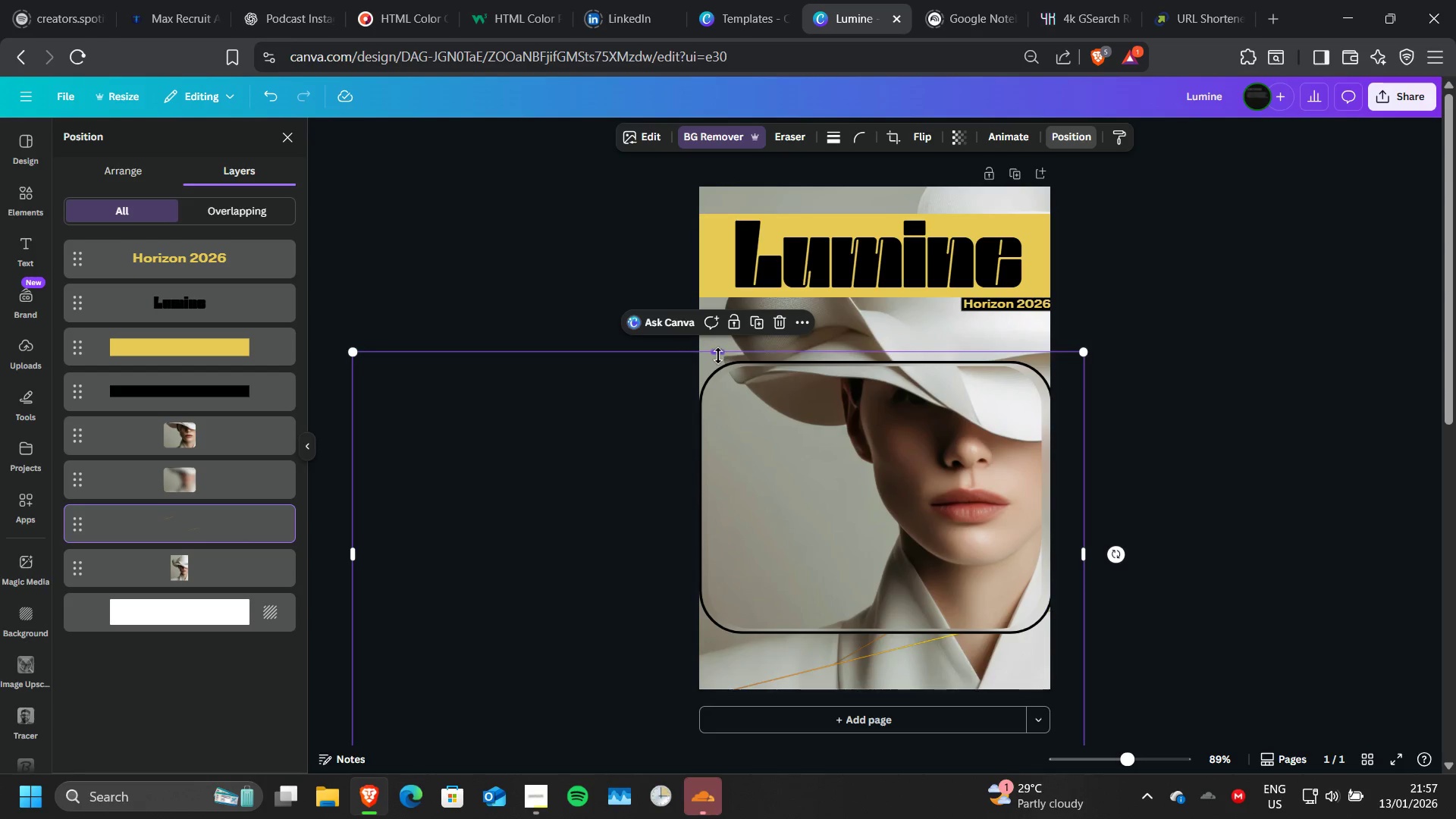 
left_click_drag(start_coordinate=[718, 354], to_coordinate=[742, 154])
 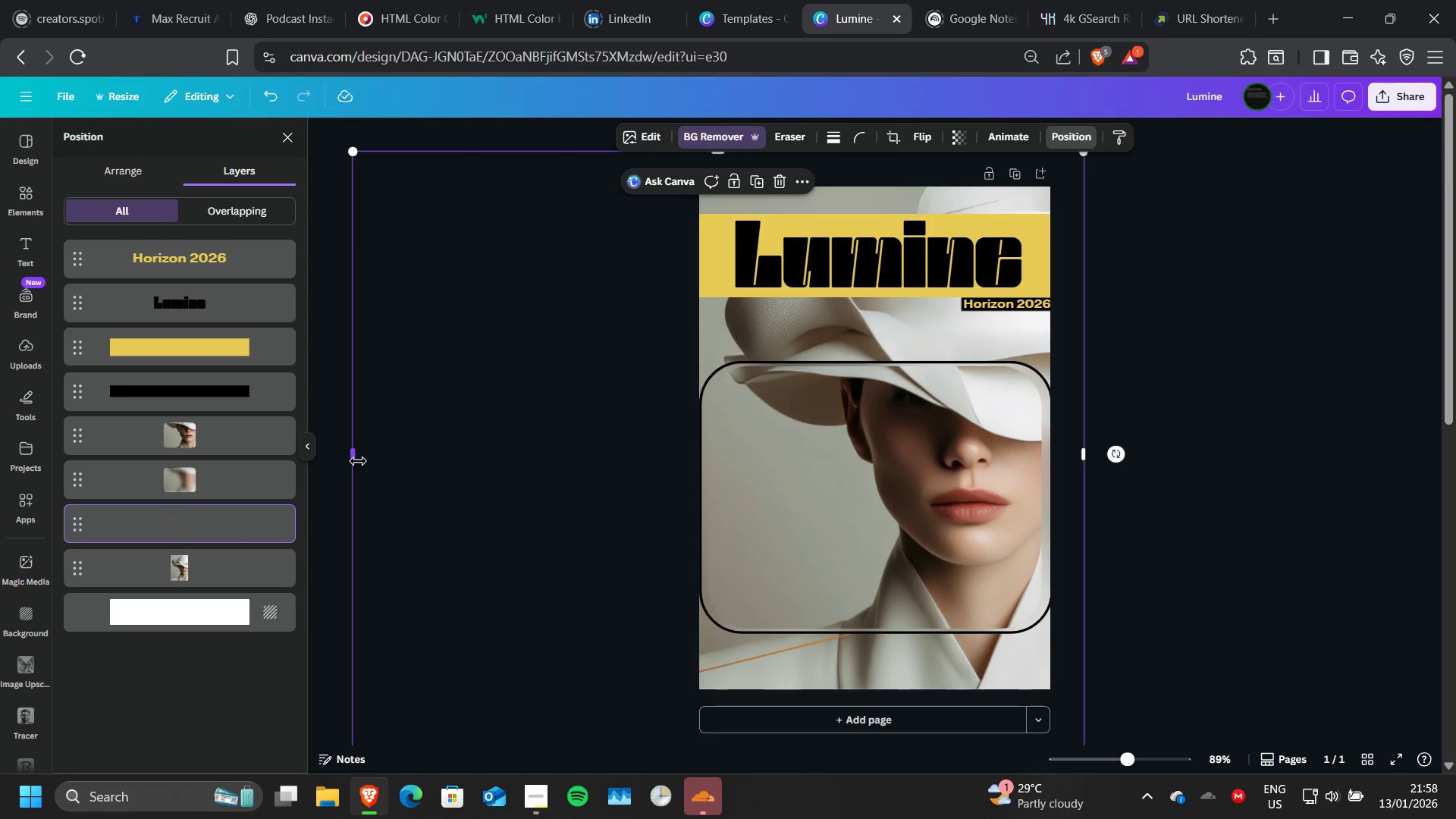 
left_click_drag(start_coordinate=[358, 461], to_coordinate=[522, 490])
 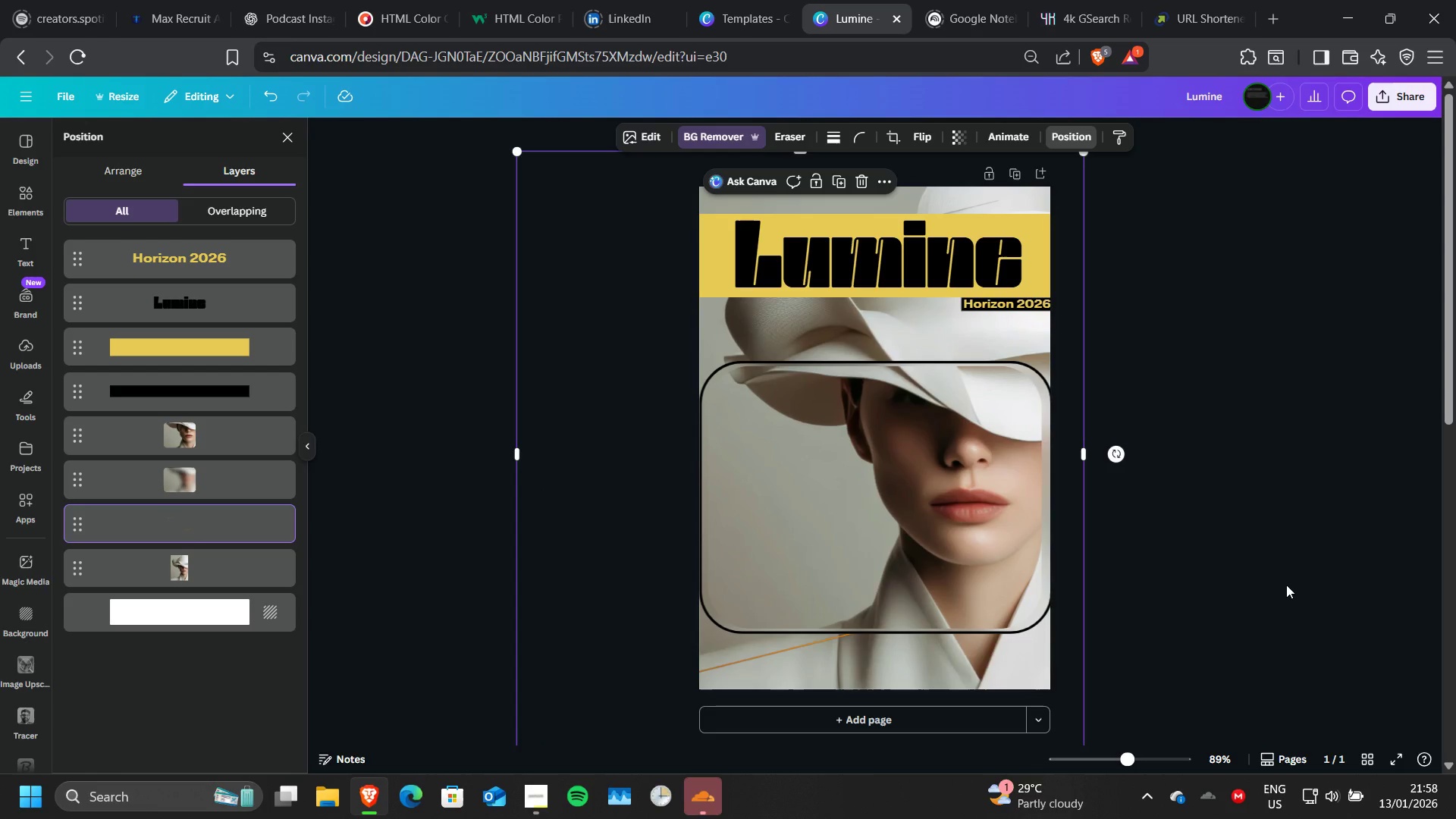 
left_click([1286, 585])
 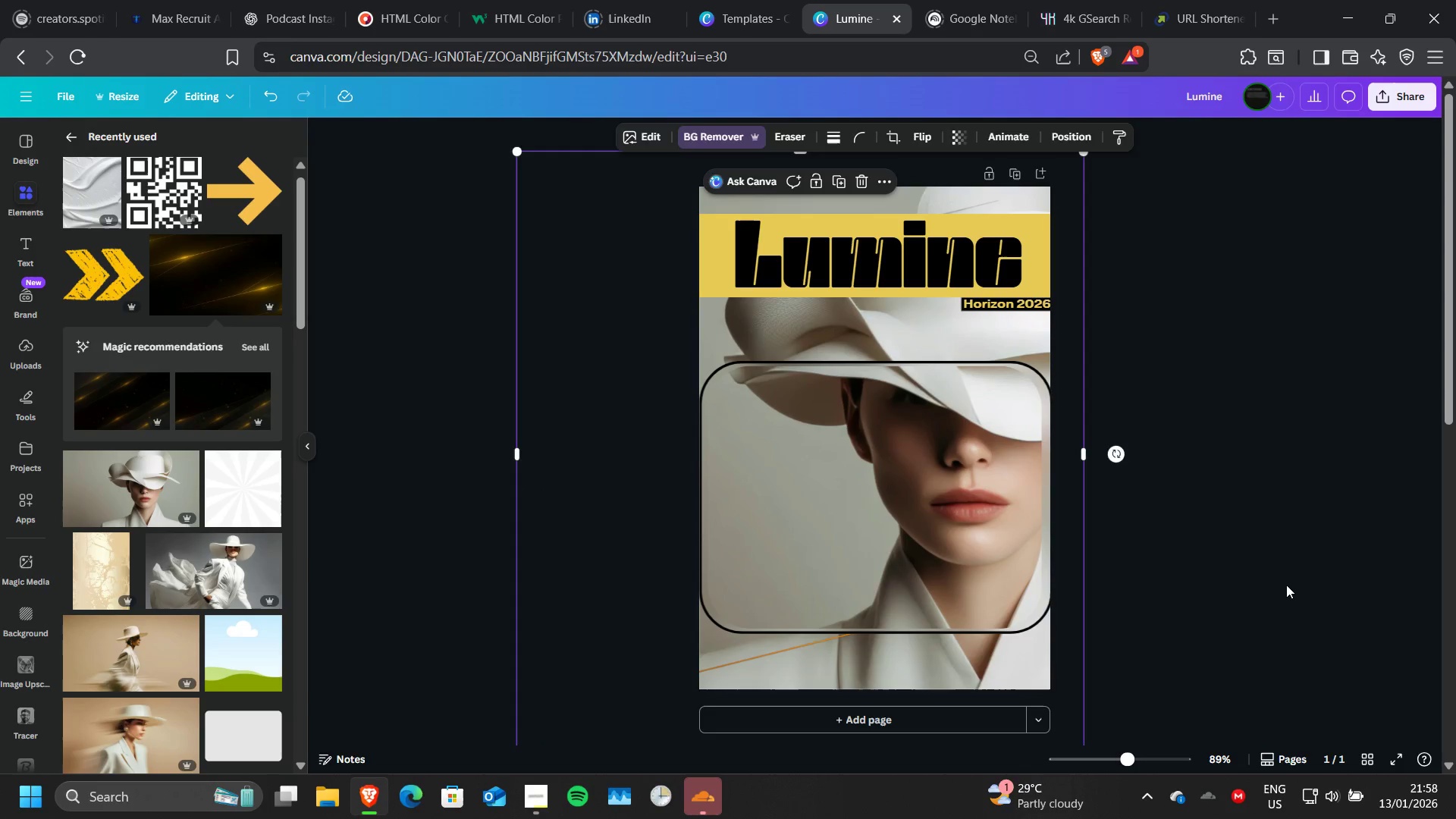 
left_click([1286, 585])
 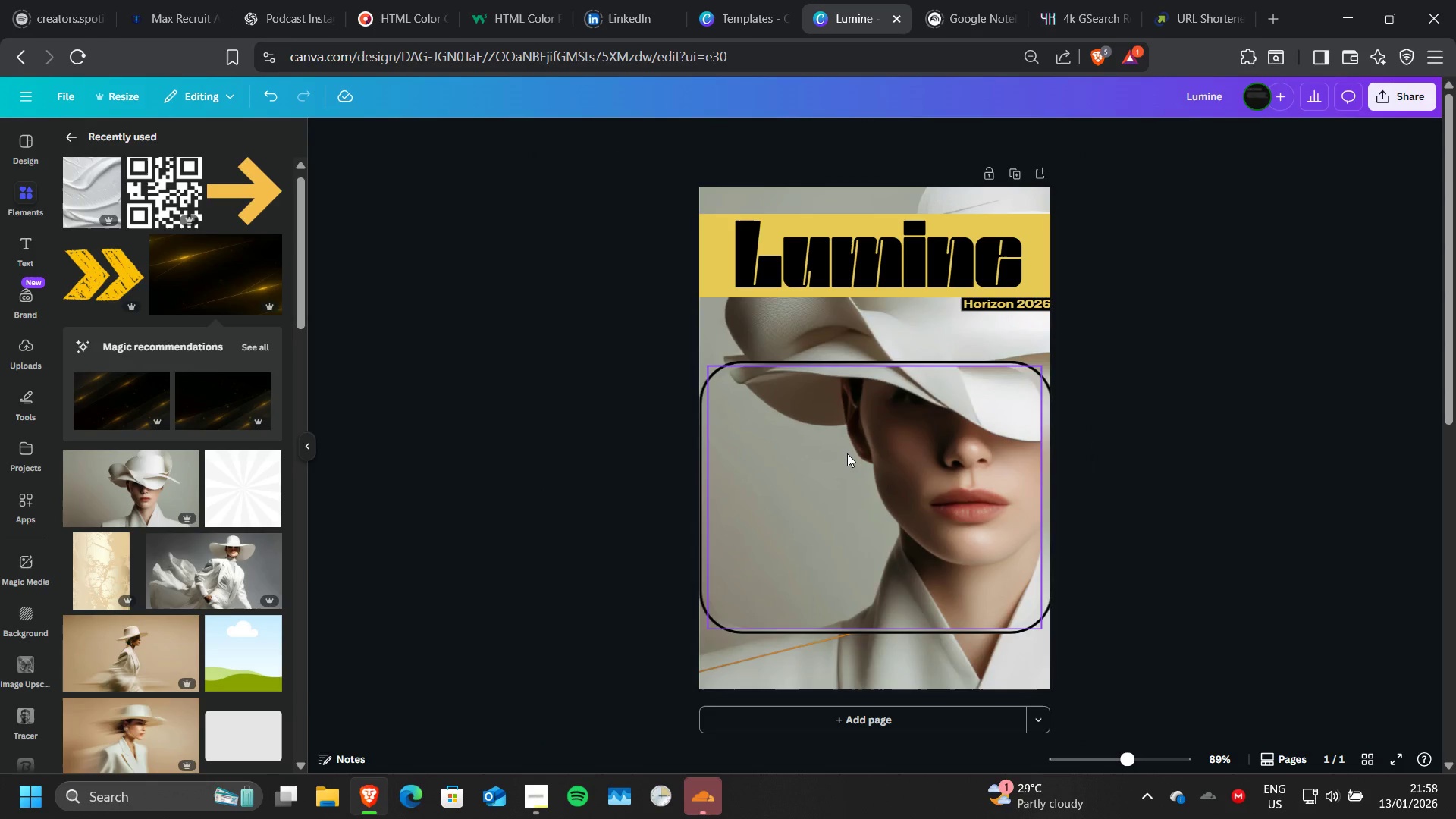 
wait(6.52)
 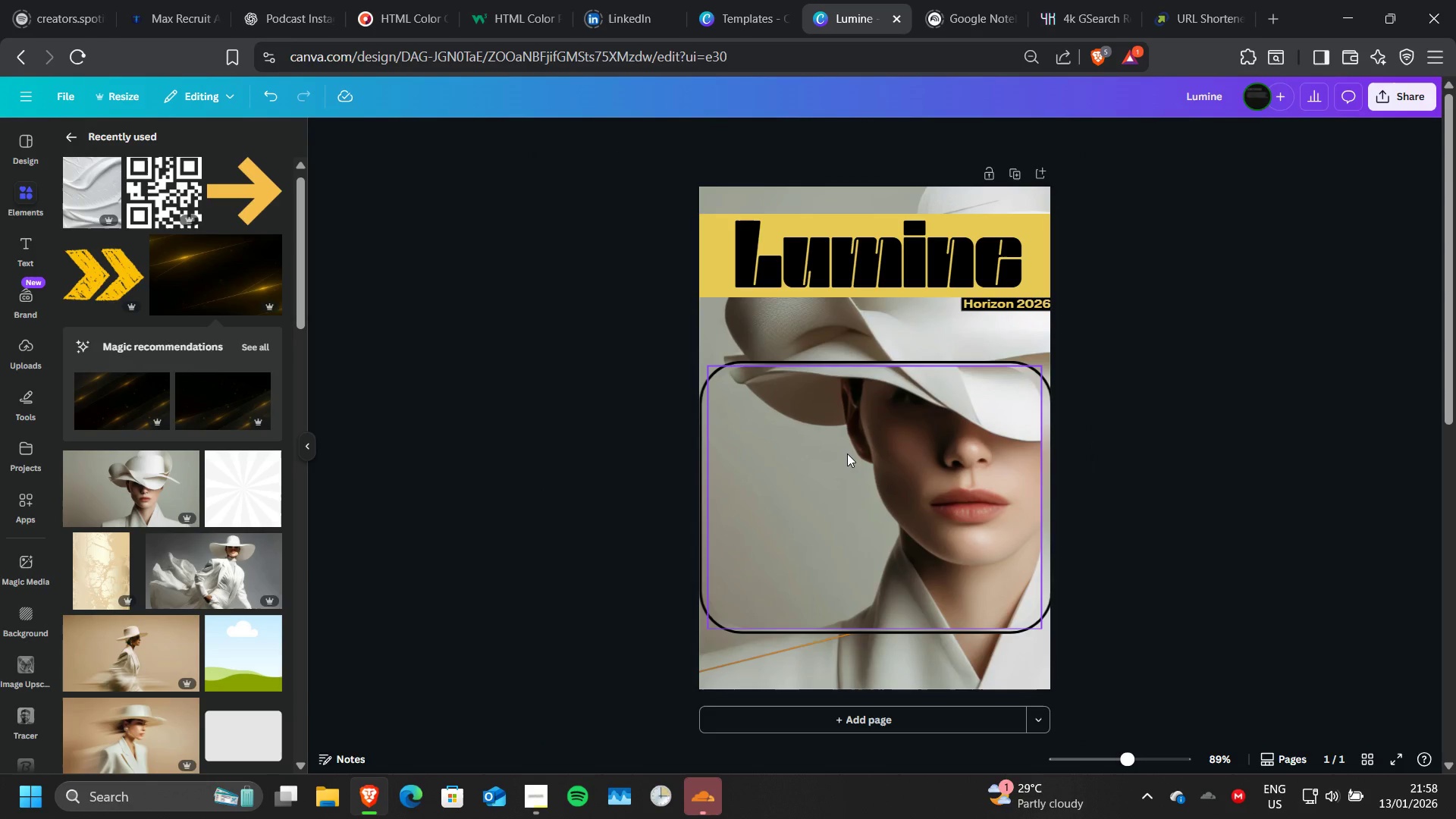 
left_click([861, 334])
 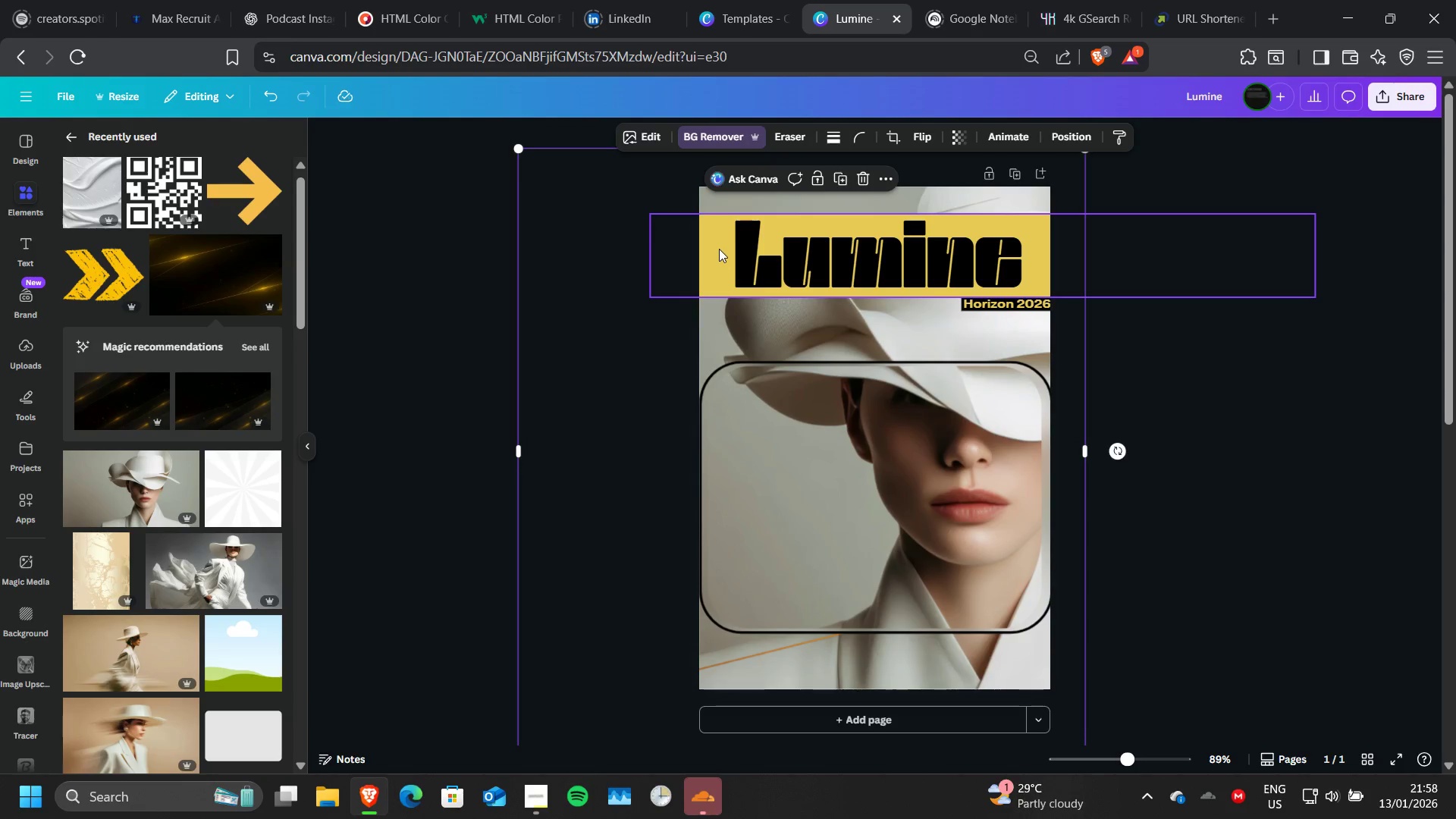 
wait(5.88)
 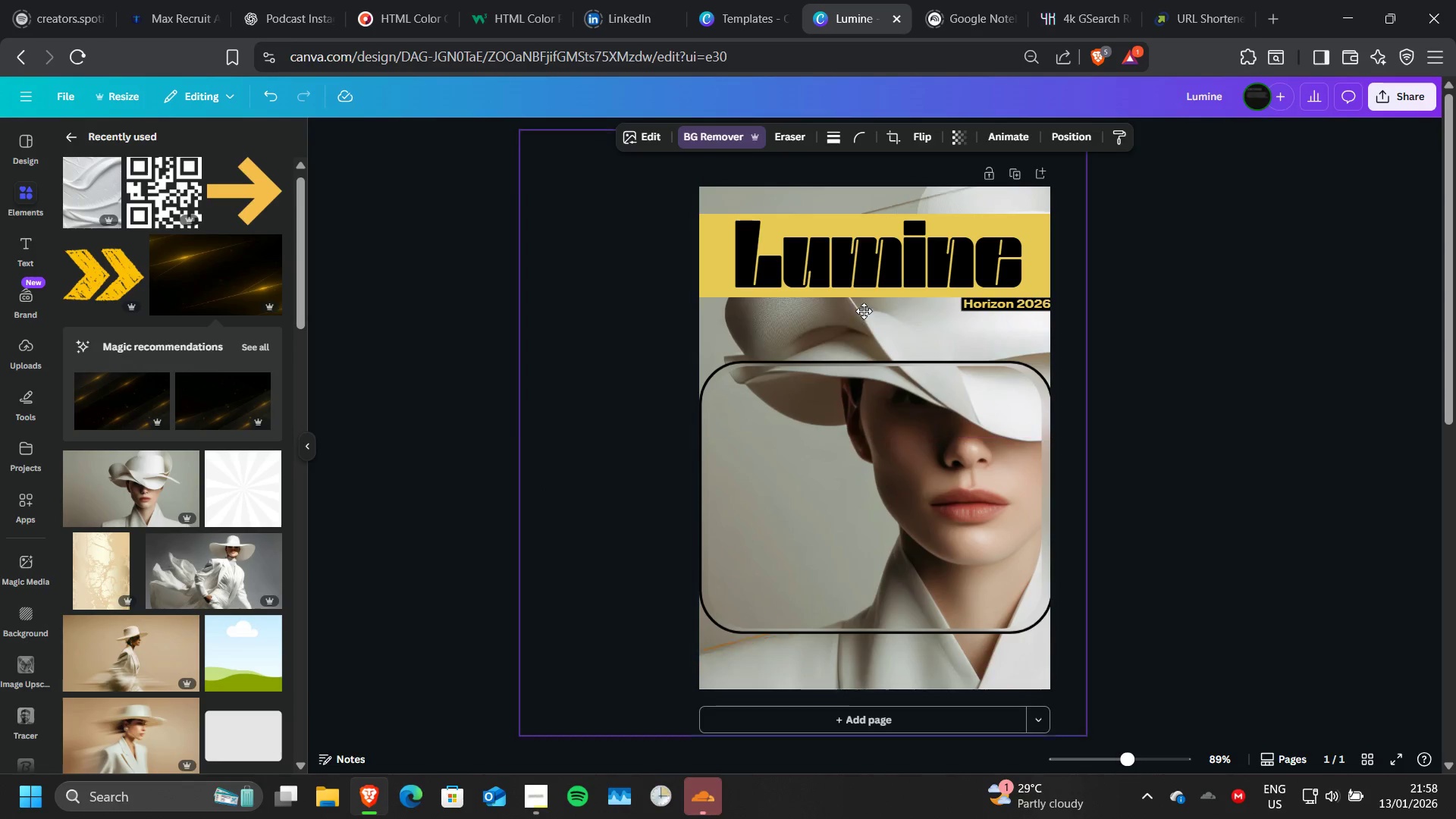 
left_click_drag(start_coordinate=[516, 146], to_coordinate=[951, 337])
 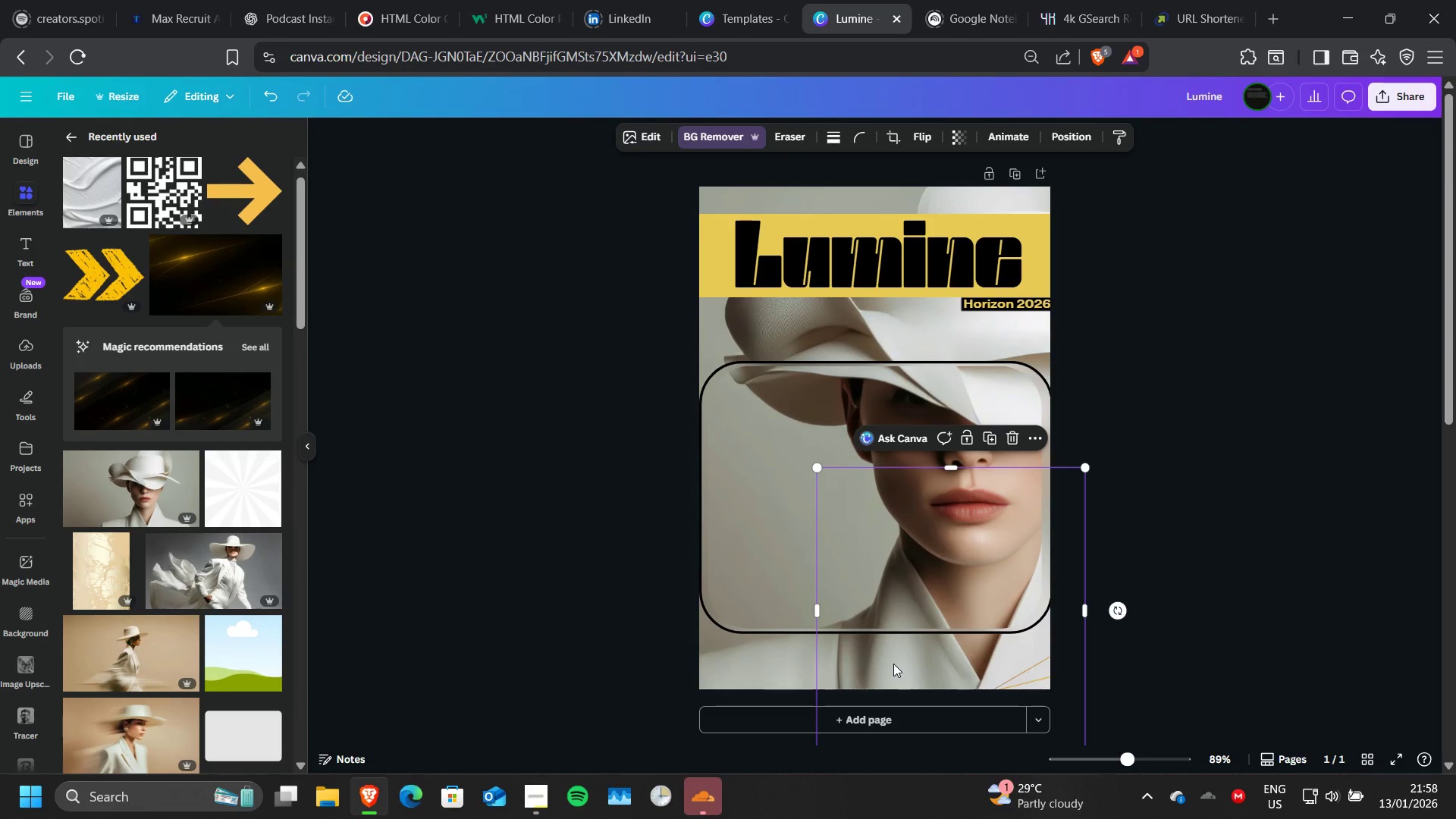 
left_click_drag(start_coordinate=[893, 664], to_coordinate=[897, 662])
 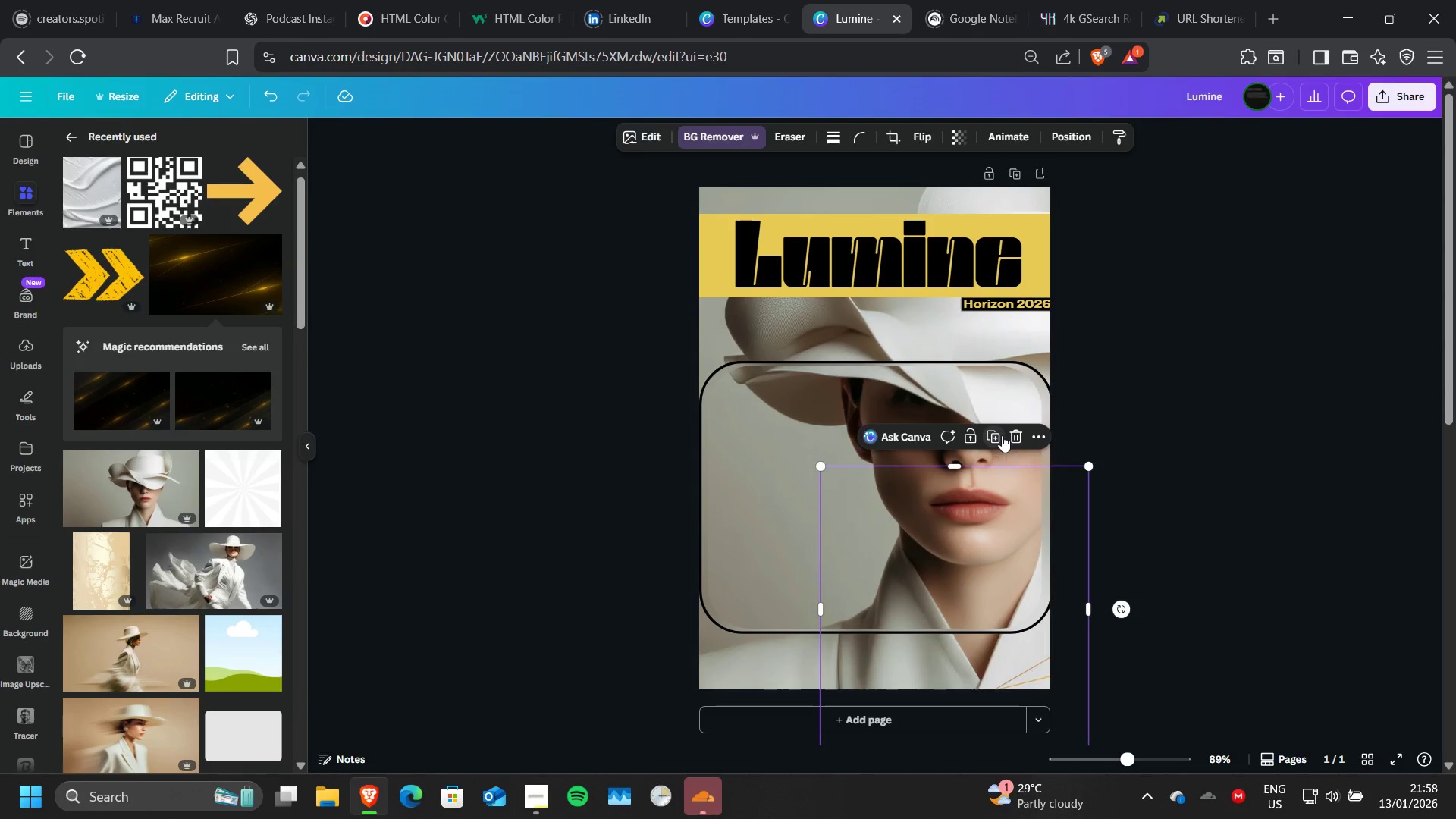 
left_click([996, 439])
 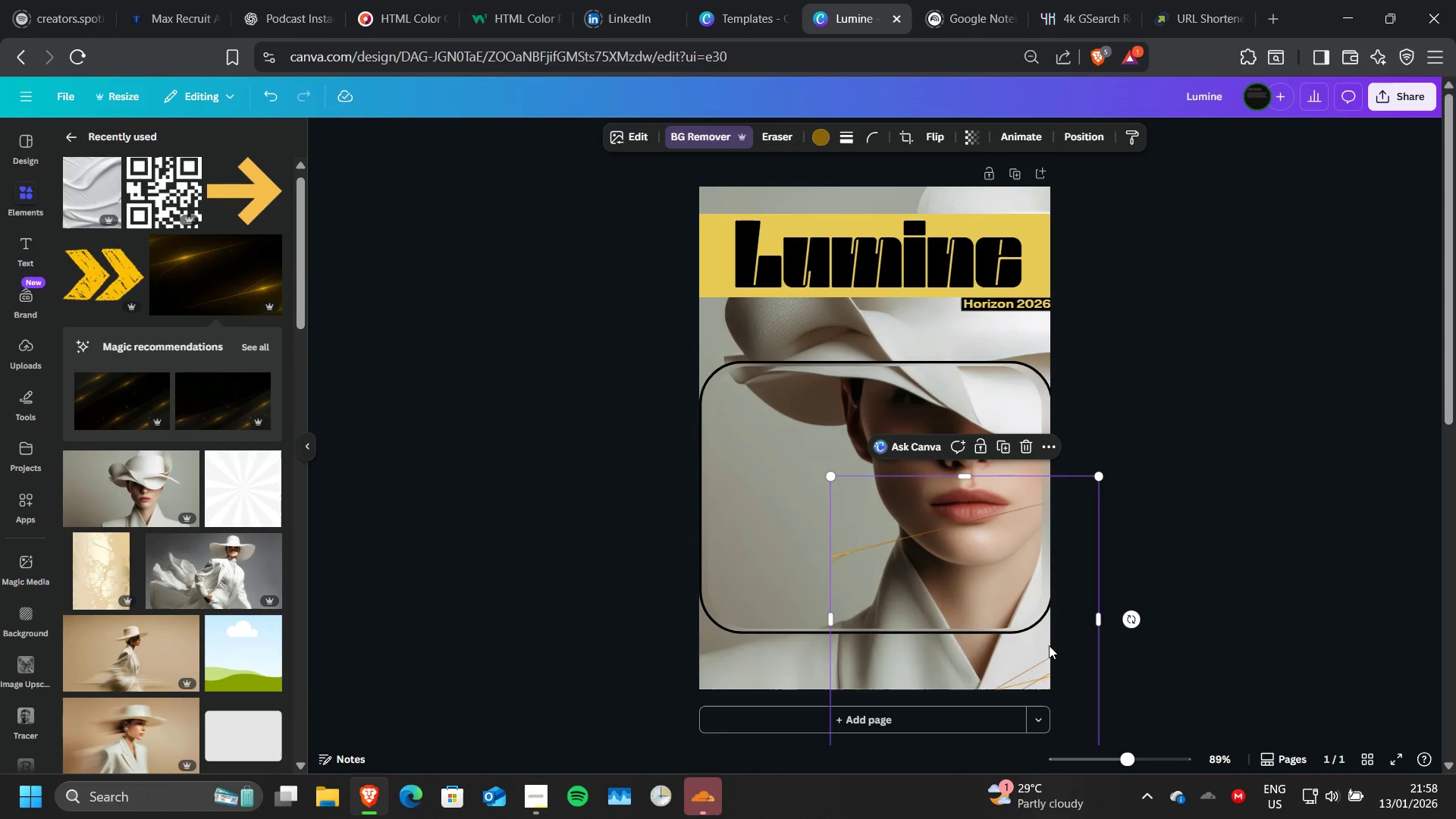 
left_click_drag(start_coordinate=[1049, 645], to_coordinate=[981, 253])
 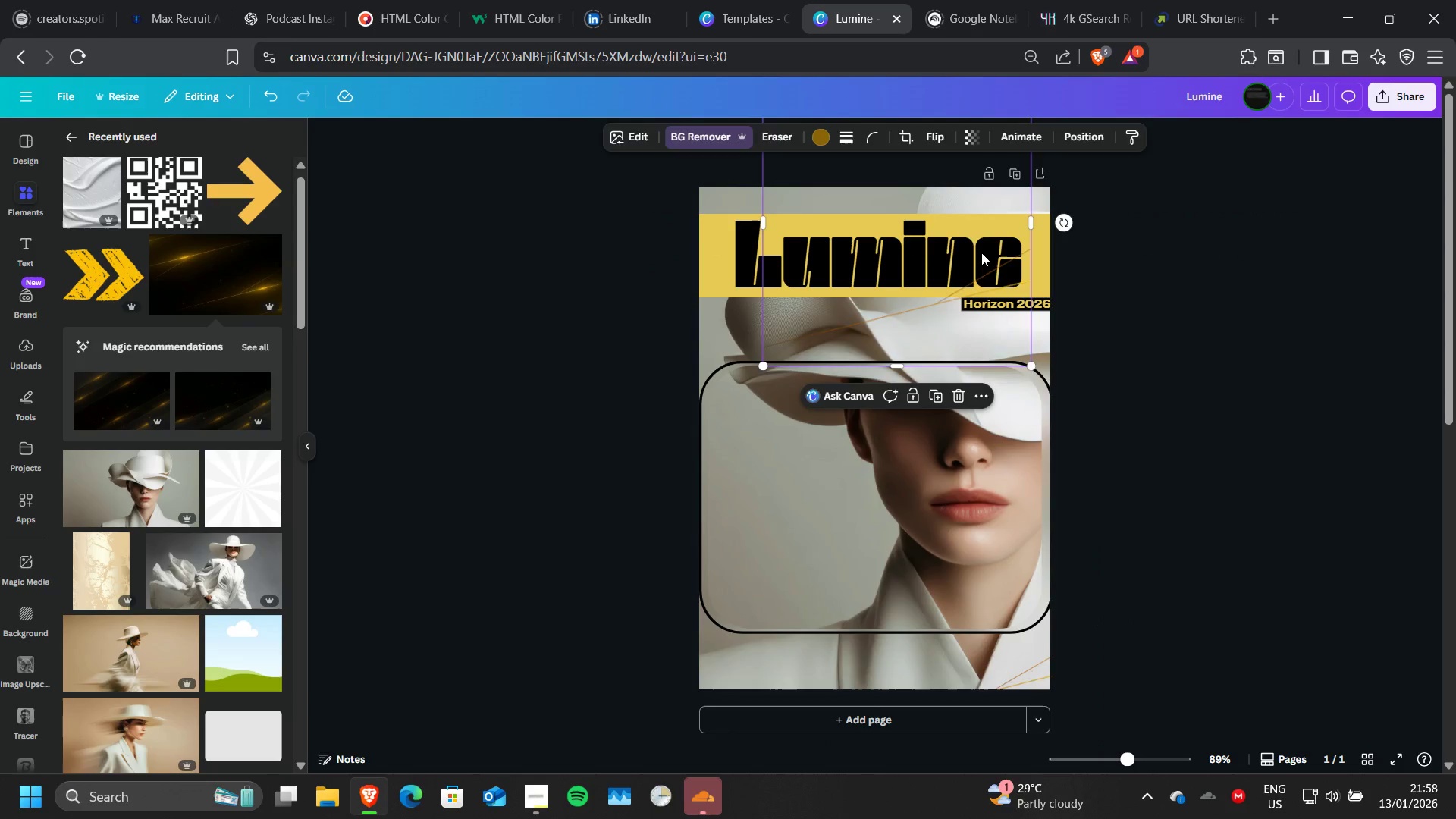 
key(Delete)
 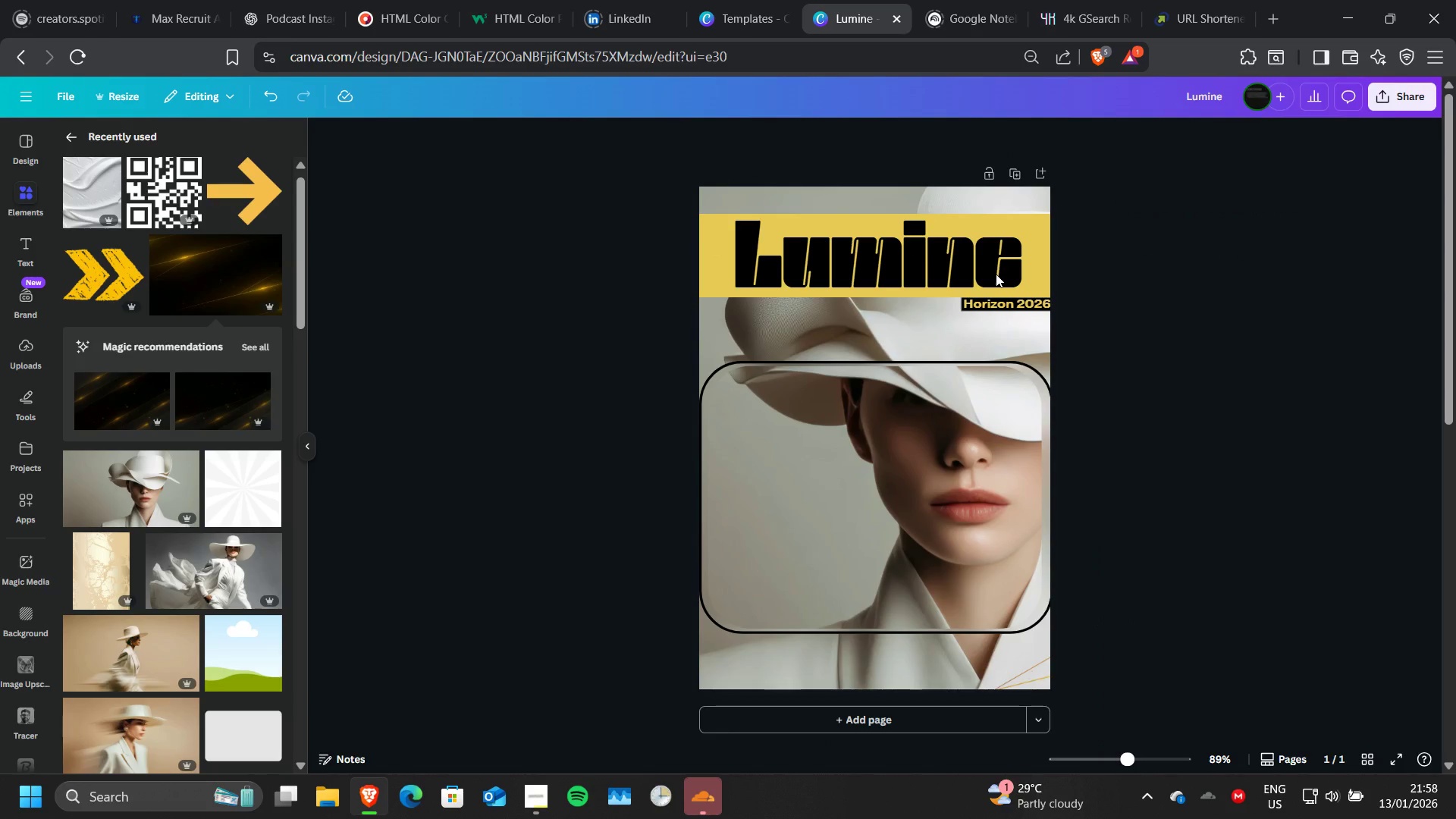 
key(Control+Z)
 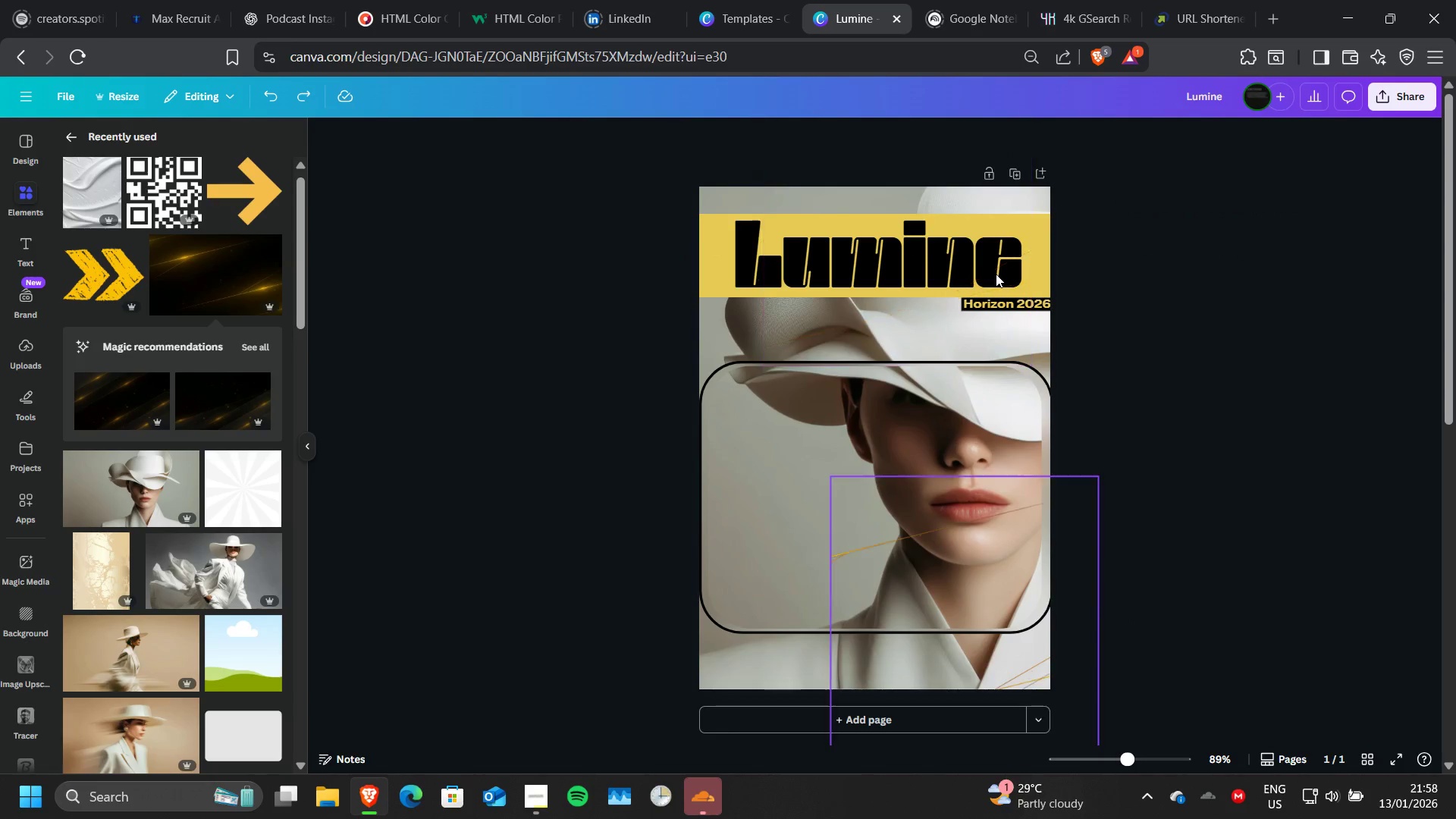 
key(Control+Z)
 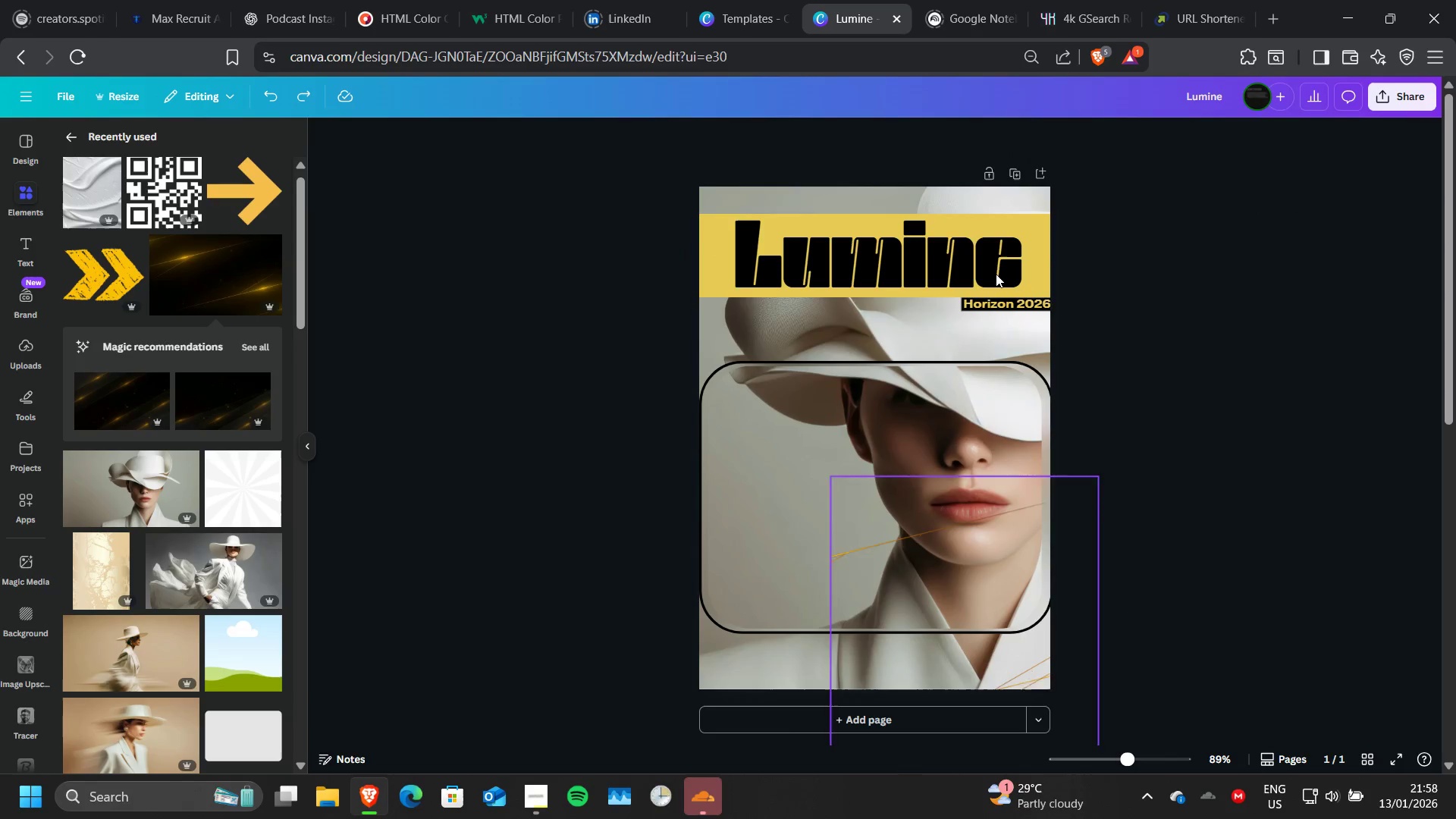 
key(Control+Z)
 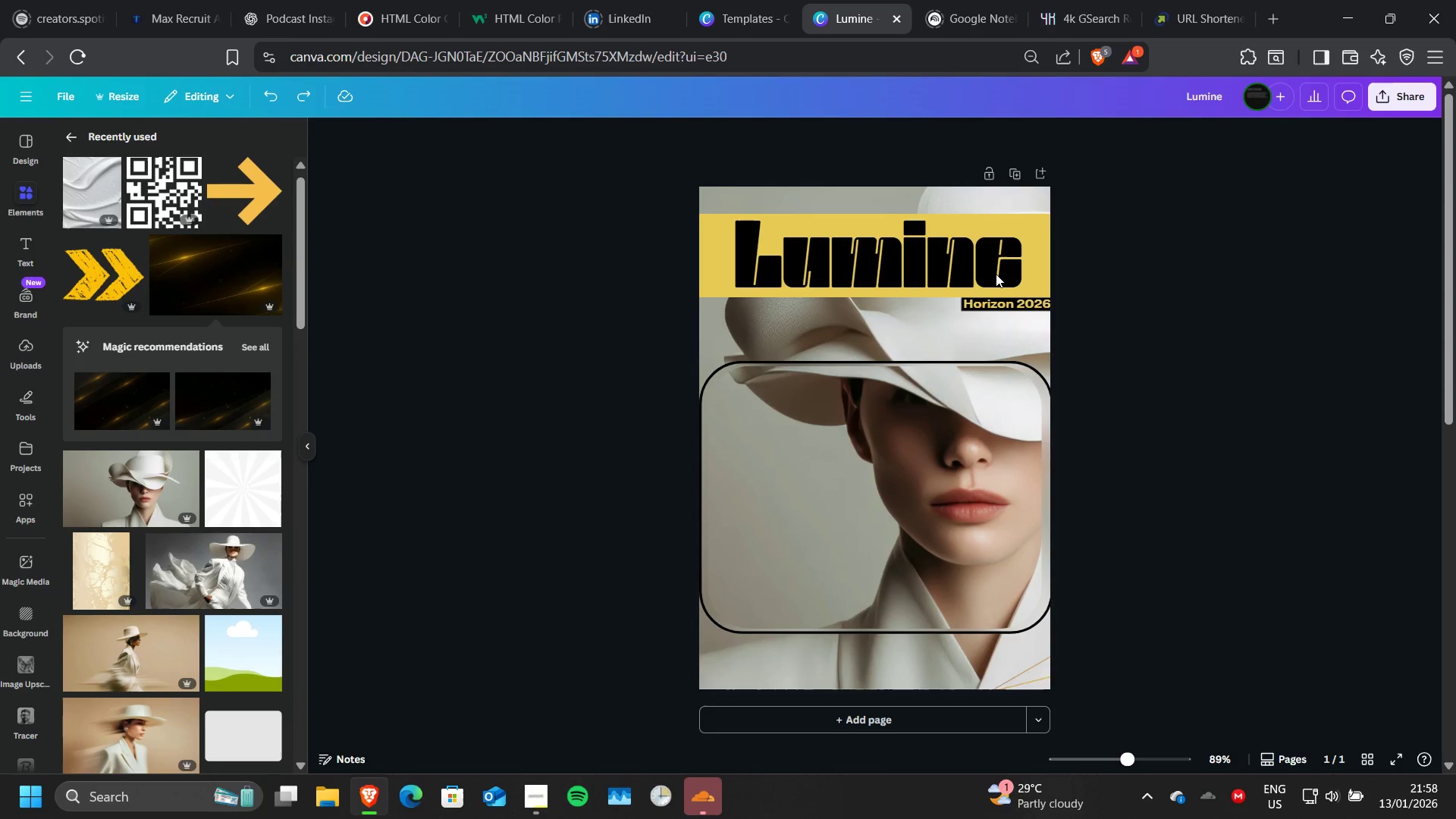 
key(Control+Z)
 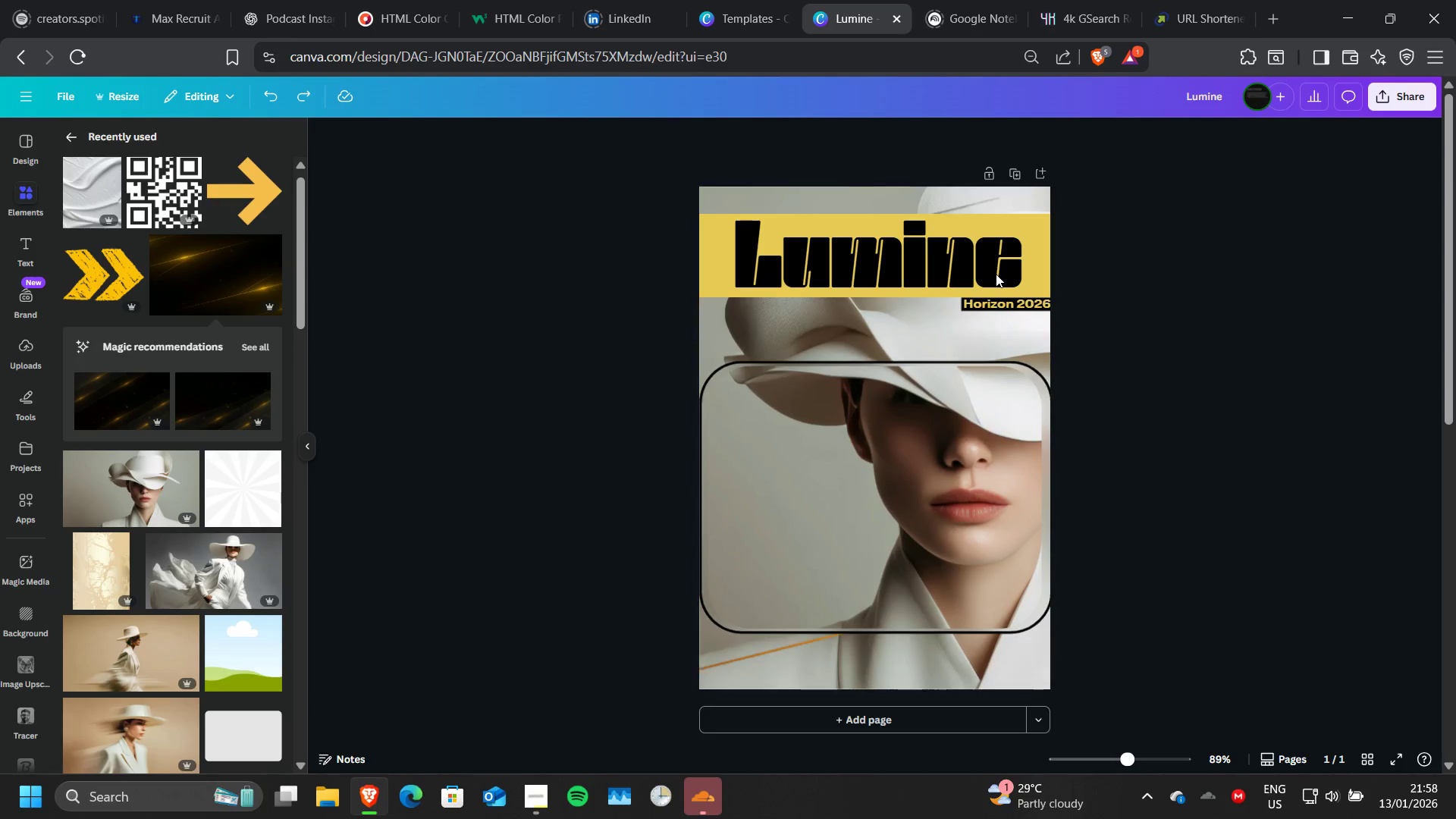 
key(Control+Z)
 